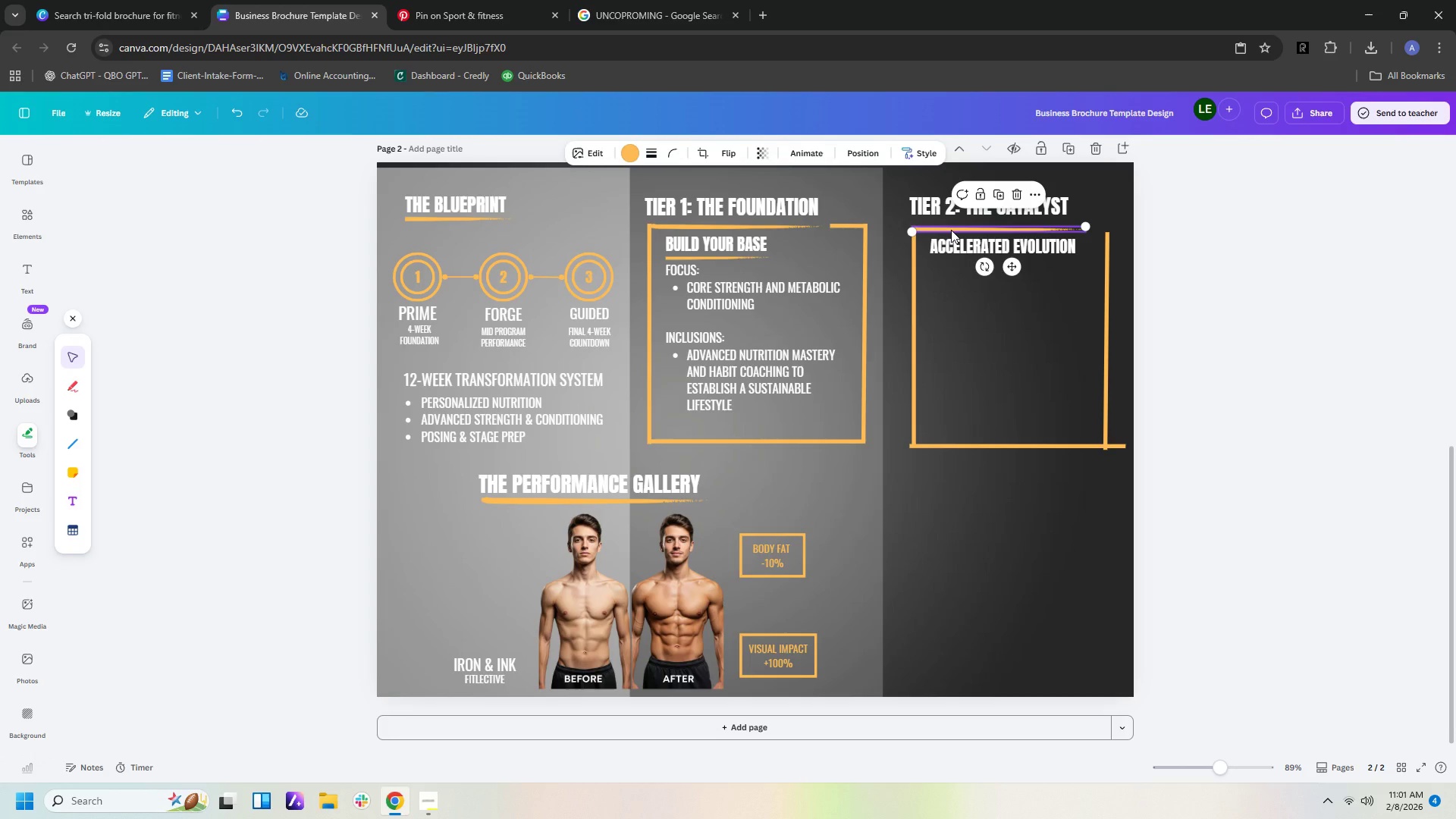 
key(Control+C)
 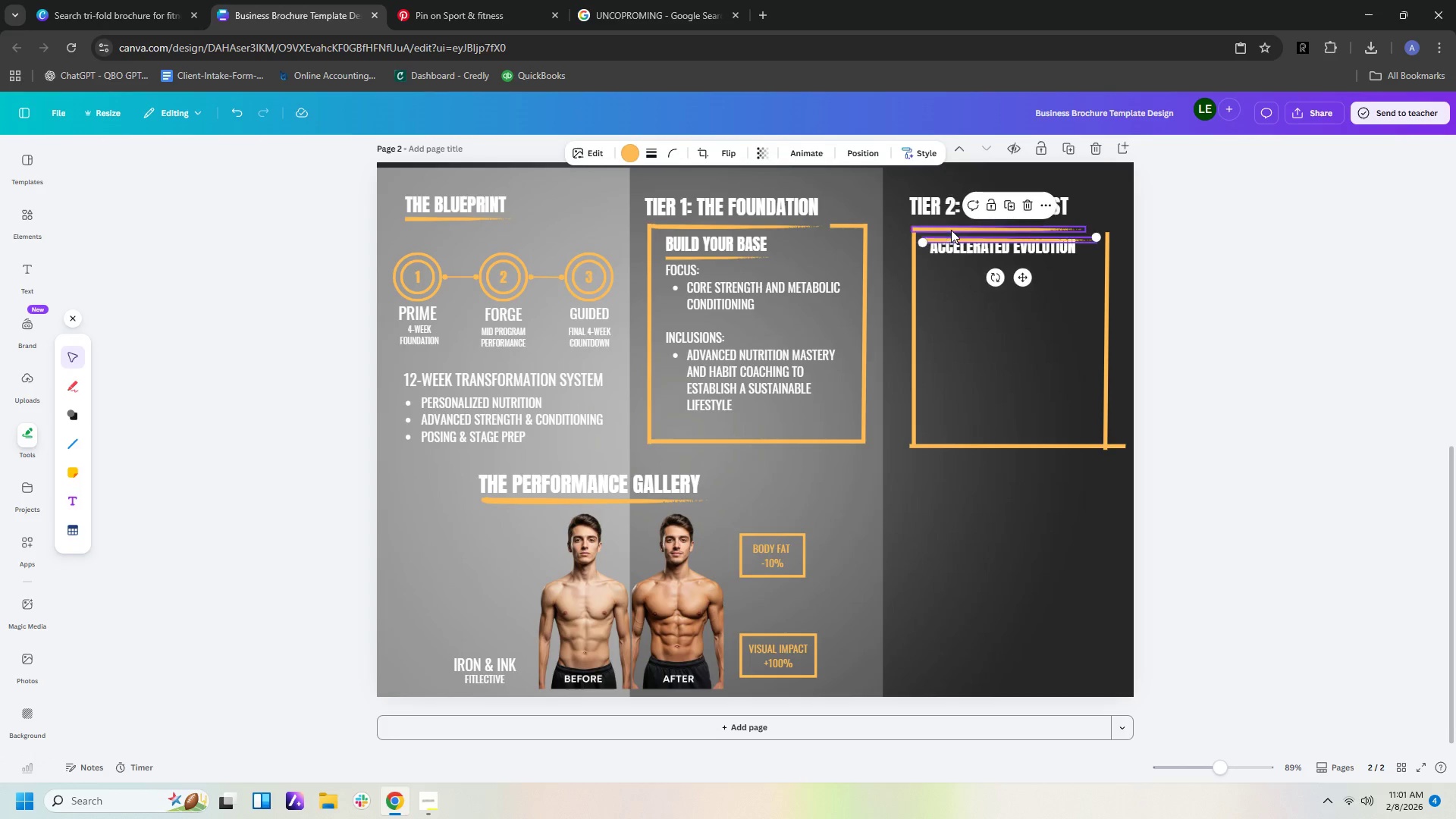 
key(Control+V)
 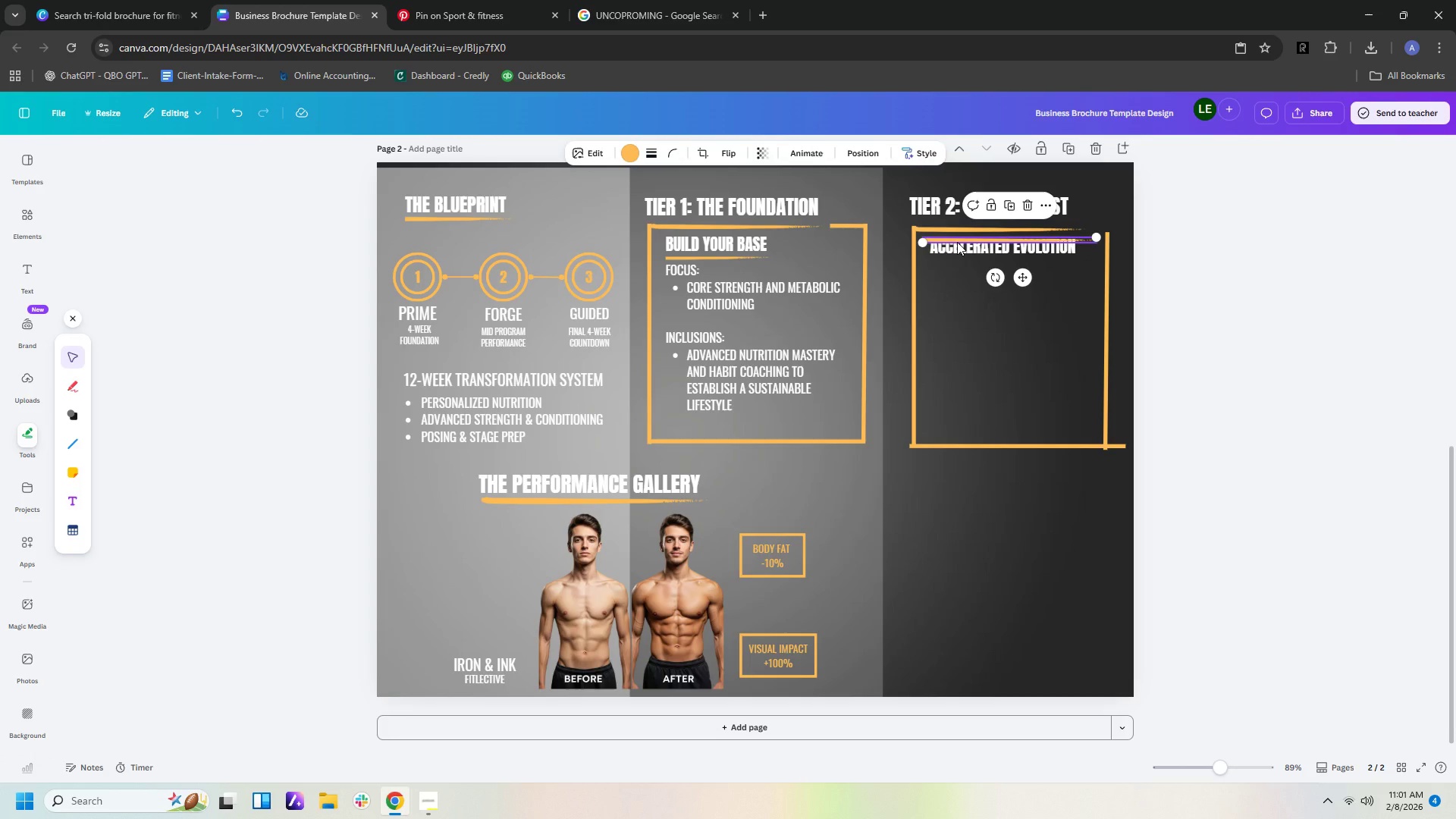 
left_click_drag(start_coordinate=[957, 242], to_coordinate=[964, 265])
 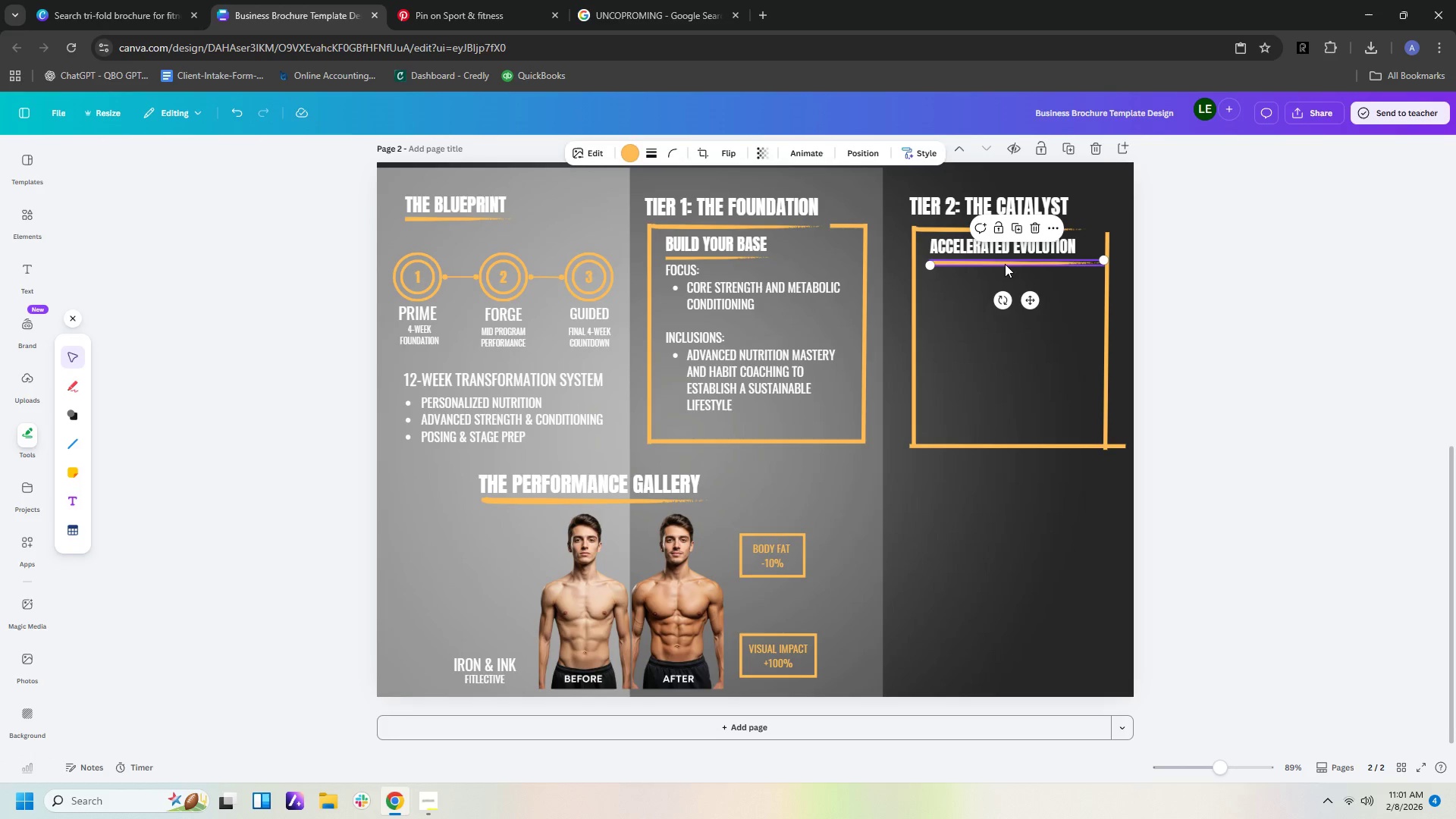 
double_click([1005, 264])
 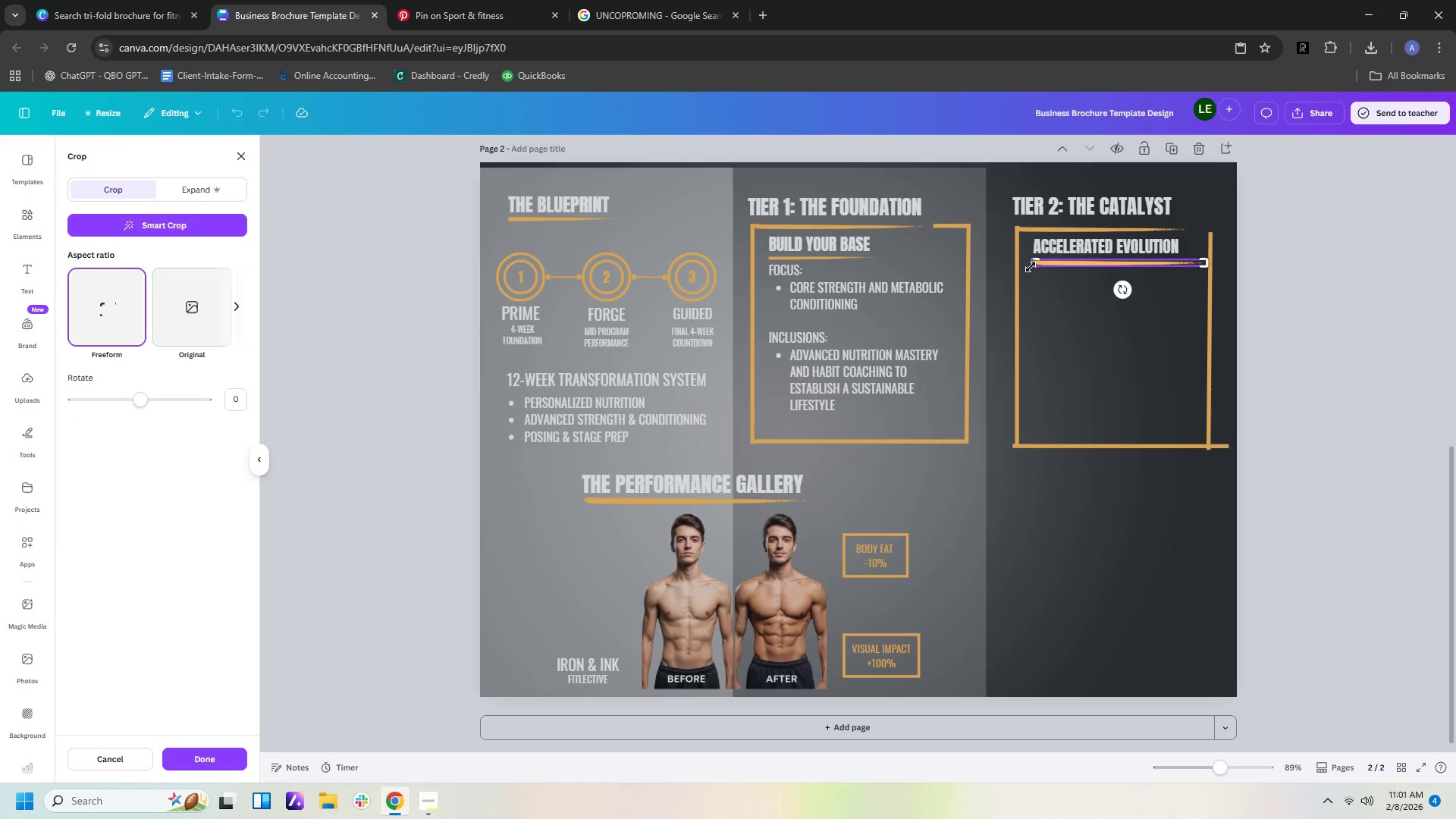 
left_click_drag(start_coordinate=[1031, 267], to_coordinate=[1062, 267])
 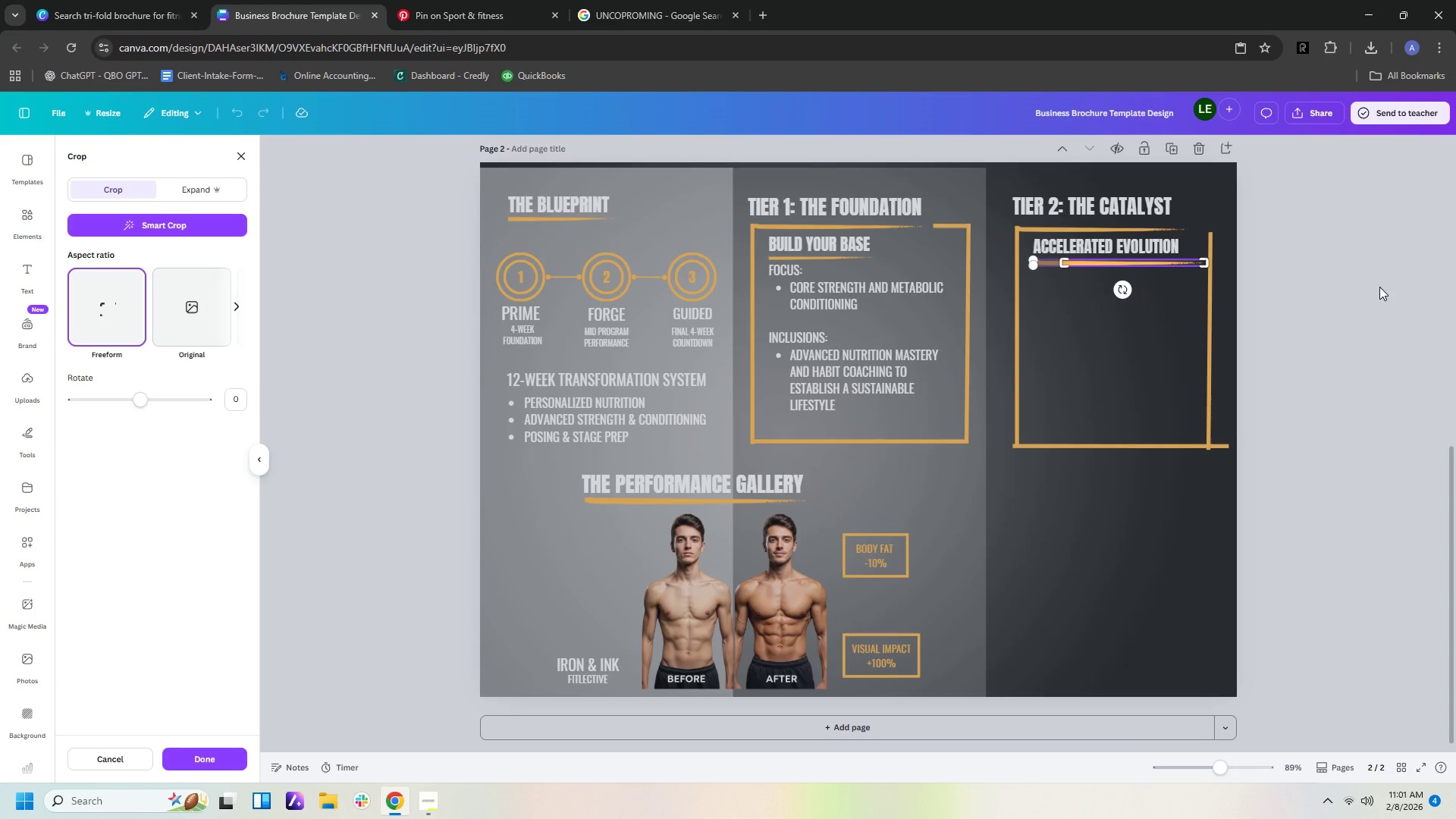 
left_click([1378, 288])
 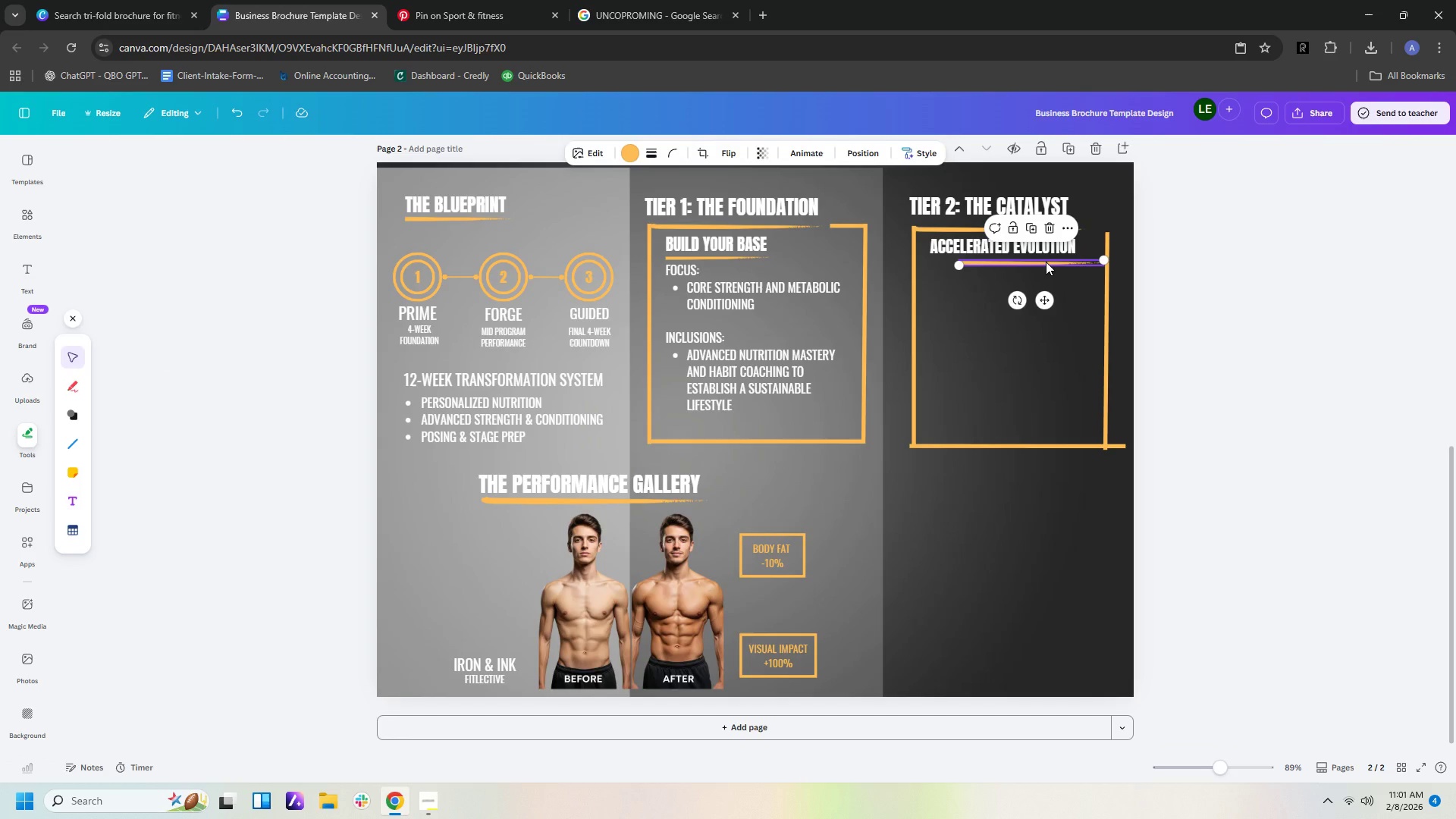 
left_click_drag(start_coordinate=[1046, 262], to_coordinate=[1015, 258])
 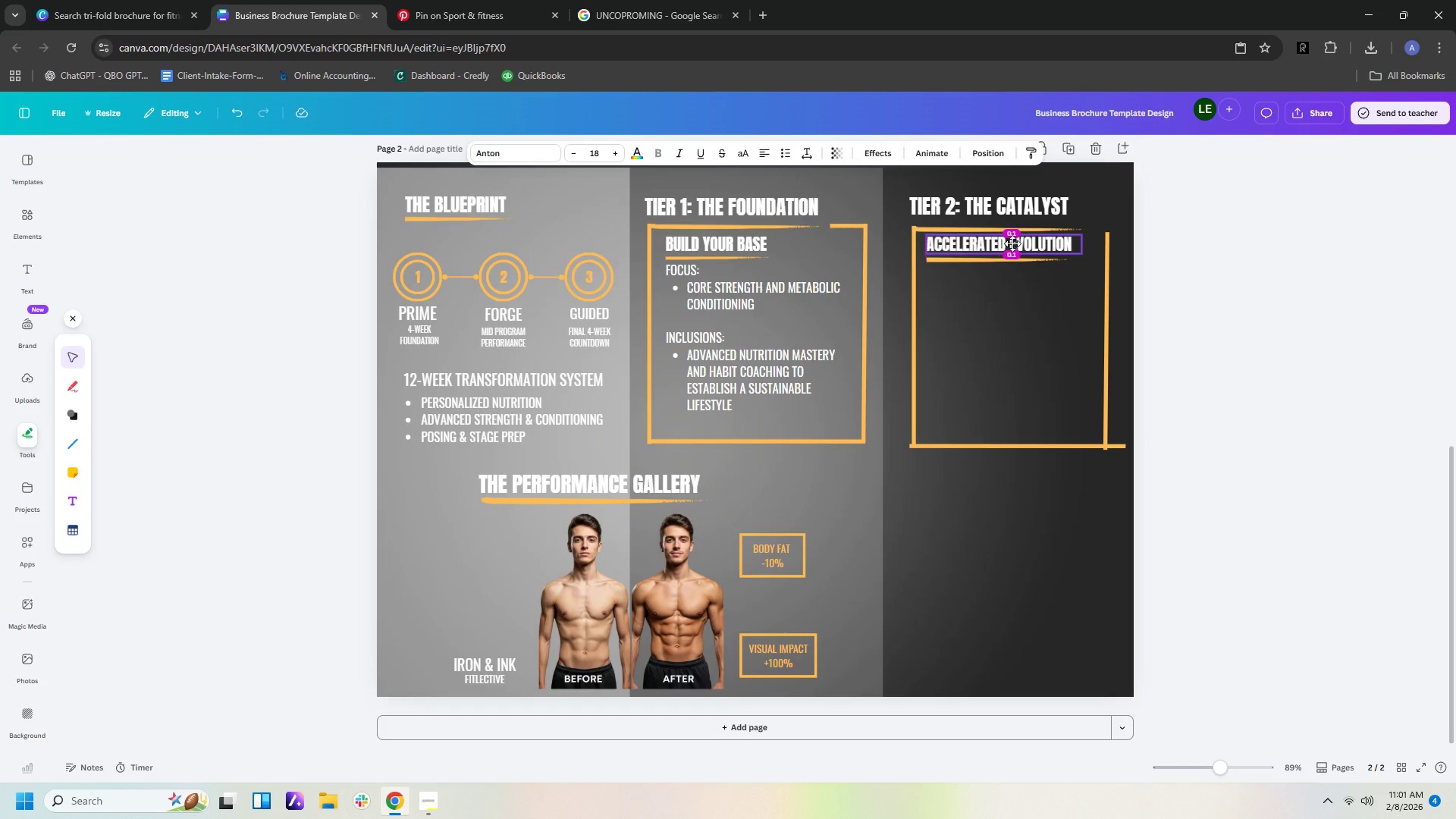 
wait(5.58)
 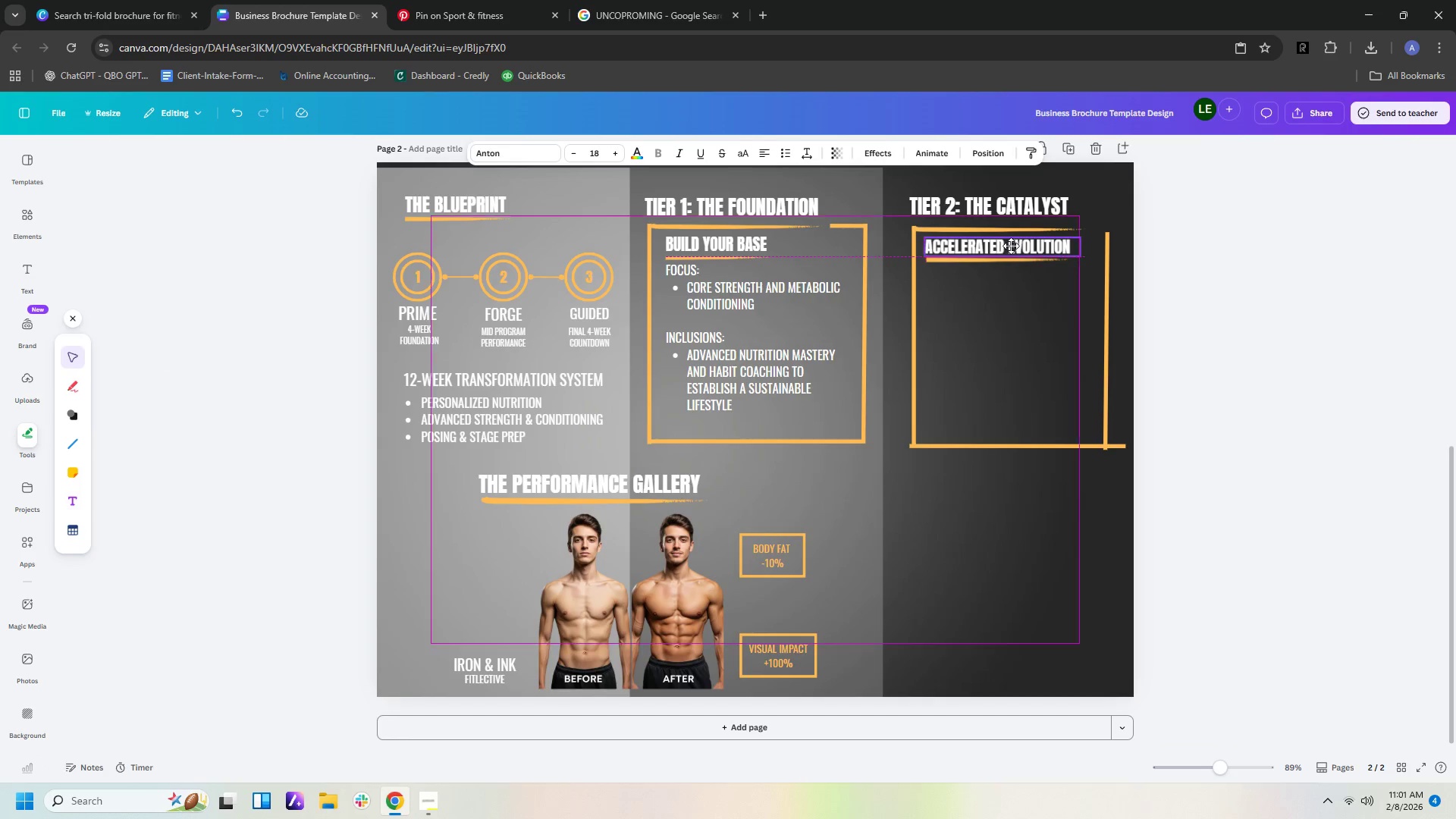 
left_click([1297, 299])
 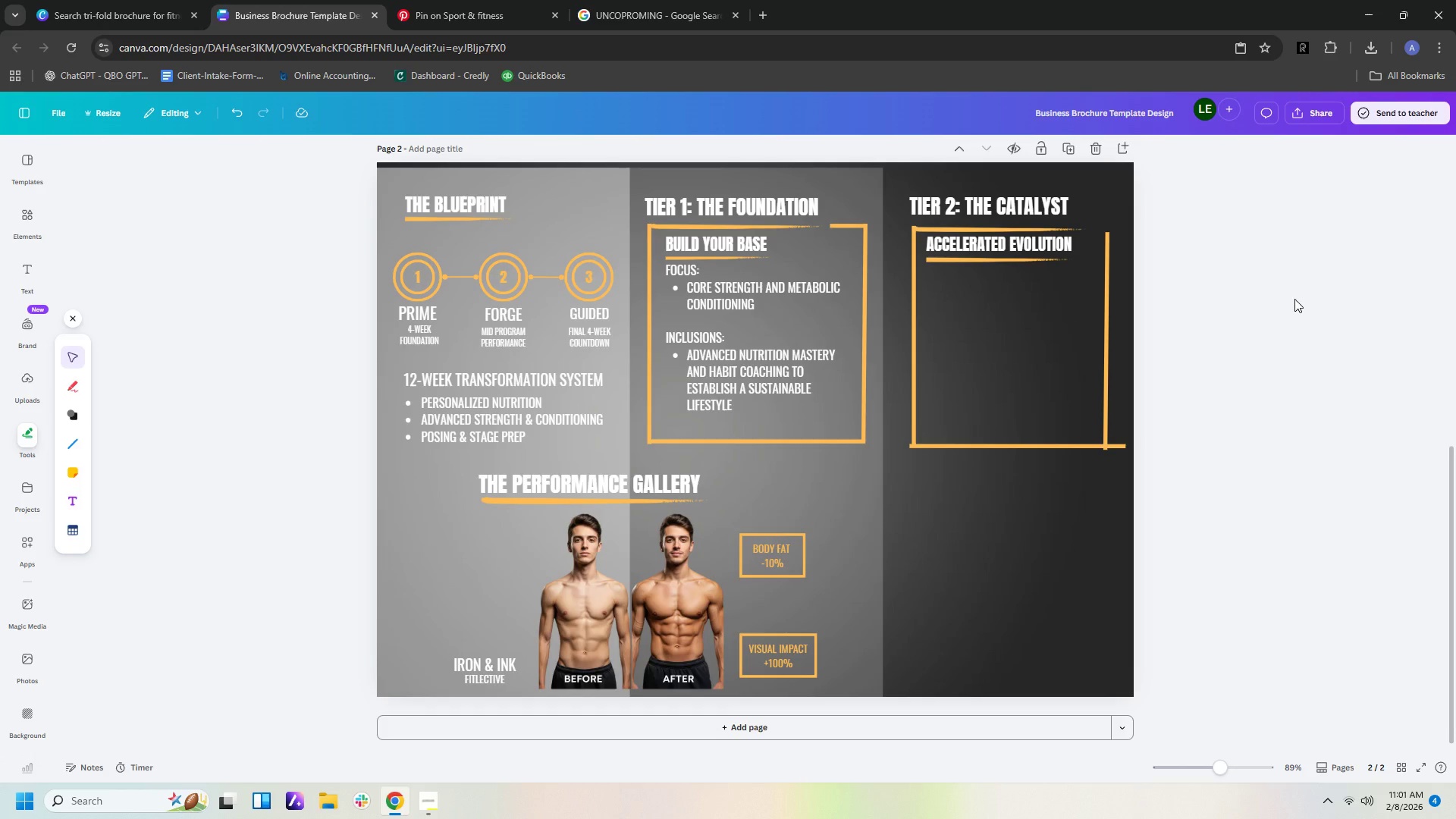 
wait(19.17)
 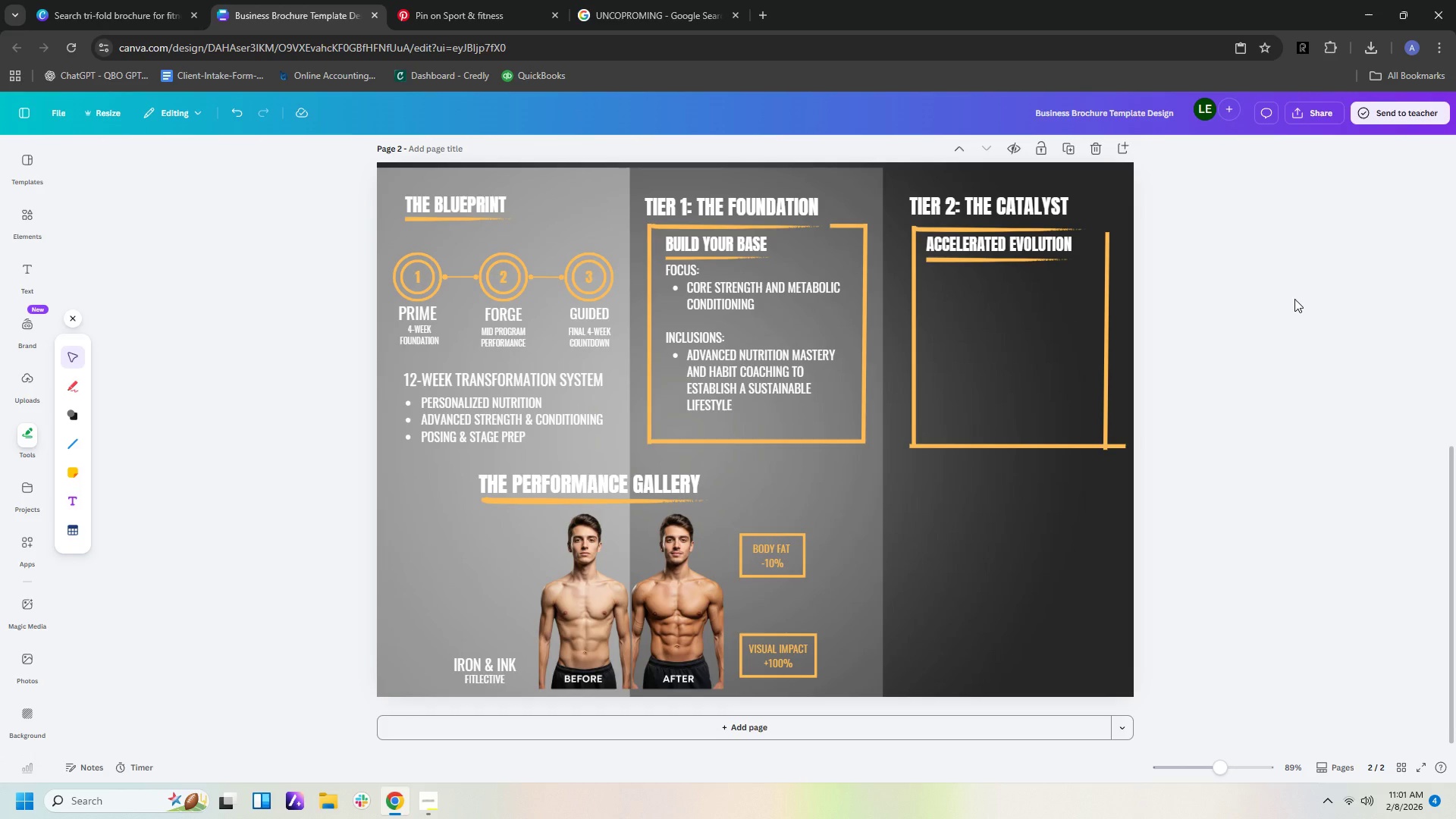 
double_click([730, 308])
 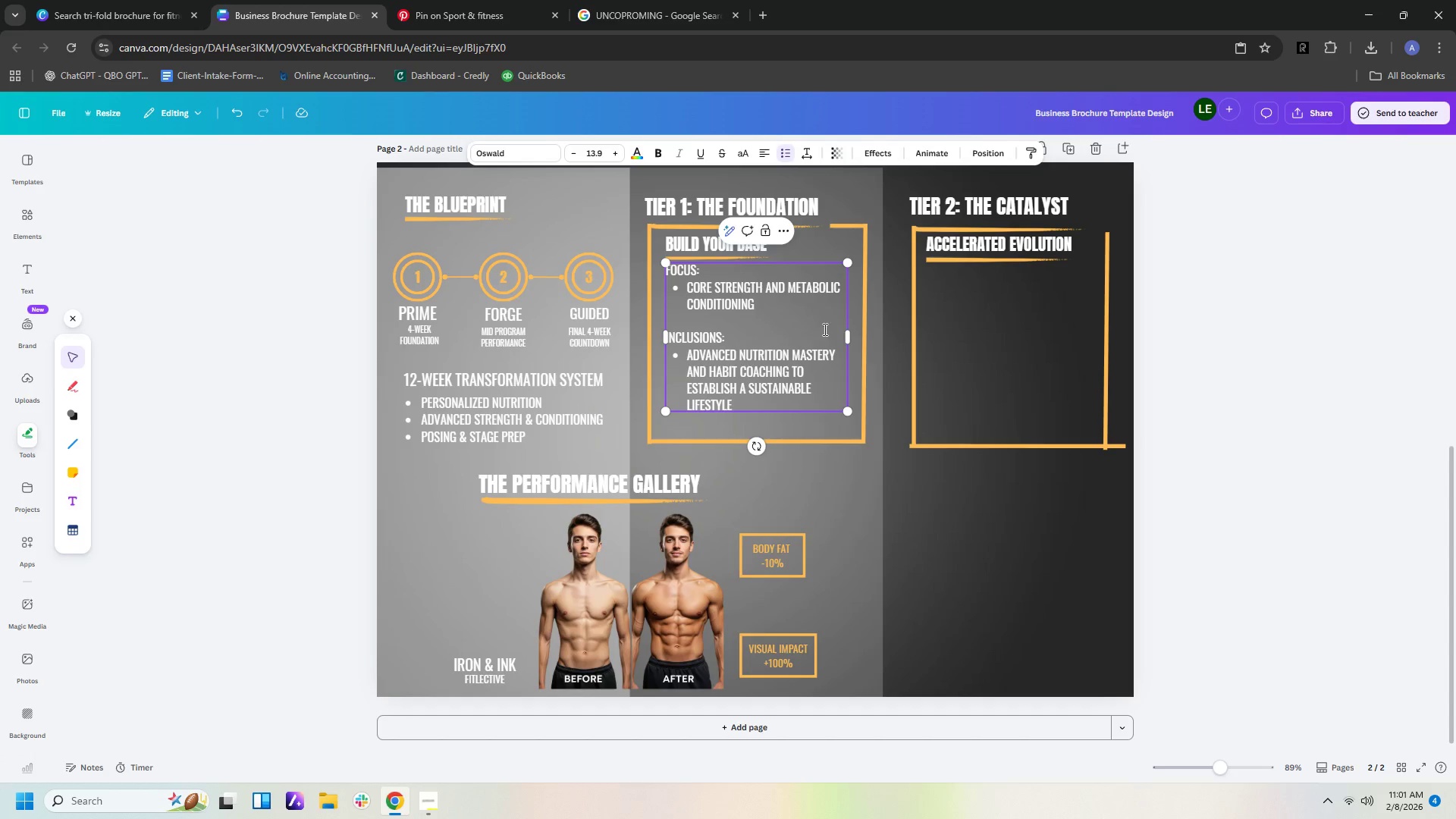 
left_click([844, 335])
 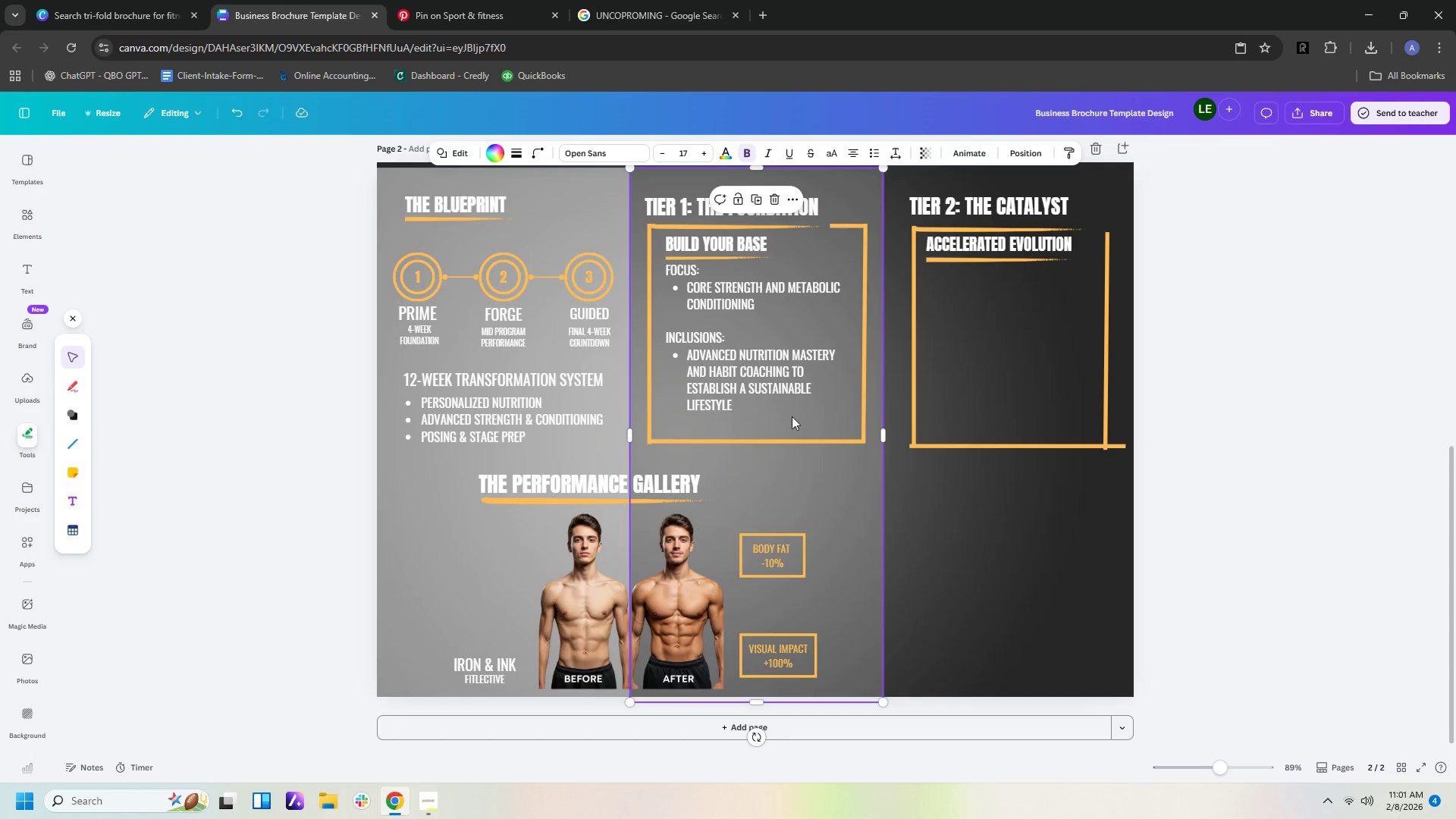 
double_click([774, 384])
 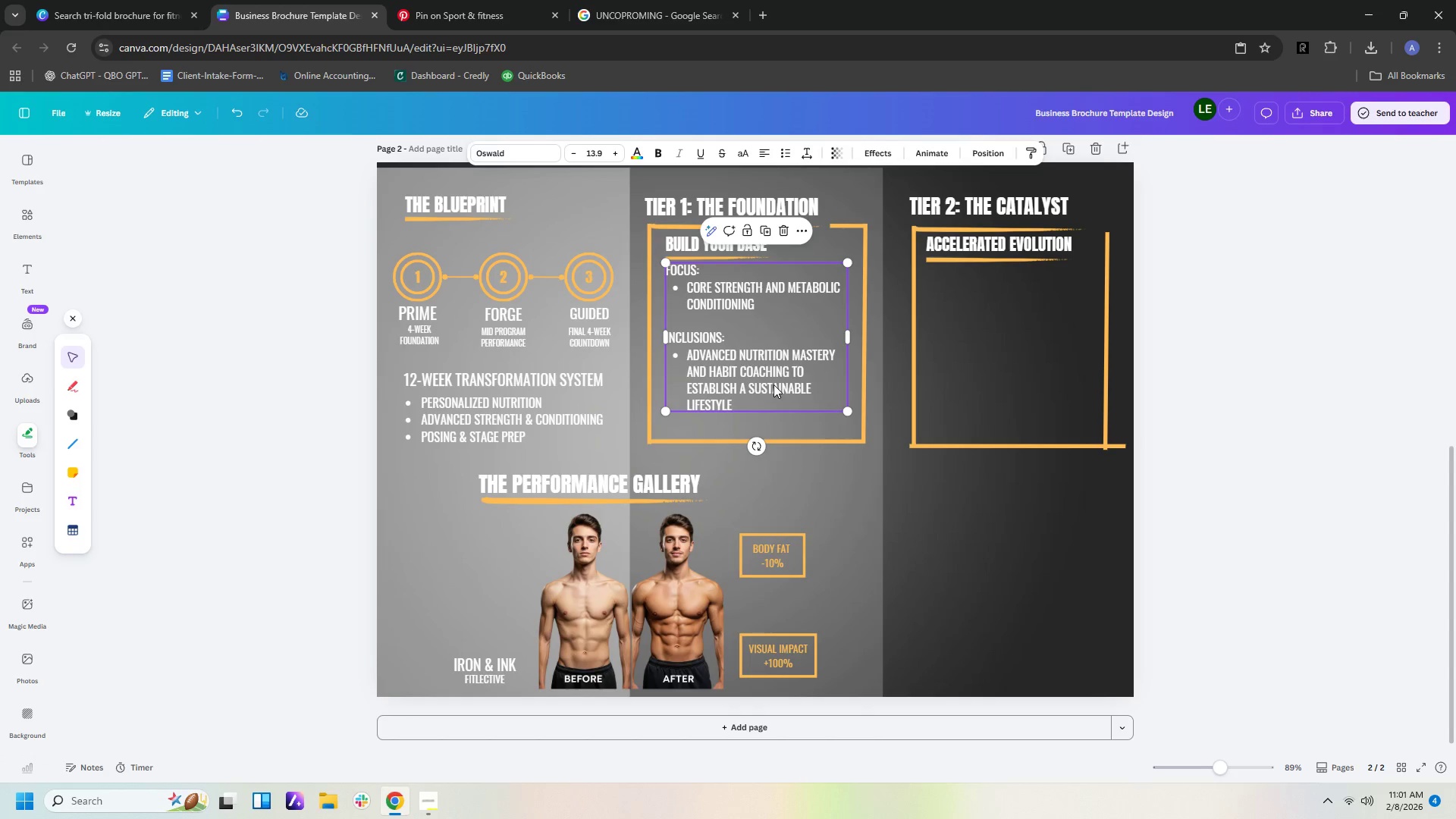 
key(Control+C)
 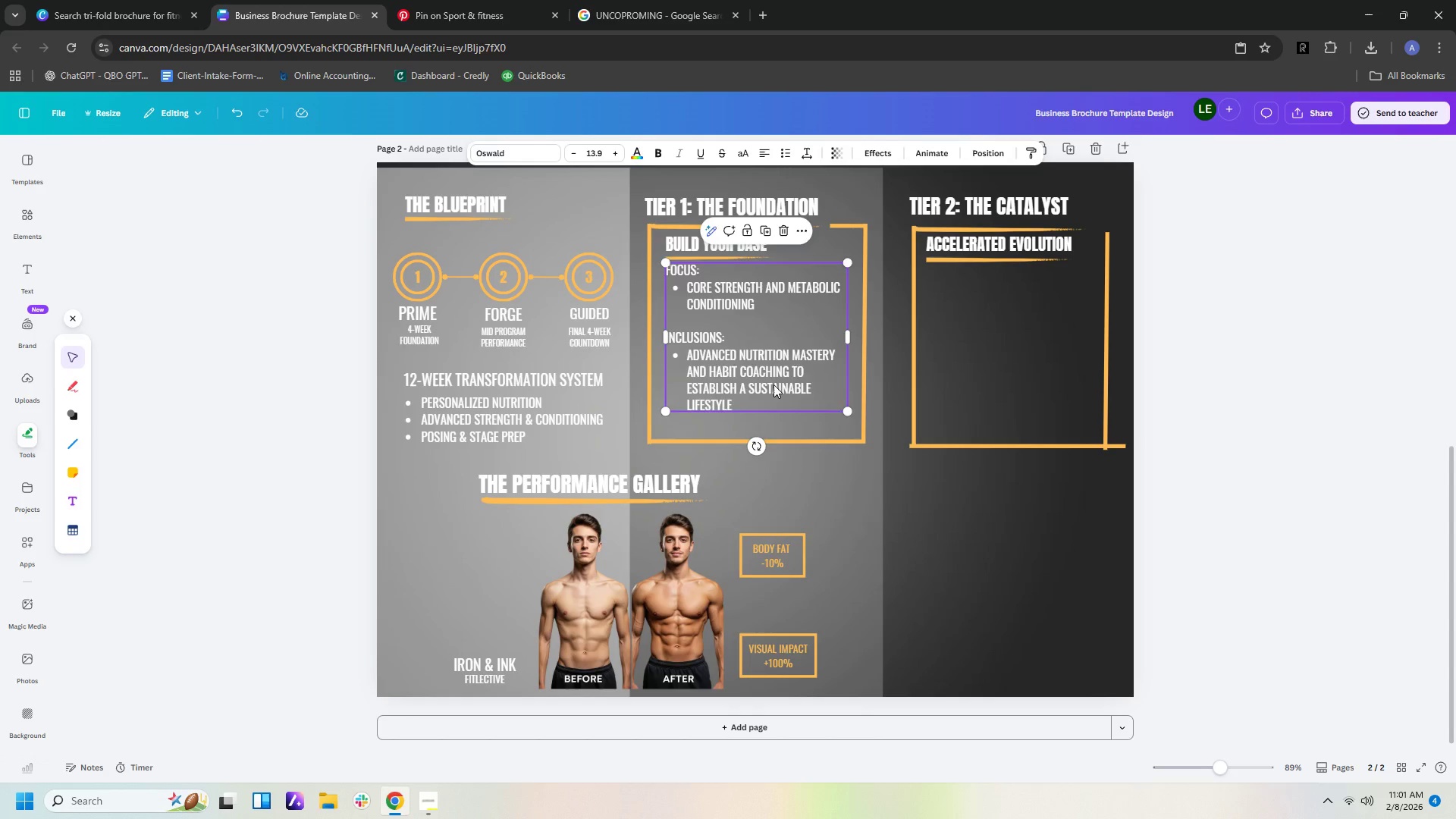 
key(Control+V)
 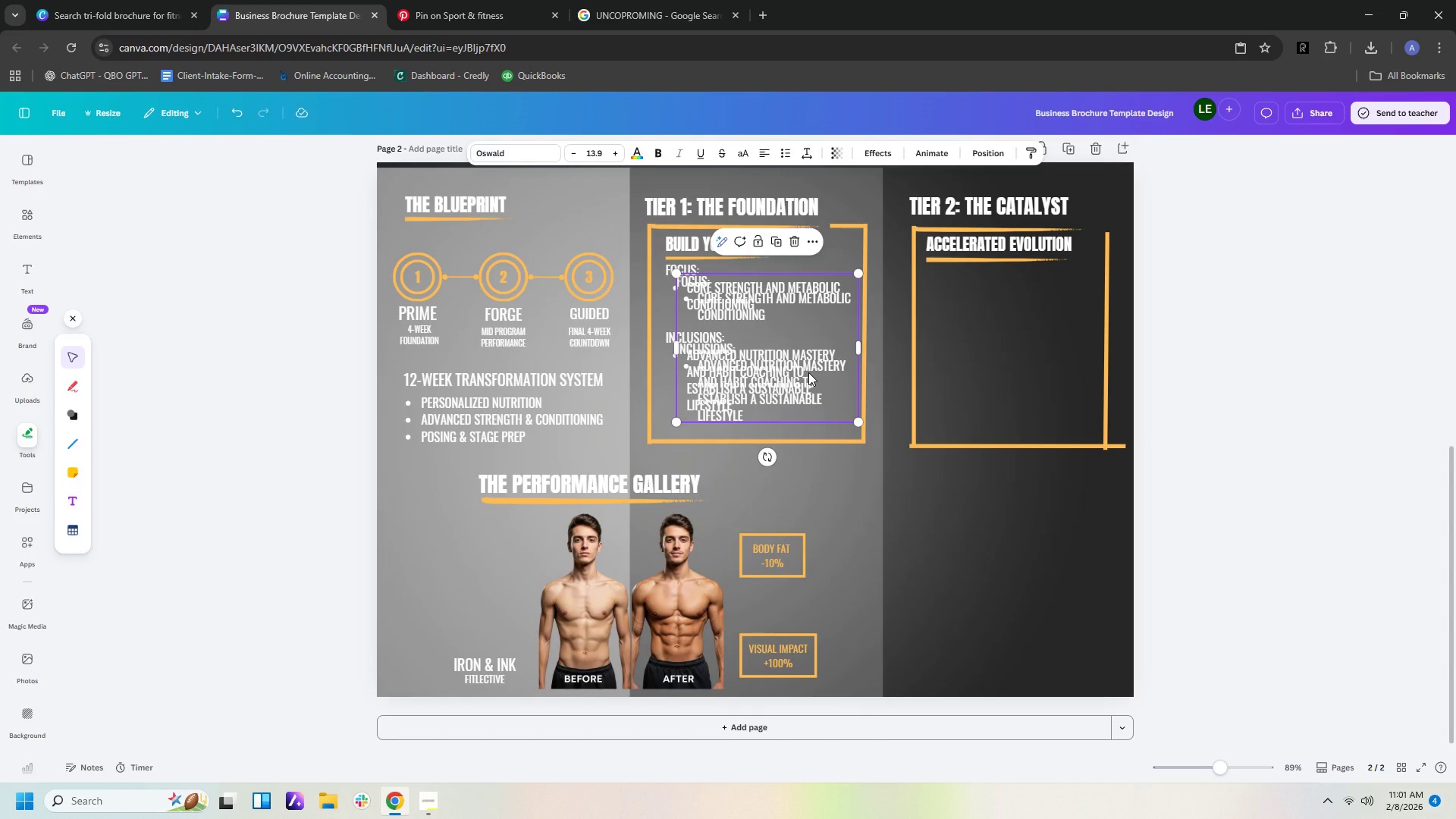 
left_click_drag(start_coordinate=[808, 372], to_coordinate=[1059, 372])
 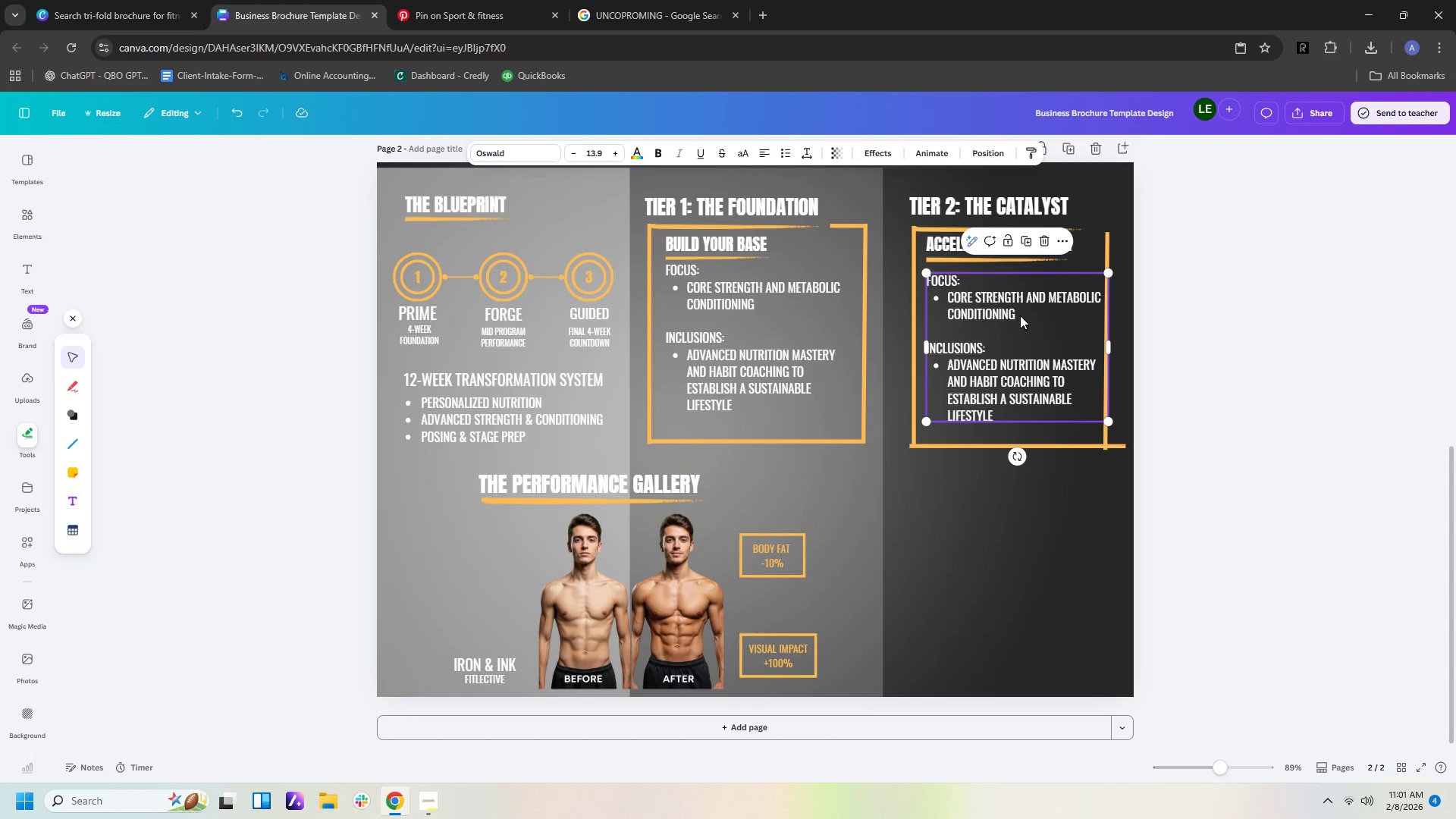 
double_click([1020, 315])
 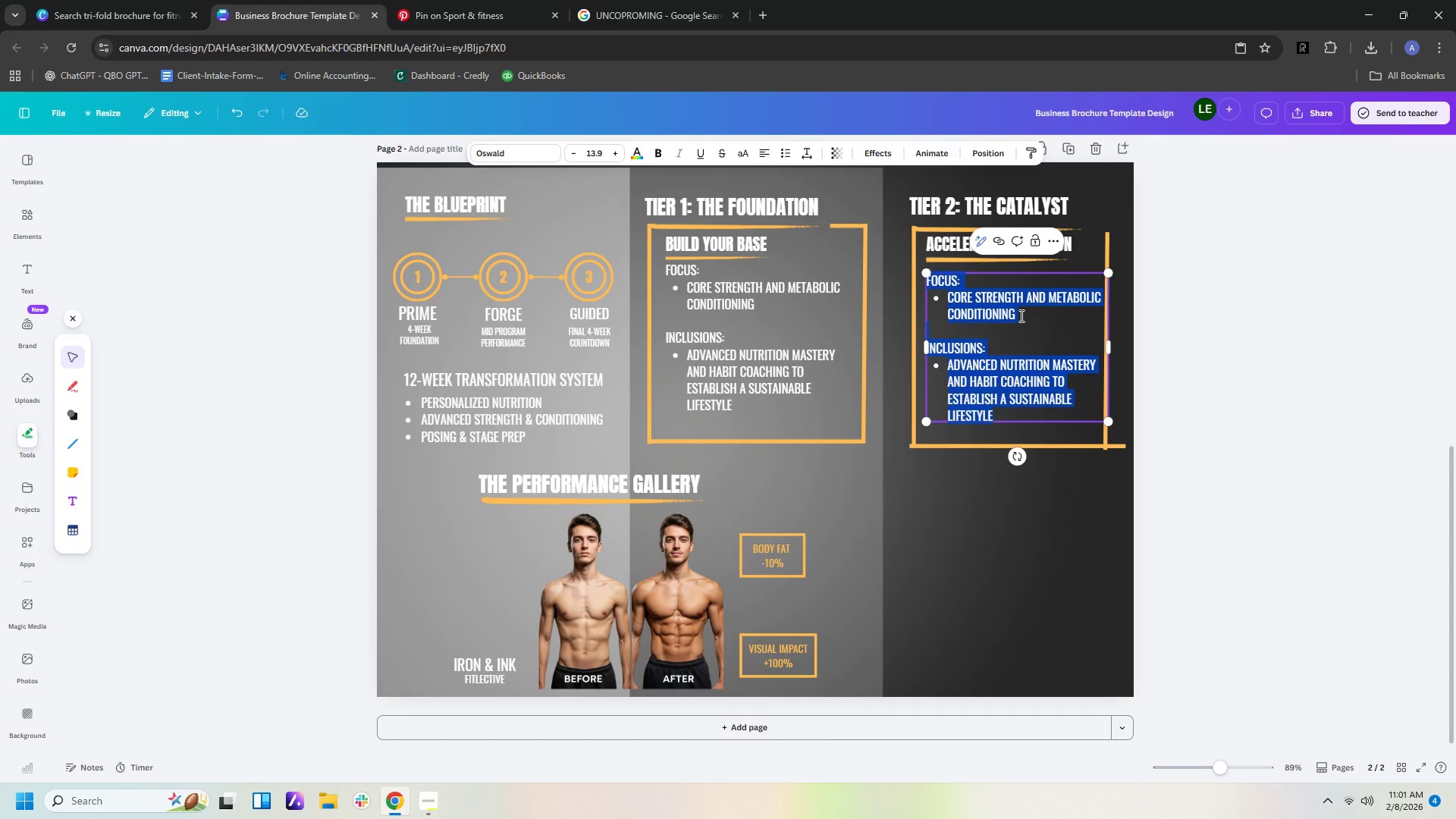 
left_click([1020, 315])
 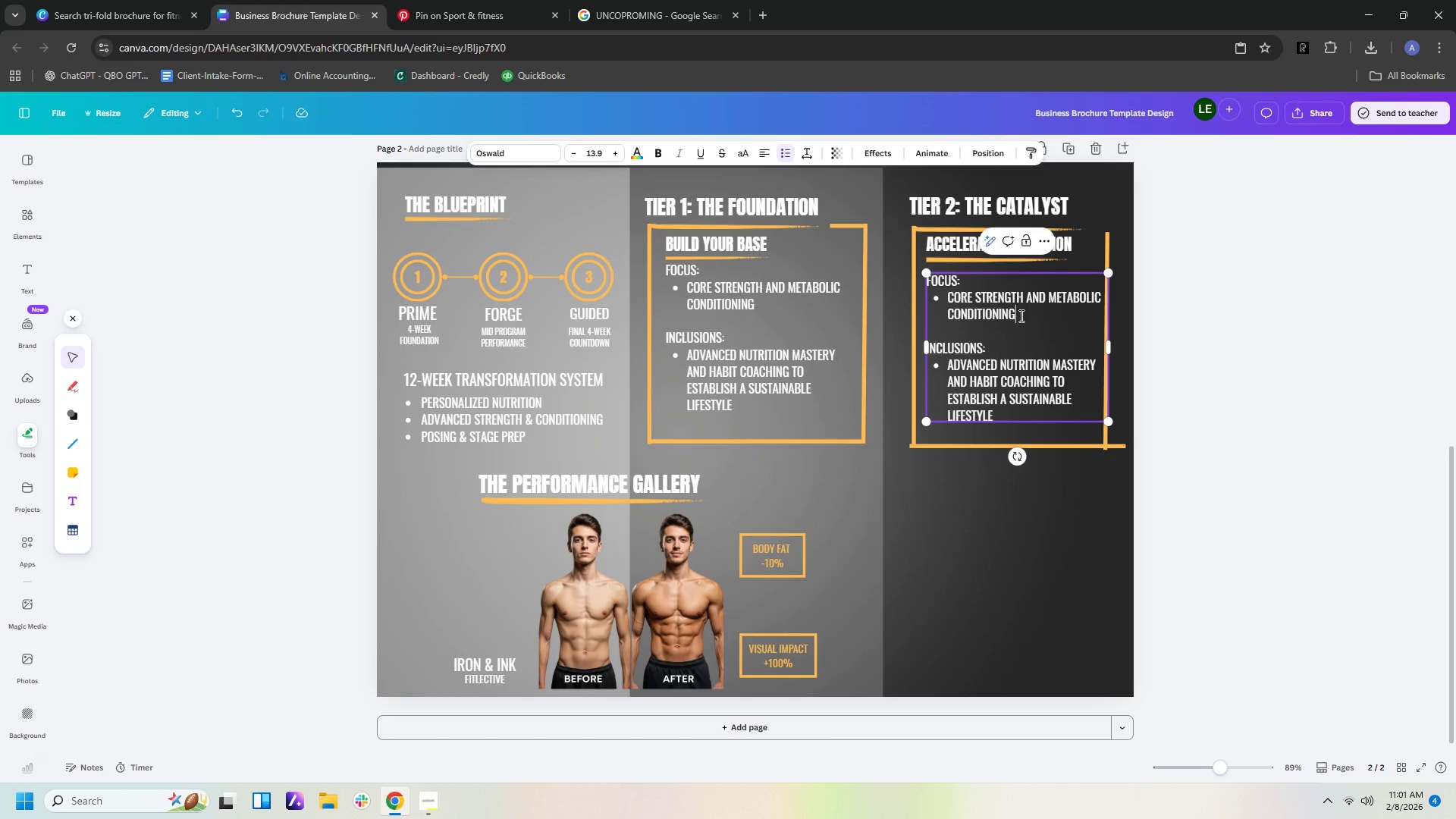 
left_click_drag(start_coordinate=[1020, 315], to_coordinate=[948, 299])
 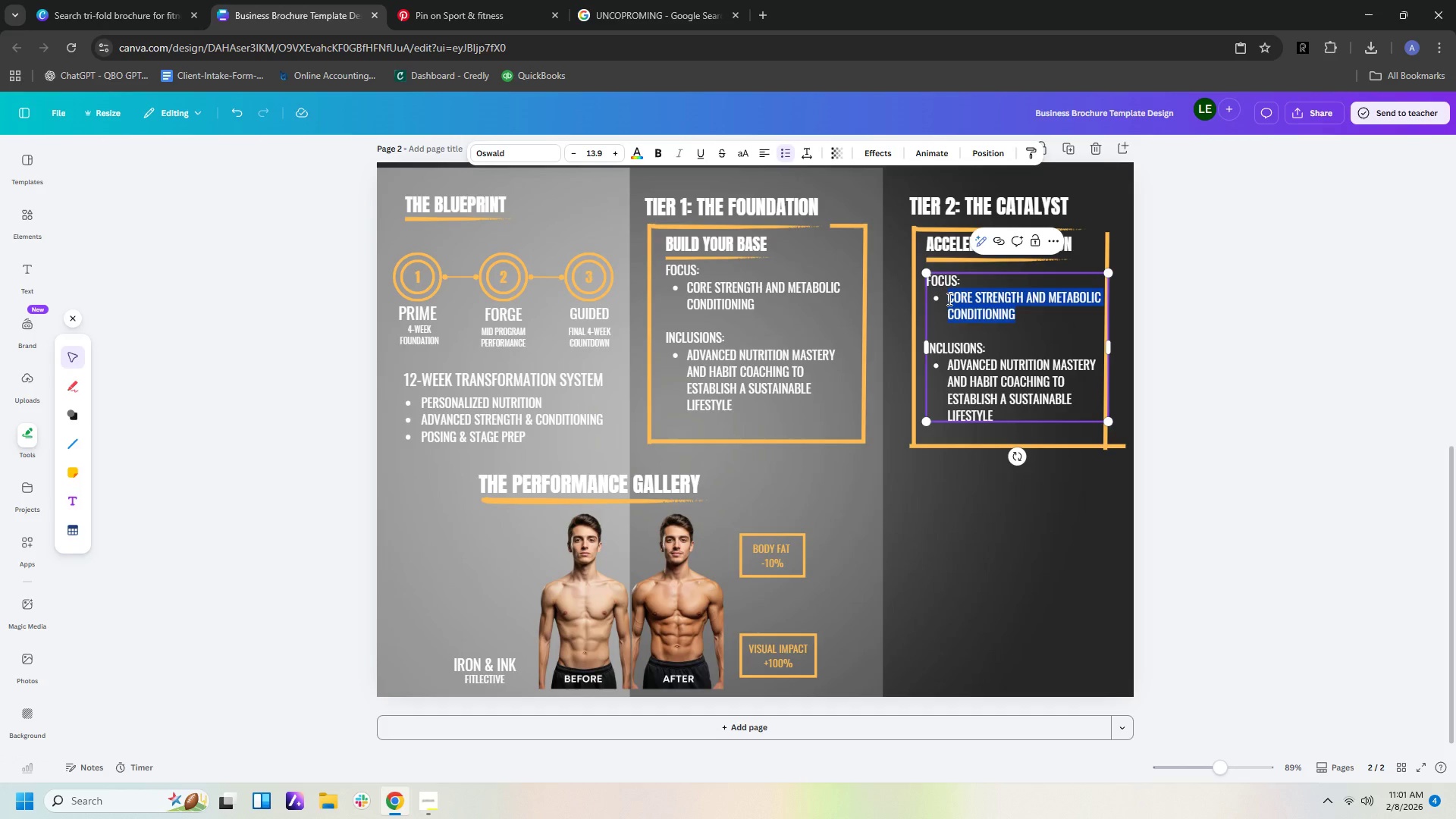 
type(ADVANCED )
 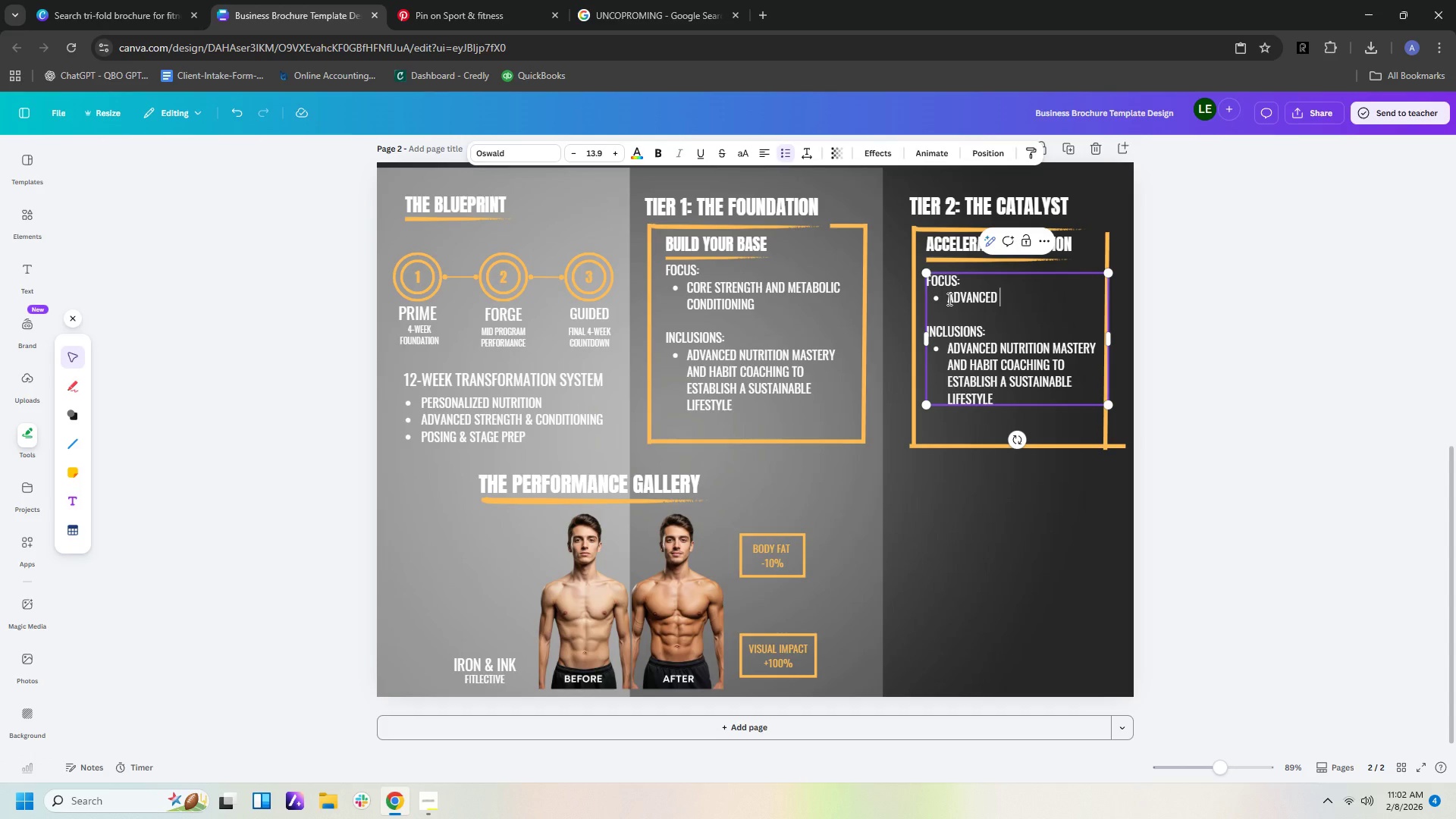 
type(HYPERTH)
key(Backspace)
type(RP)
key(Backspace)
type(OPHY )
 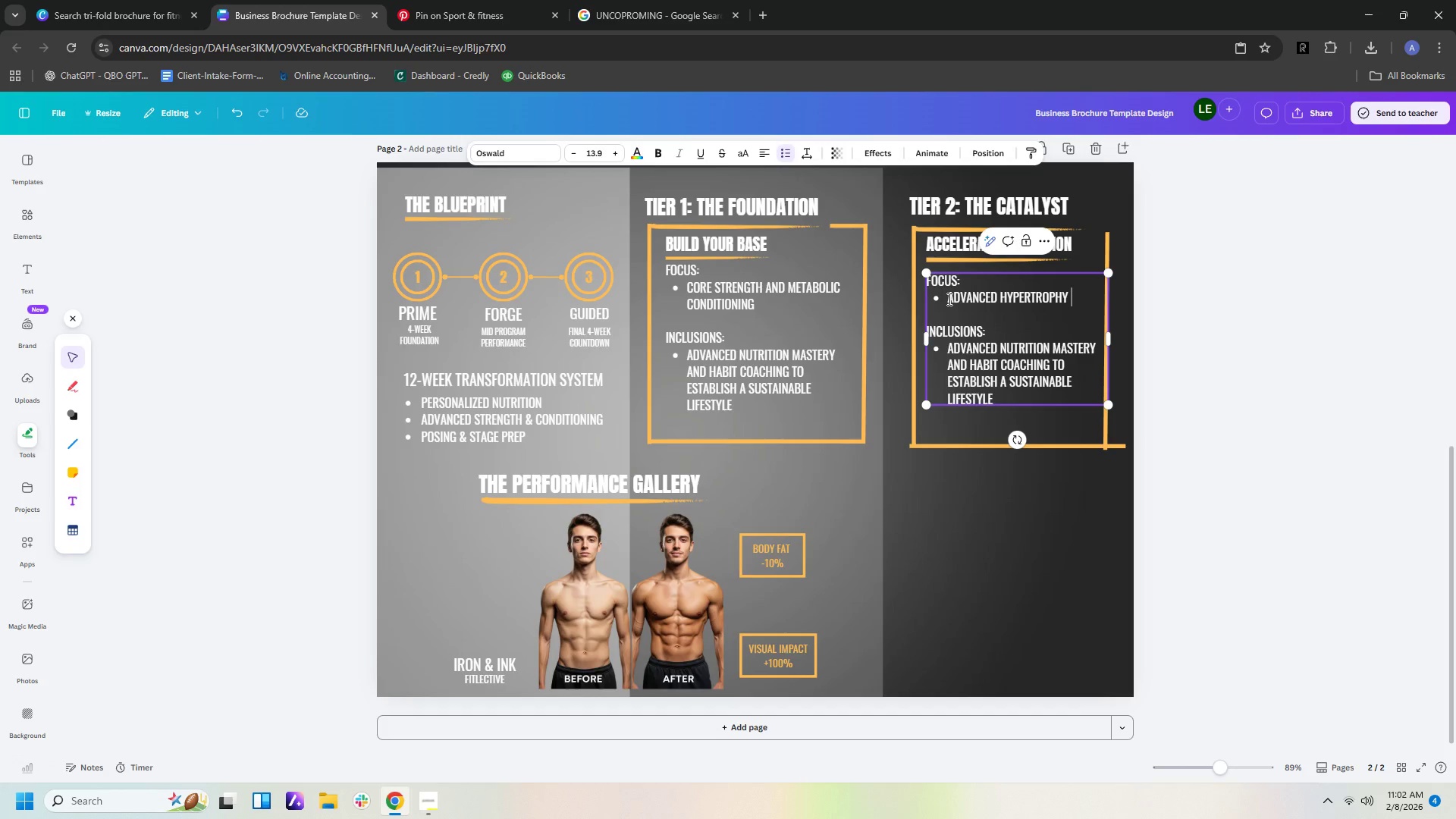 
wait(11.52)
 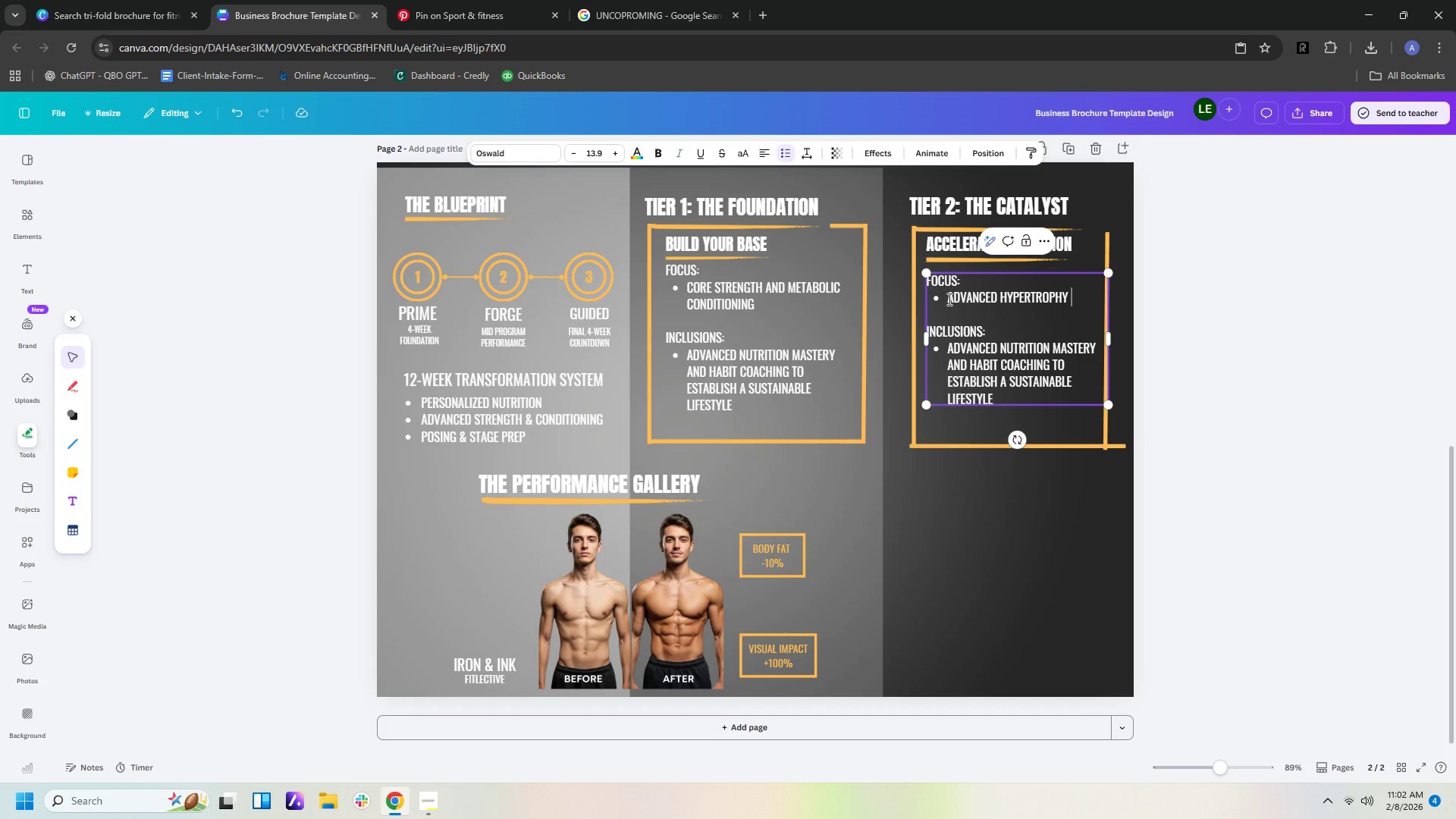 
type(AND METABOLIC CONDITIONING)
 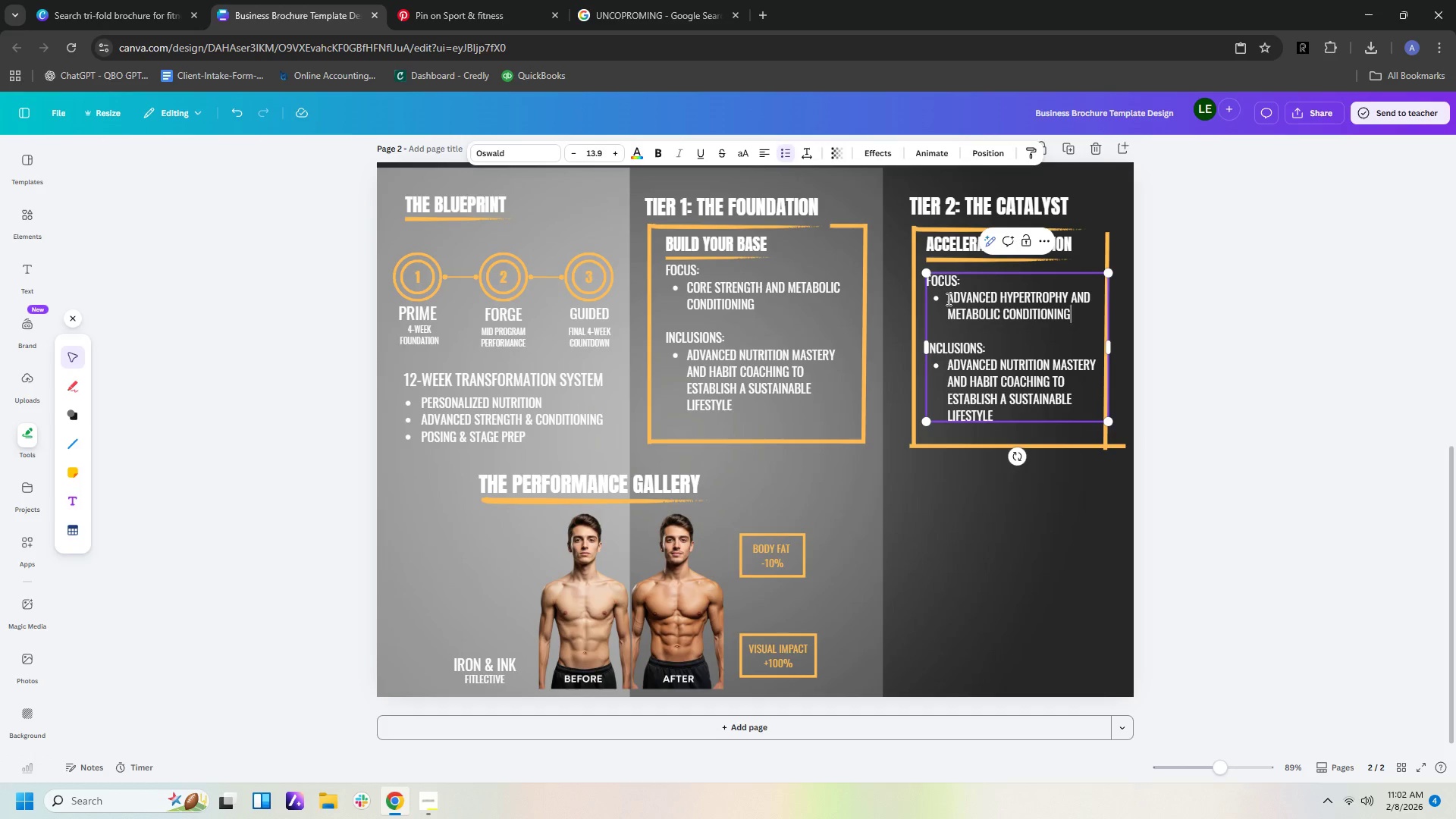 
wait(9.59)
 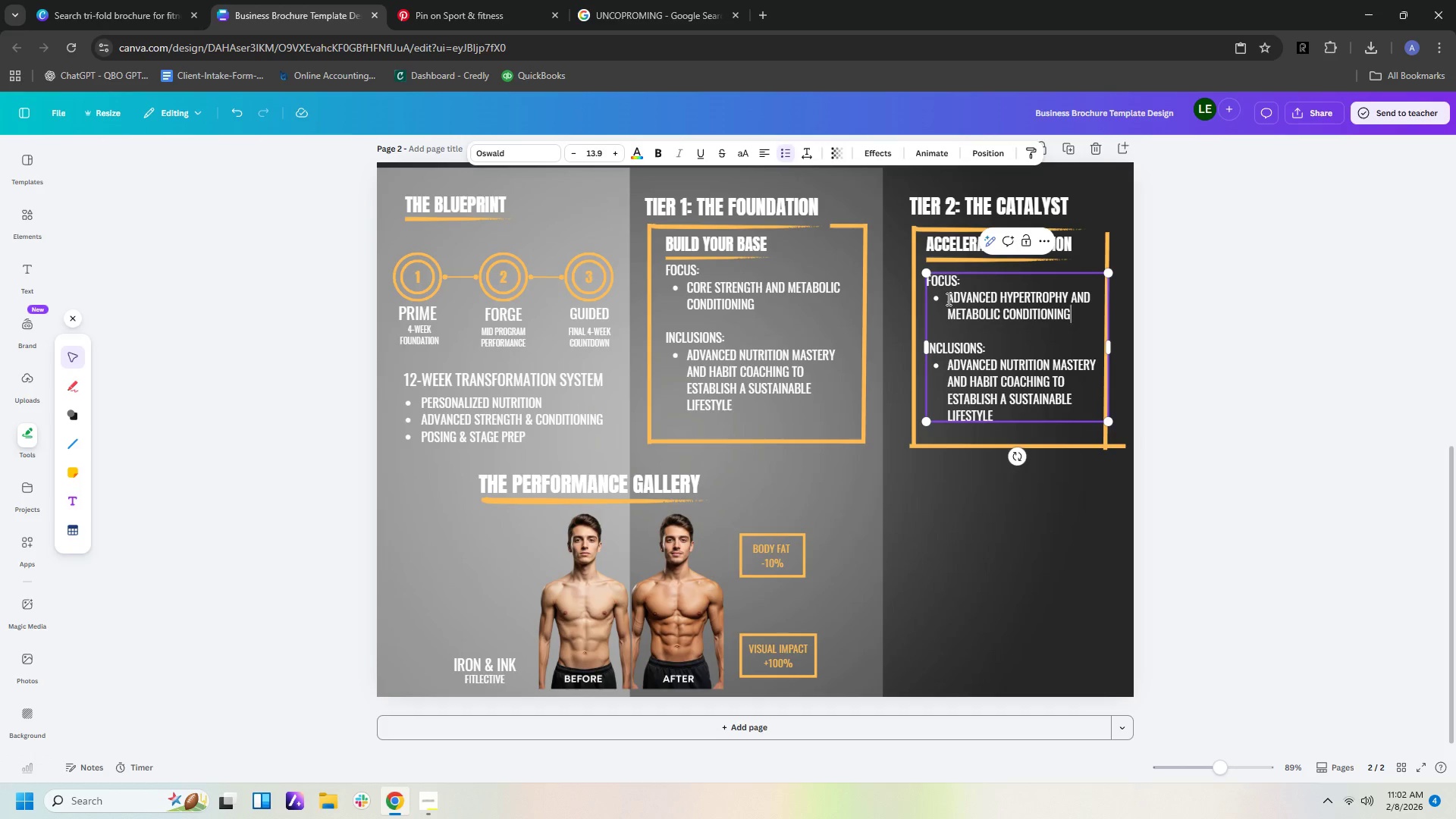 
left_click_drag(start_coordinate=[1006, 416], to_coordinate=[948, 360])
 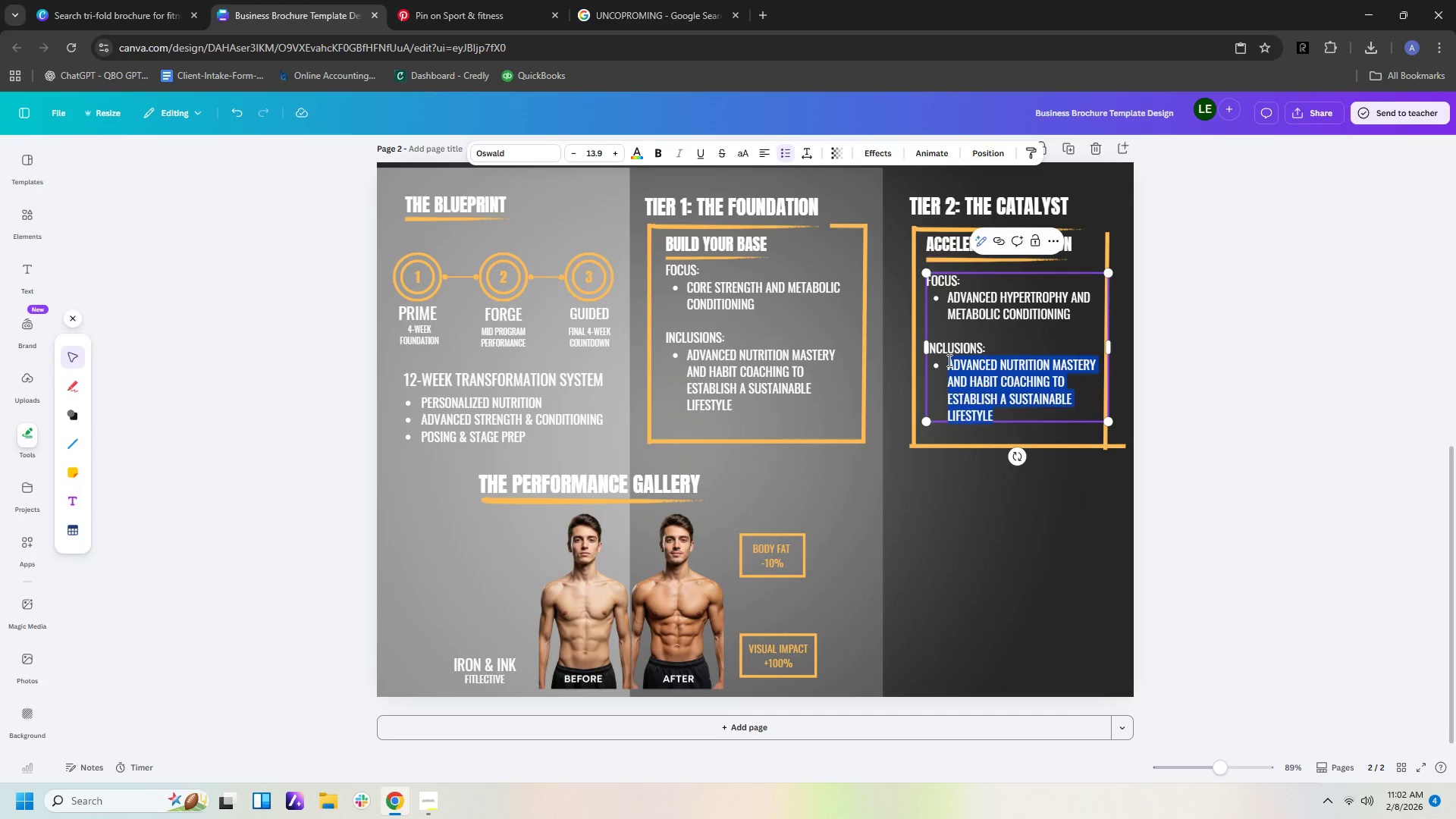 
type(WEEKLY BIOMETRICS CHECH)
key(Backspace)
type(K-INS )
 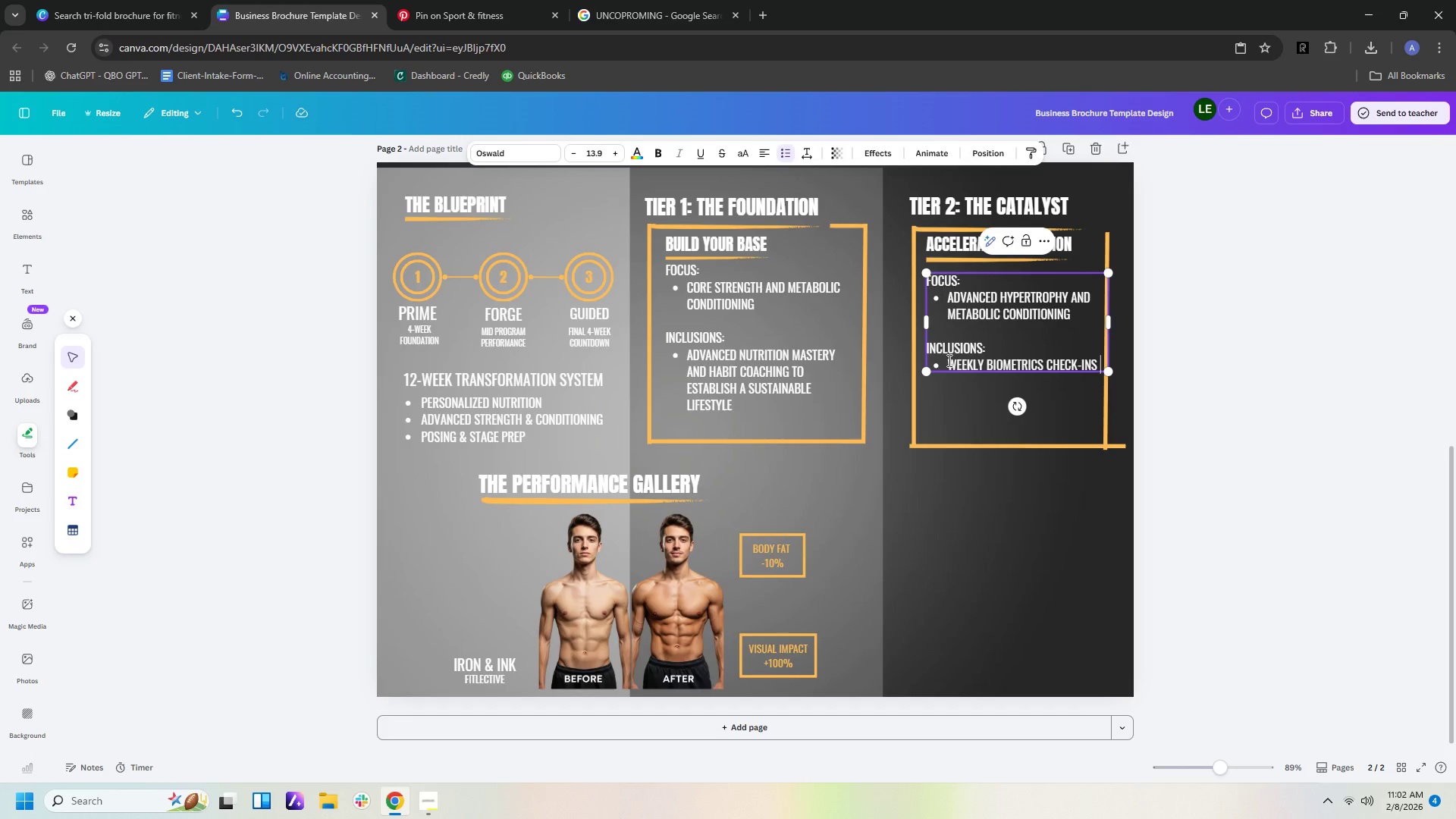 
type(AND SPECIFIC PROGRAMMING)
 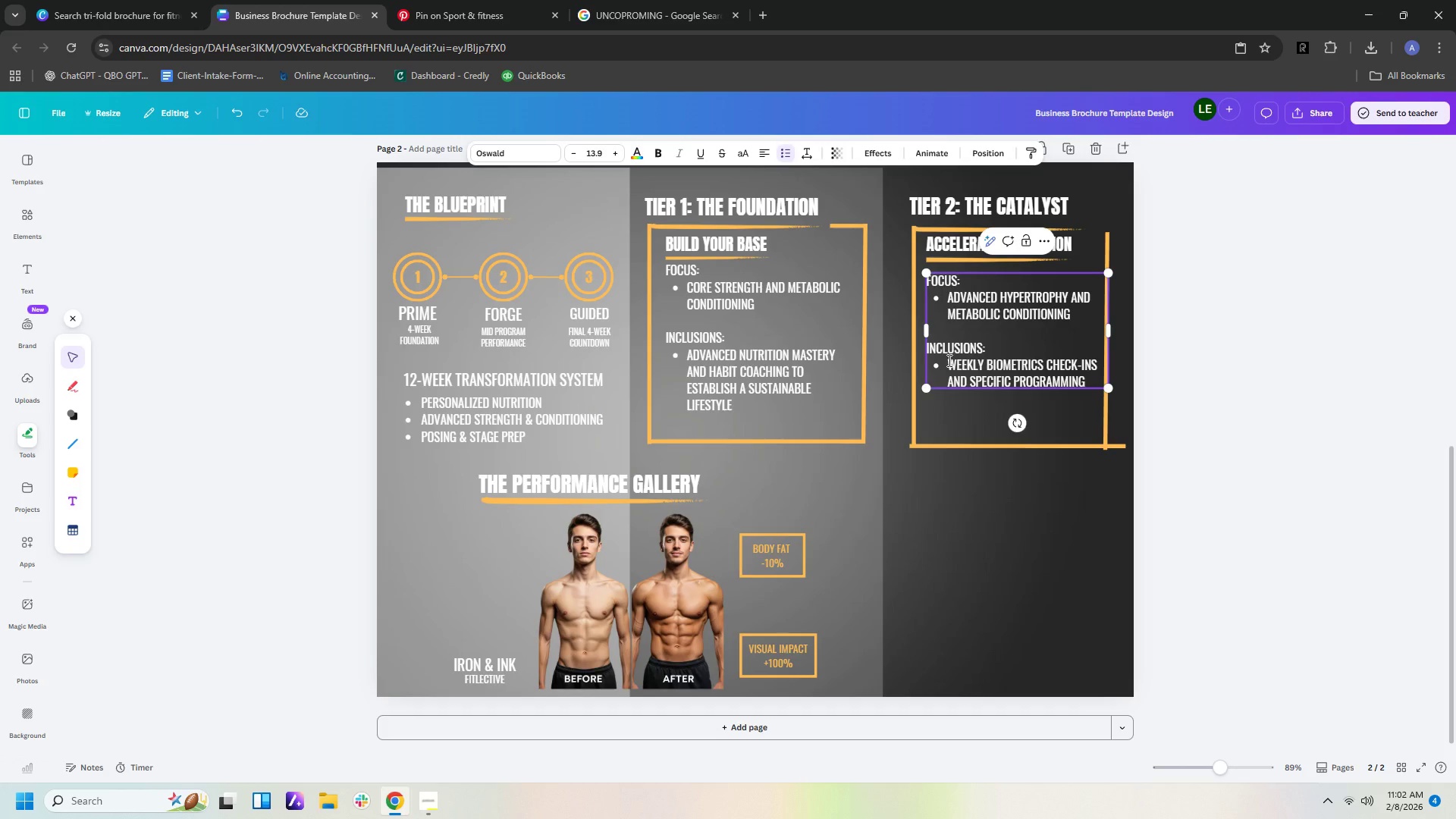 
type( DESIGNED FO )
key(Backspace)
type(R PHOTOSHOOT READINESS.)
 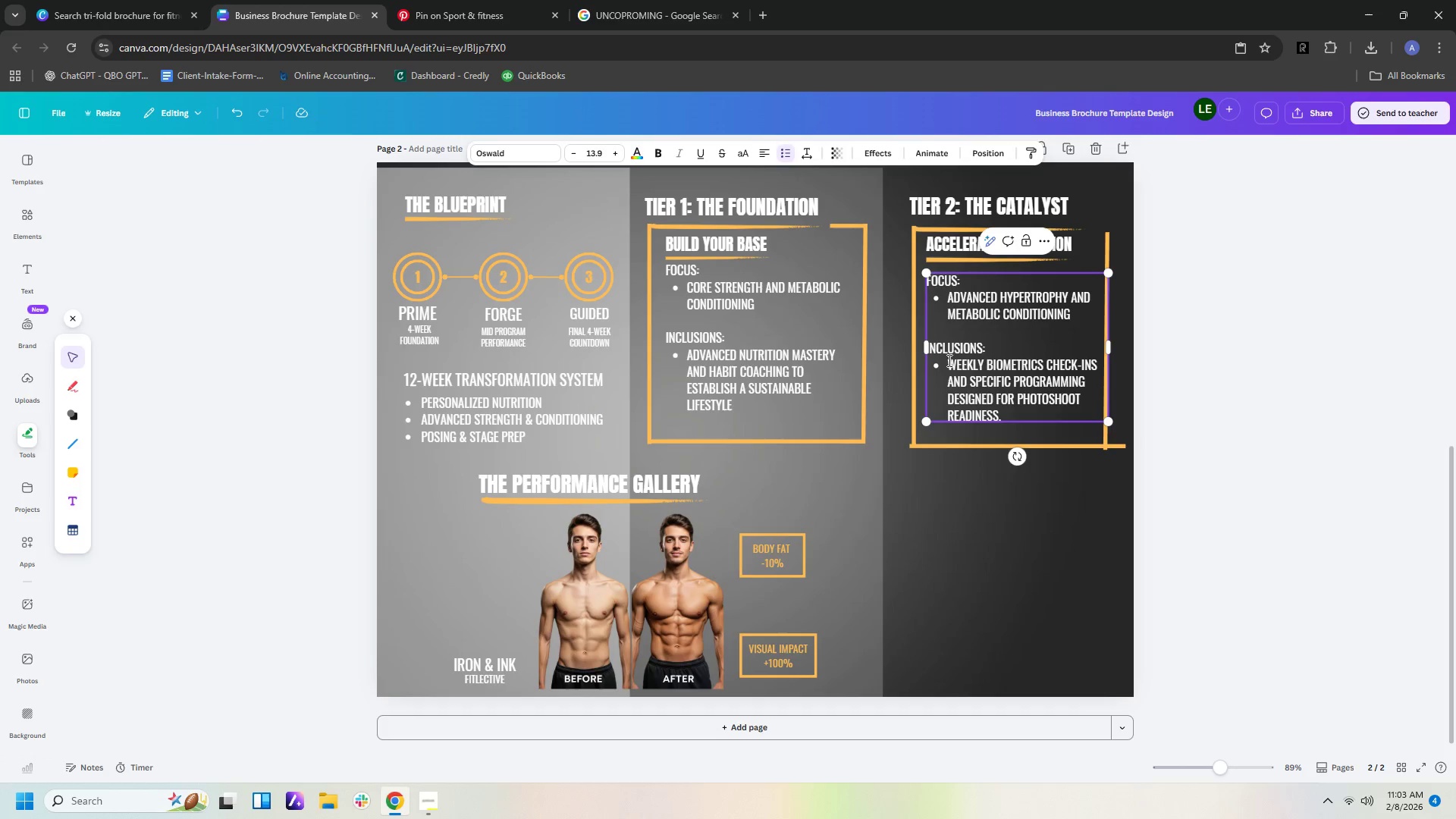 
left_click([1241, 490])
 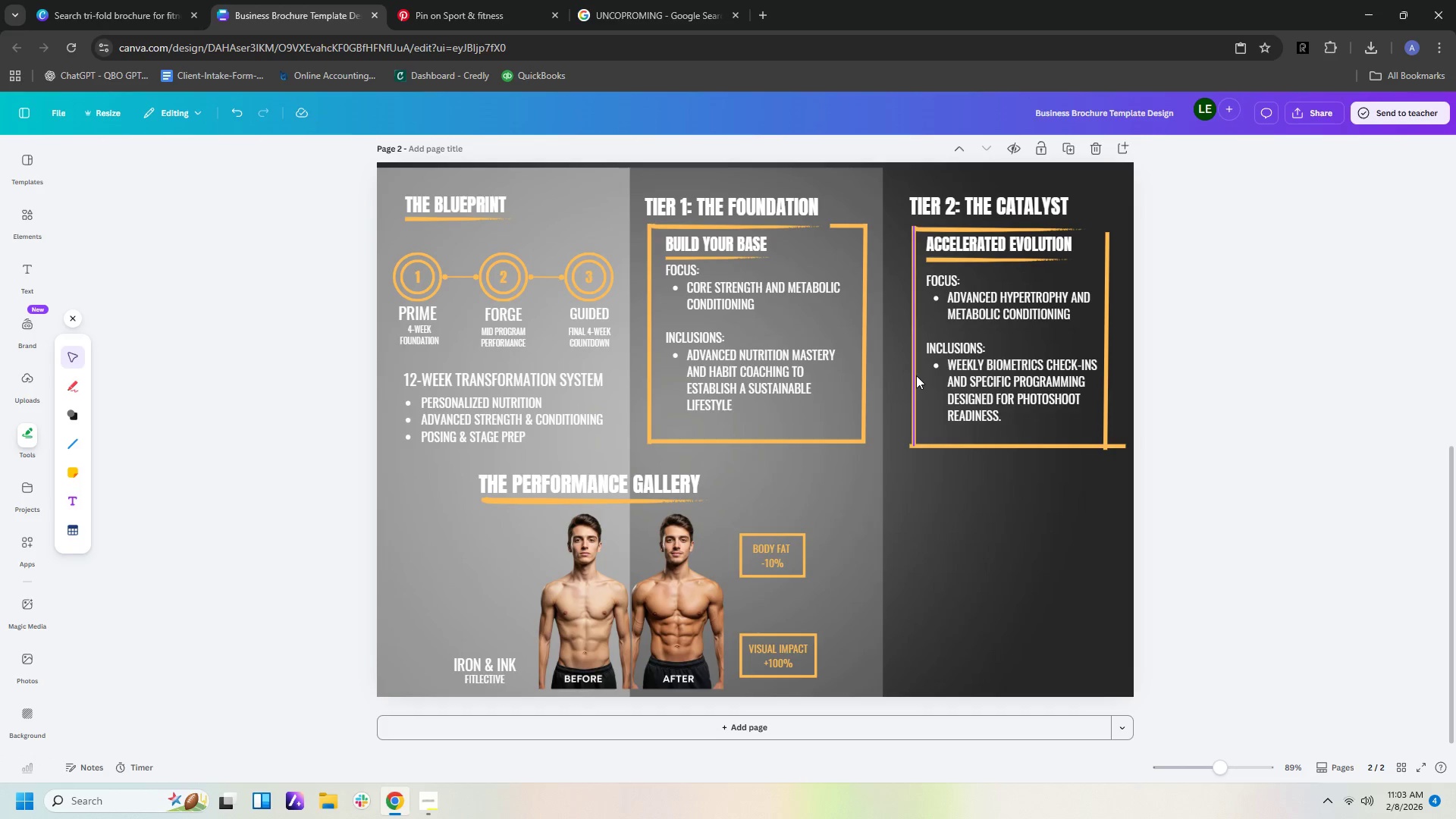 
left_click([915, 377])
 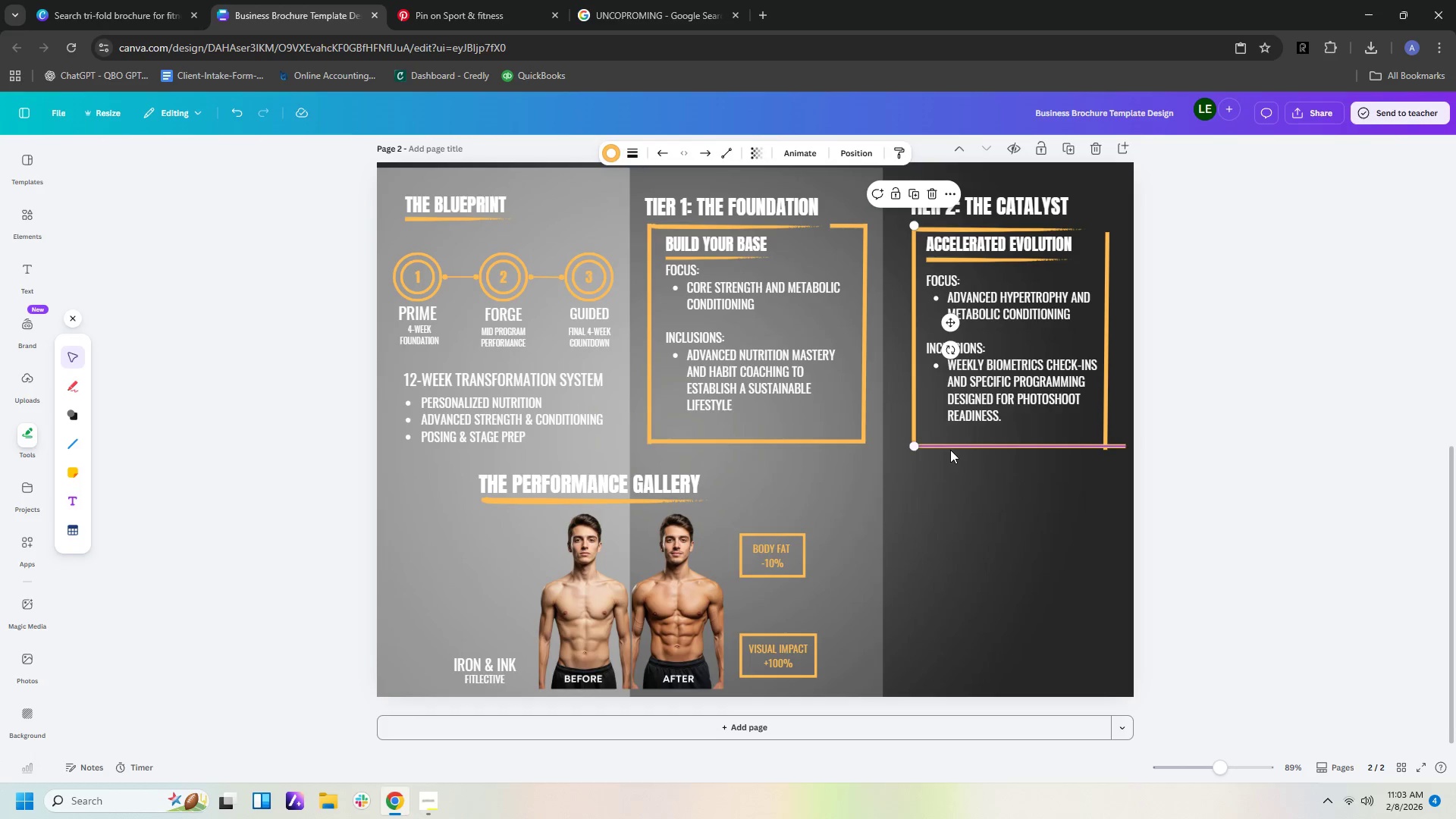 
left_click([952, 447])
 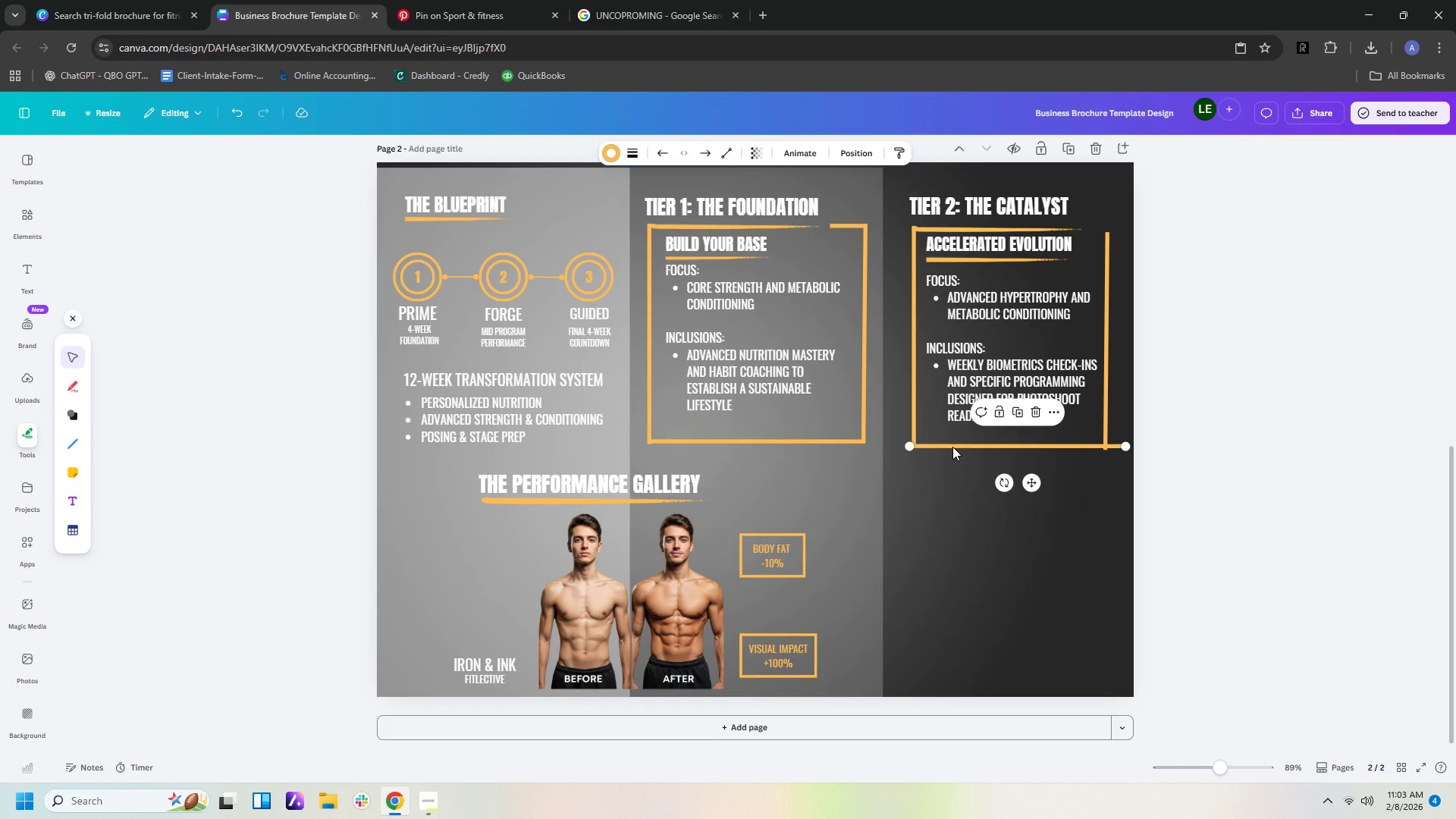 
key(ArrowRight)
 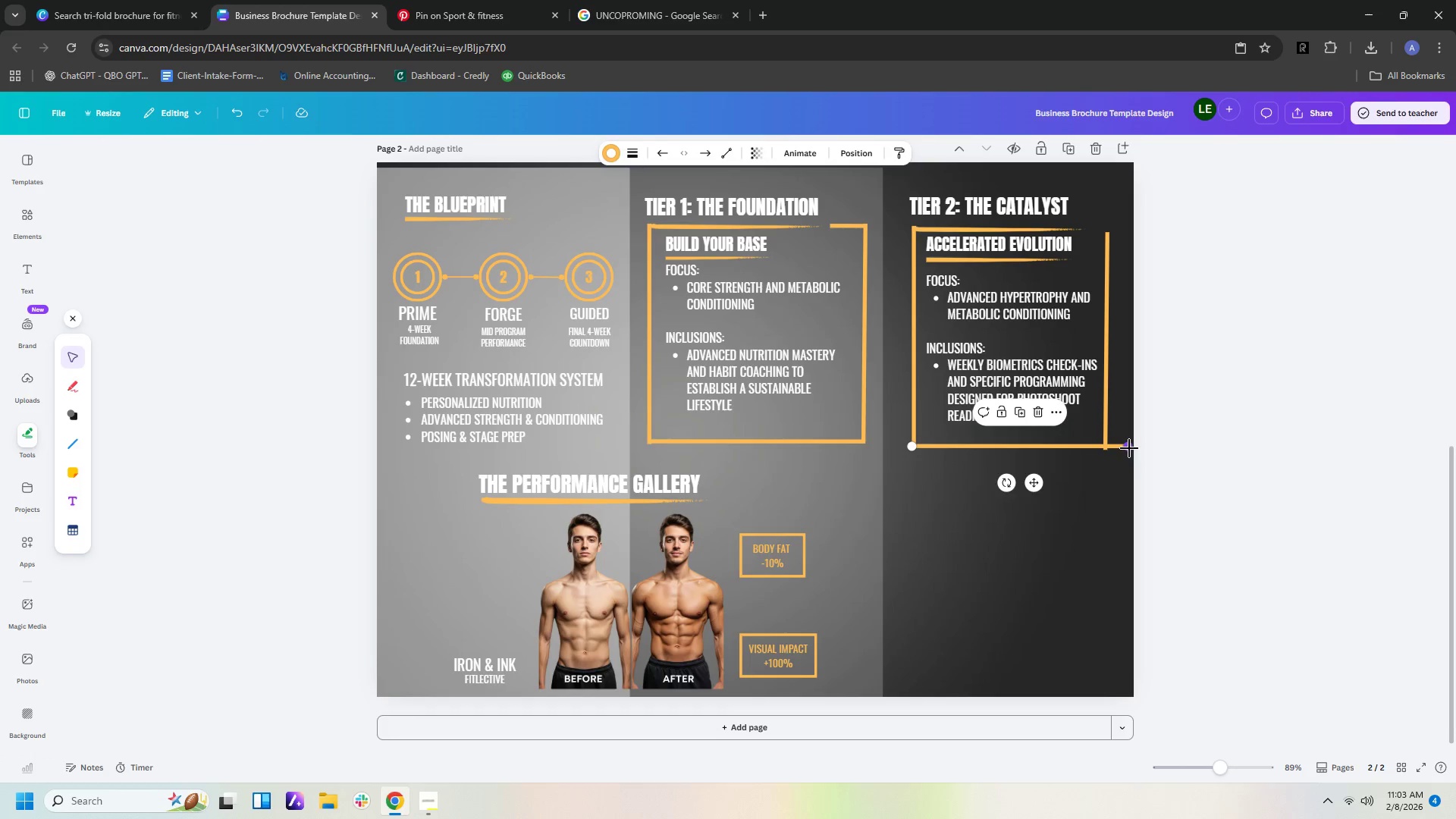 
left_click_drag(start_coordinate=[1106, 403], to_coordinate=[1112, 401])
 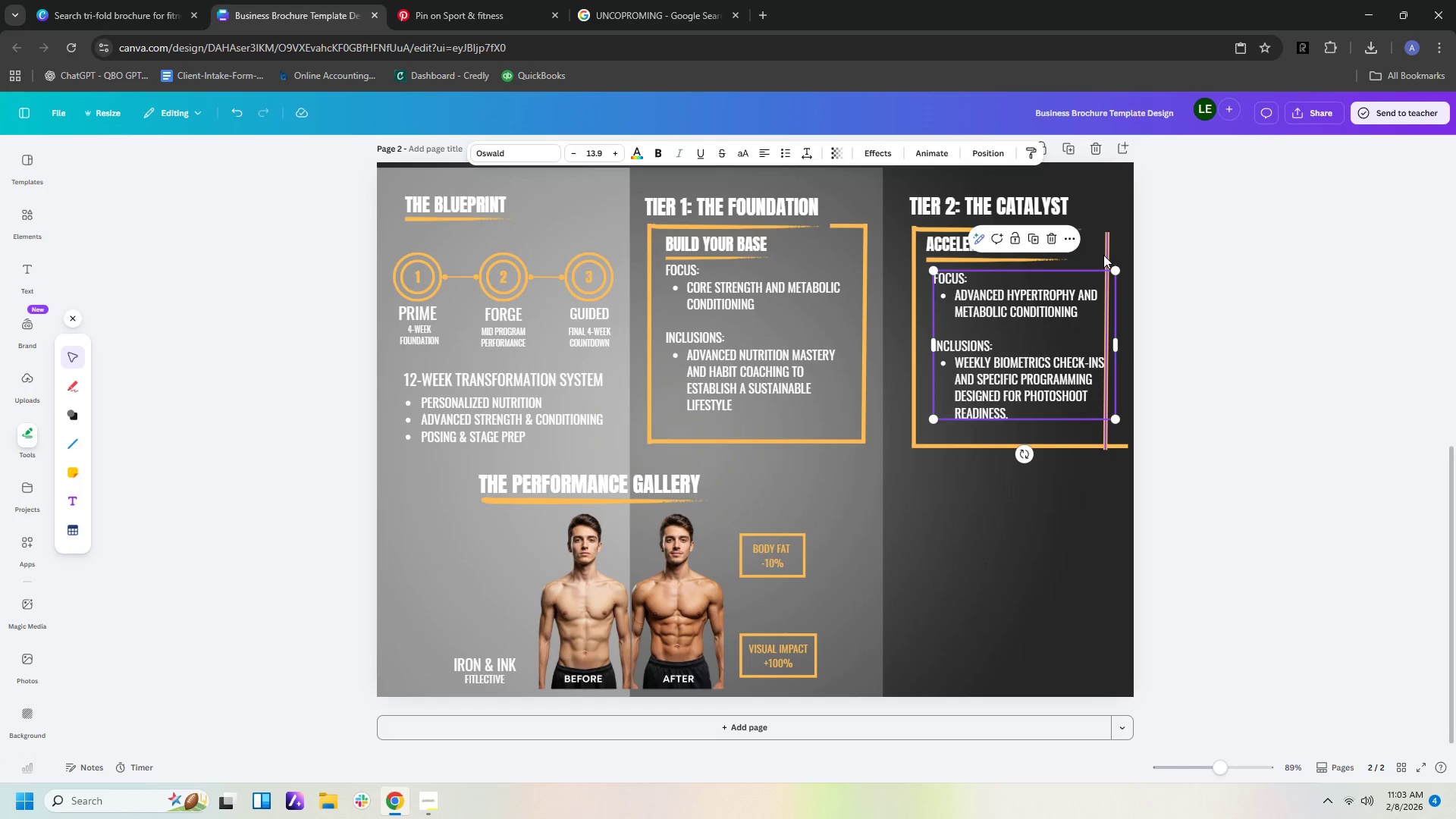 
left_click_drag(start_coordinate=[1103, 255], to_coordinate=[1119, 253])
 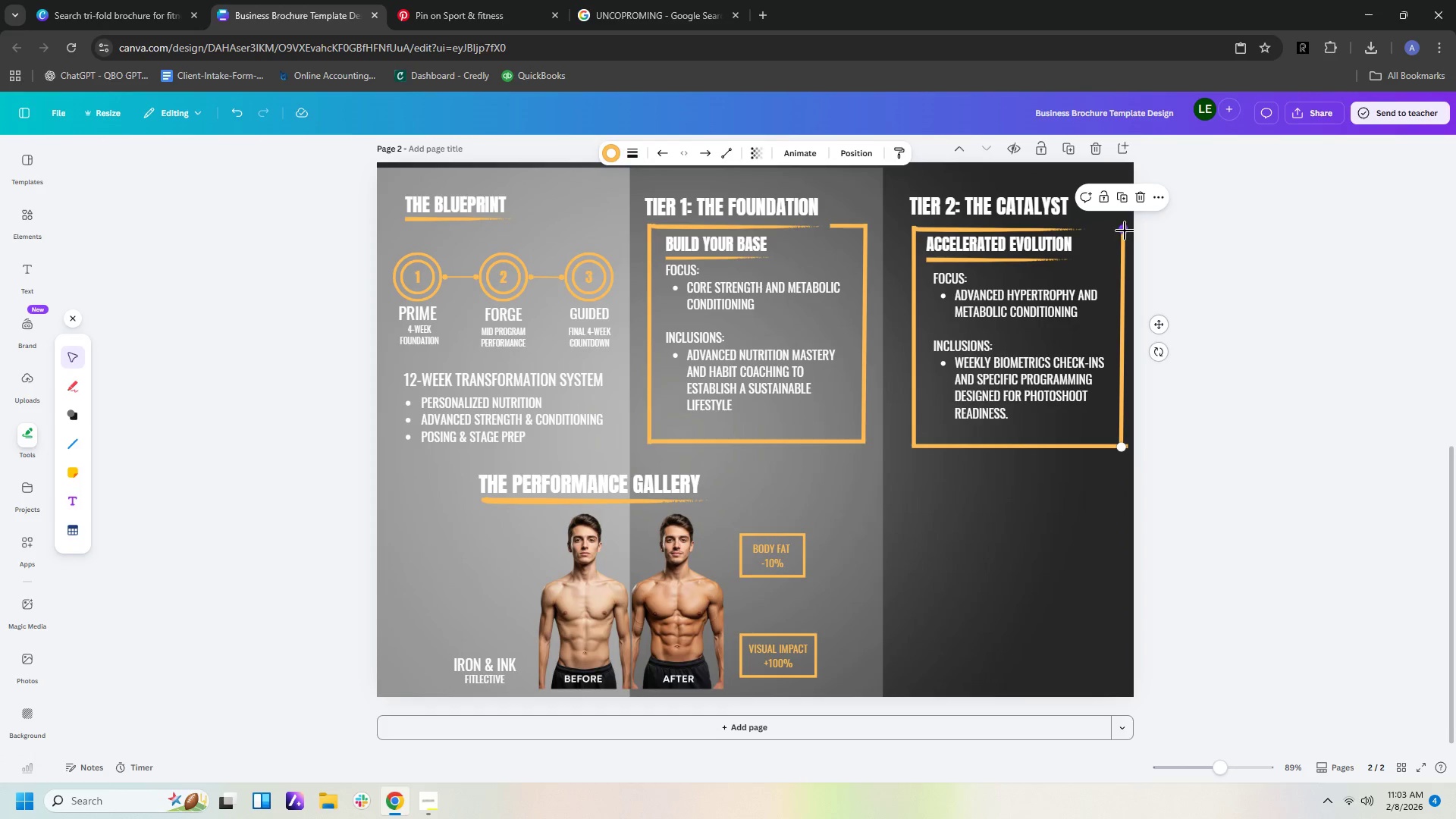 
left_click_drag(start_coordinate=[1125, 231], to_coordinate=[1121, 231])
 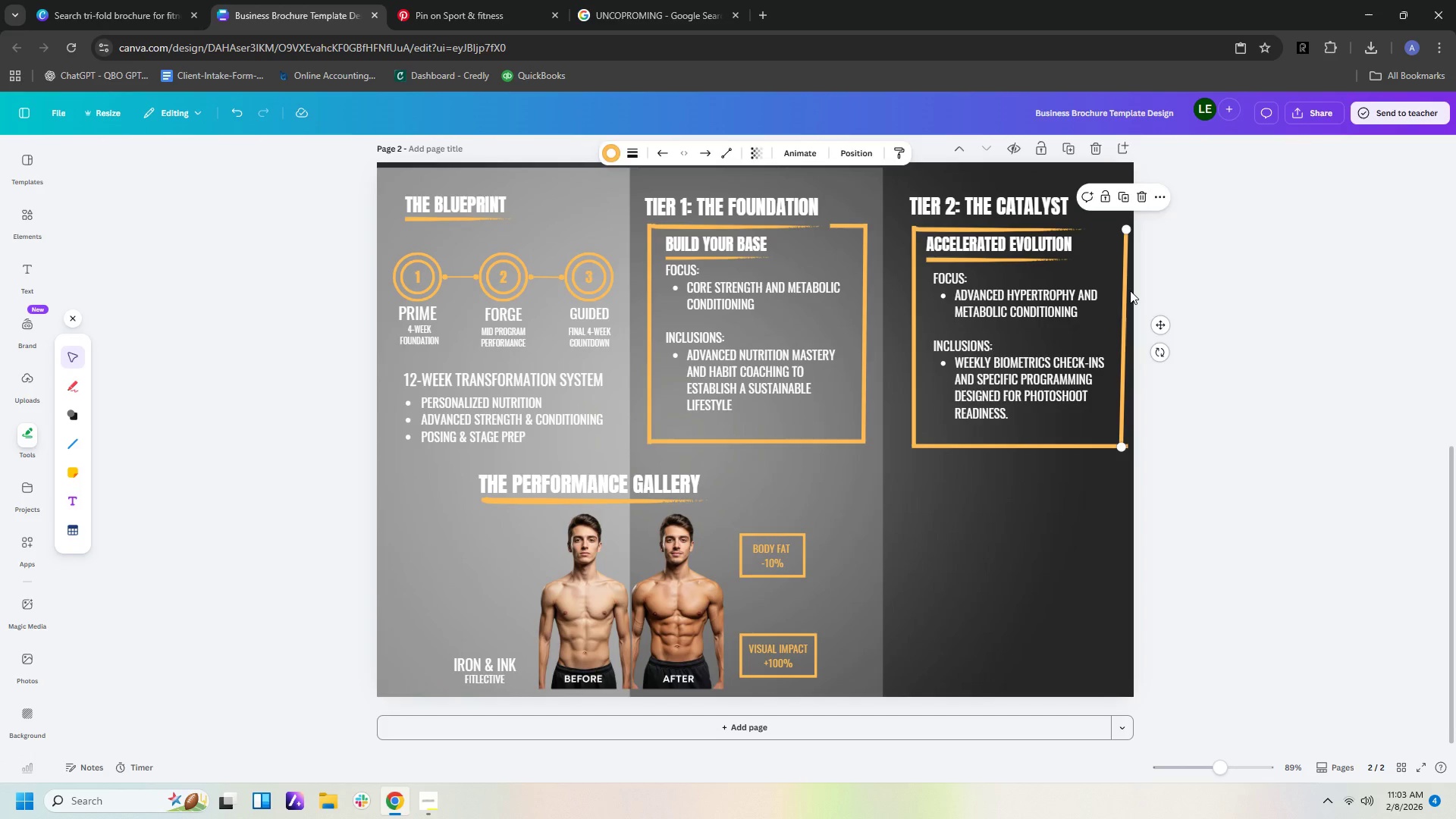 
key(Delete)
 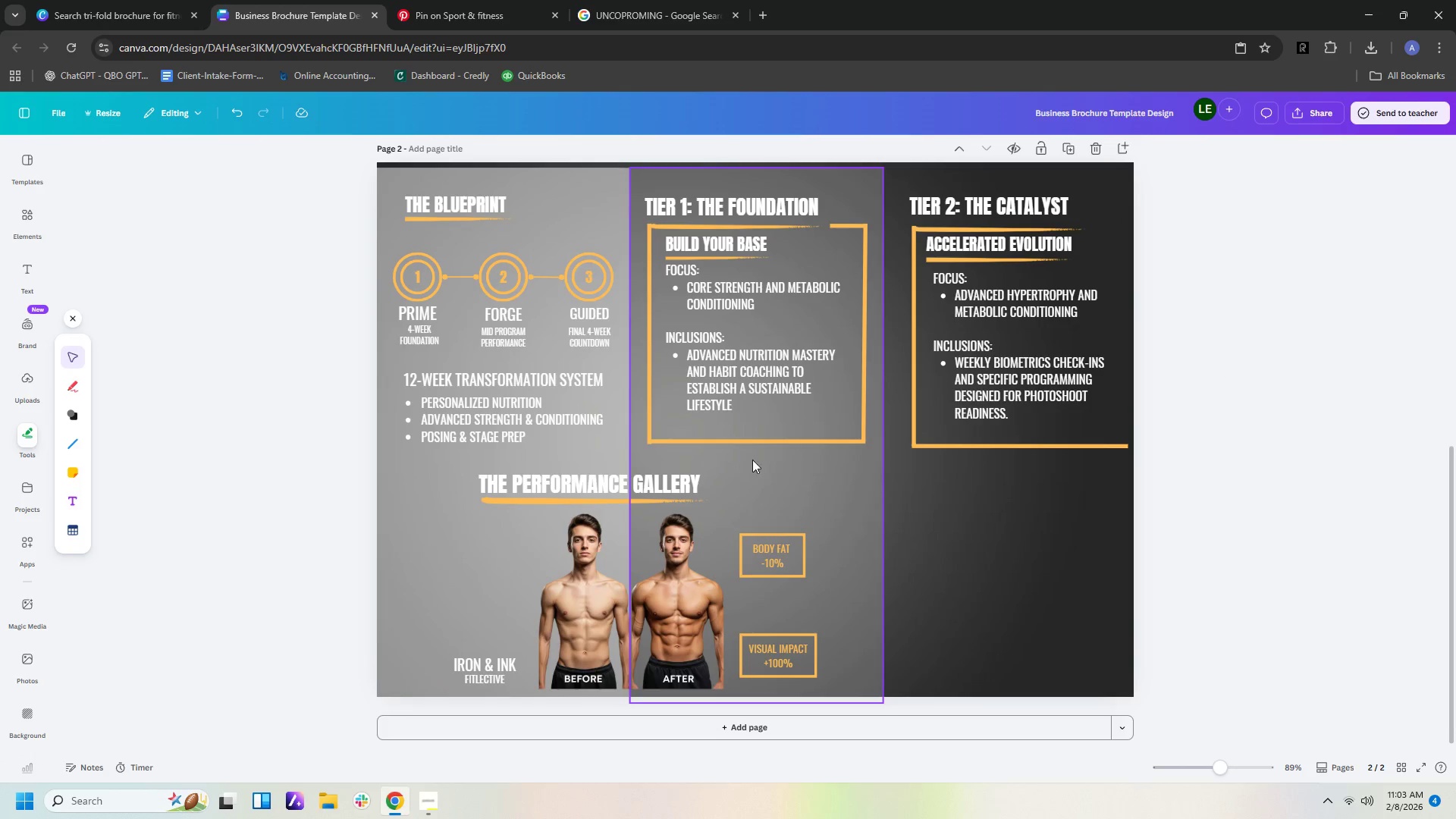 
wait(6.31)
 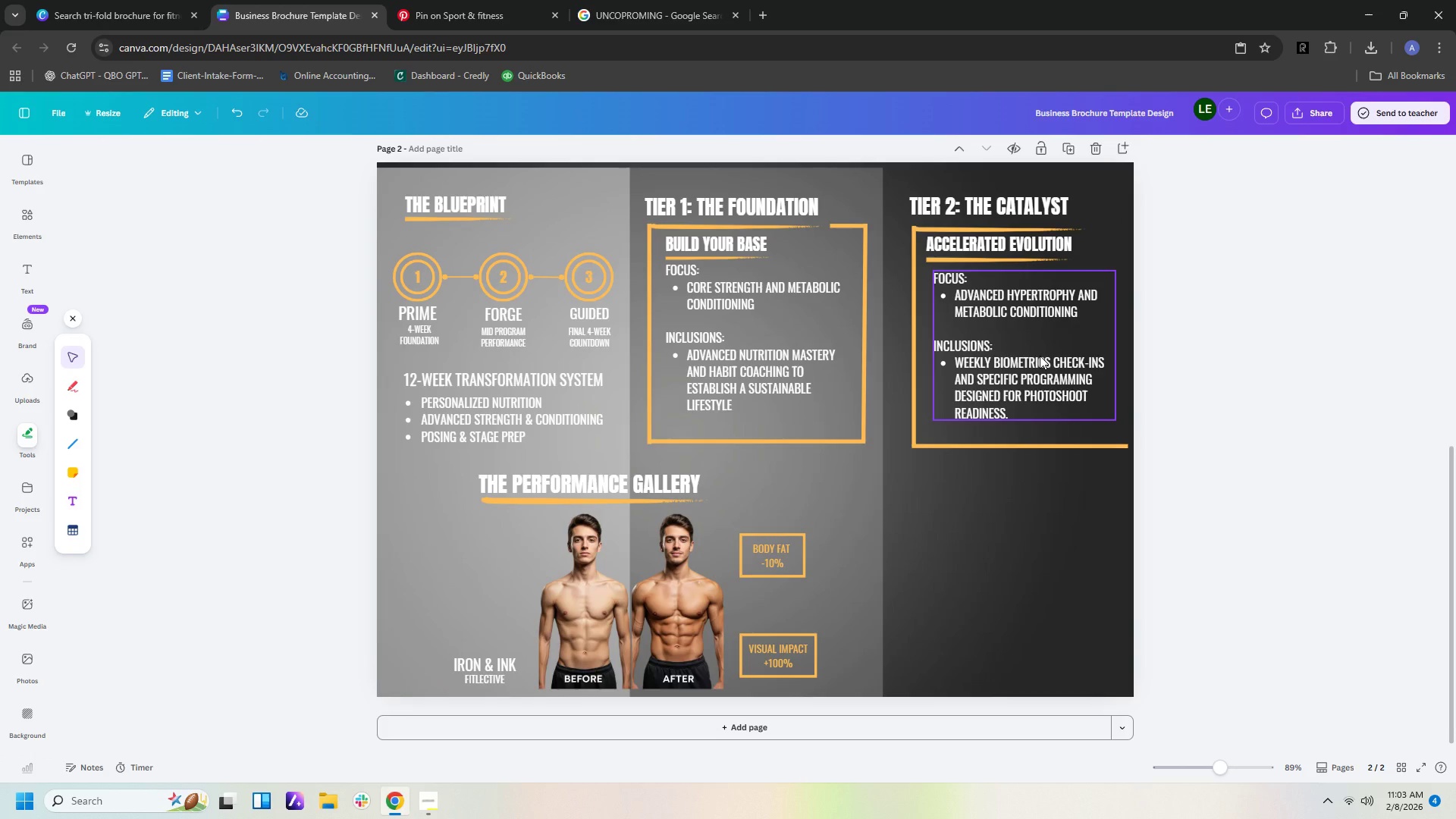 
left_click([936, 229])
 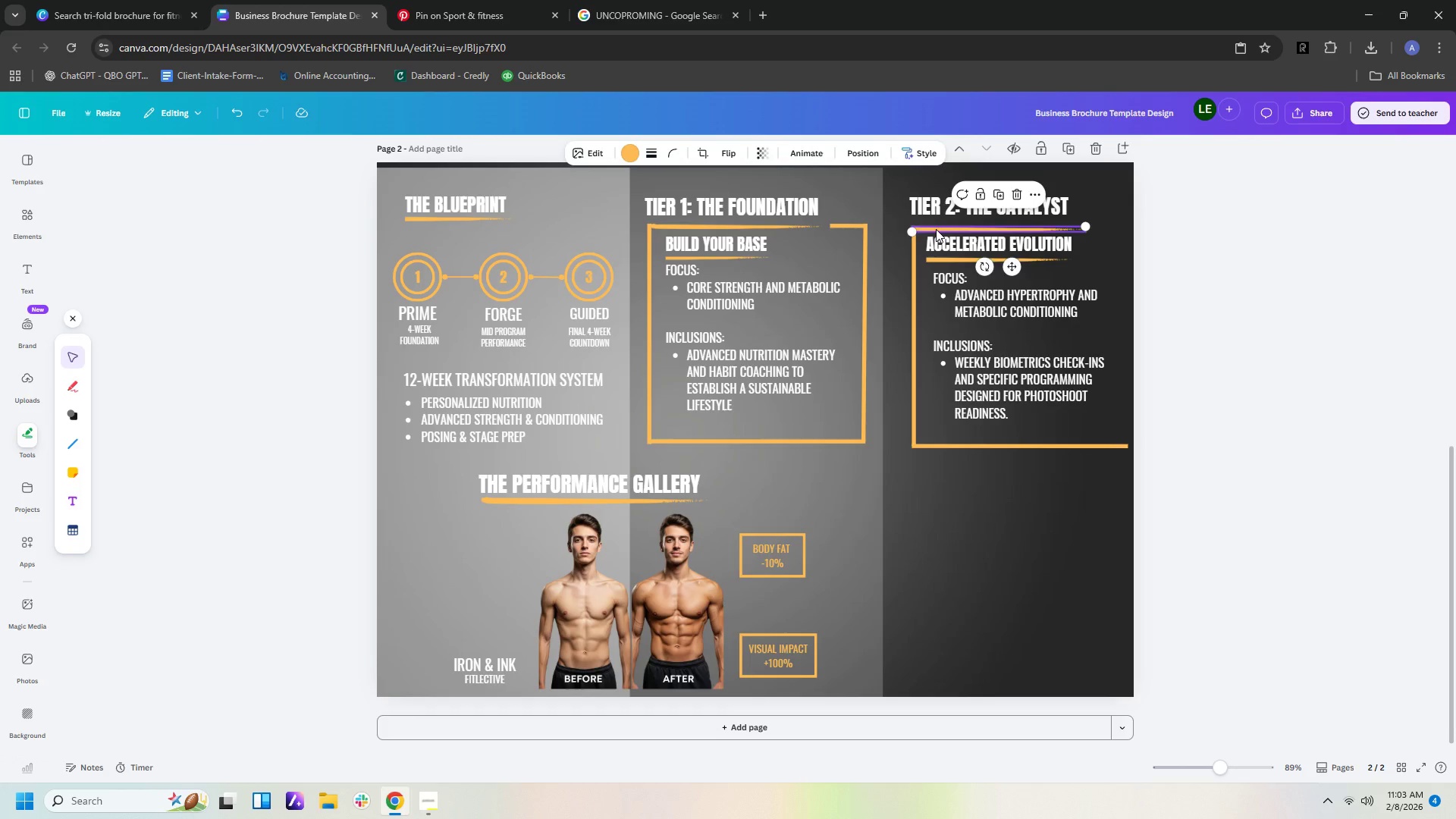 
key(ArrowUp)
 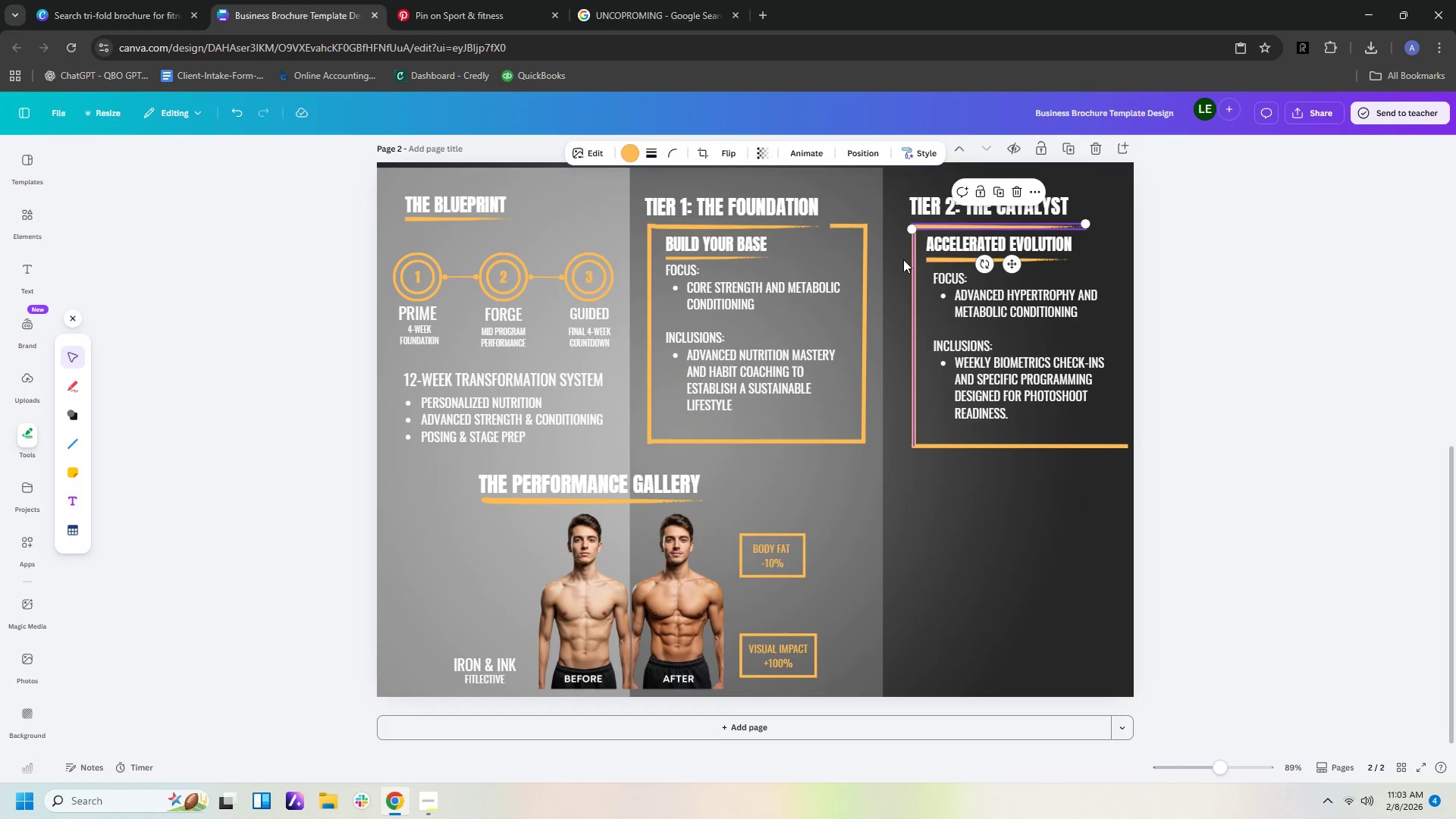 
left_click_drag(start_coordinate=[913, 259], to_coordinate=[902, 264])
 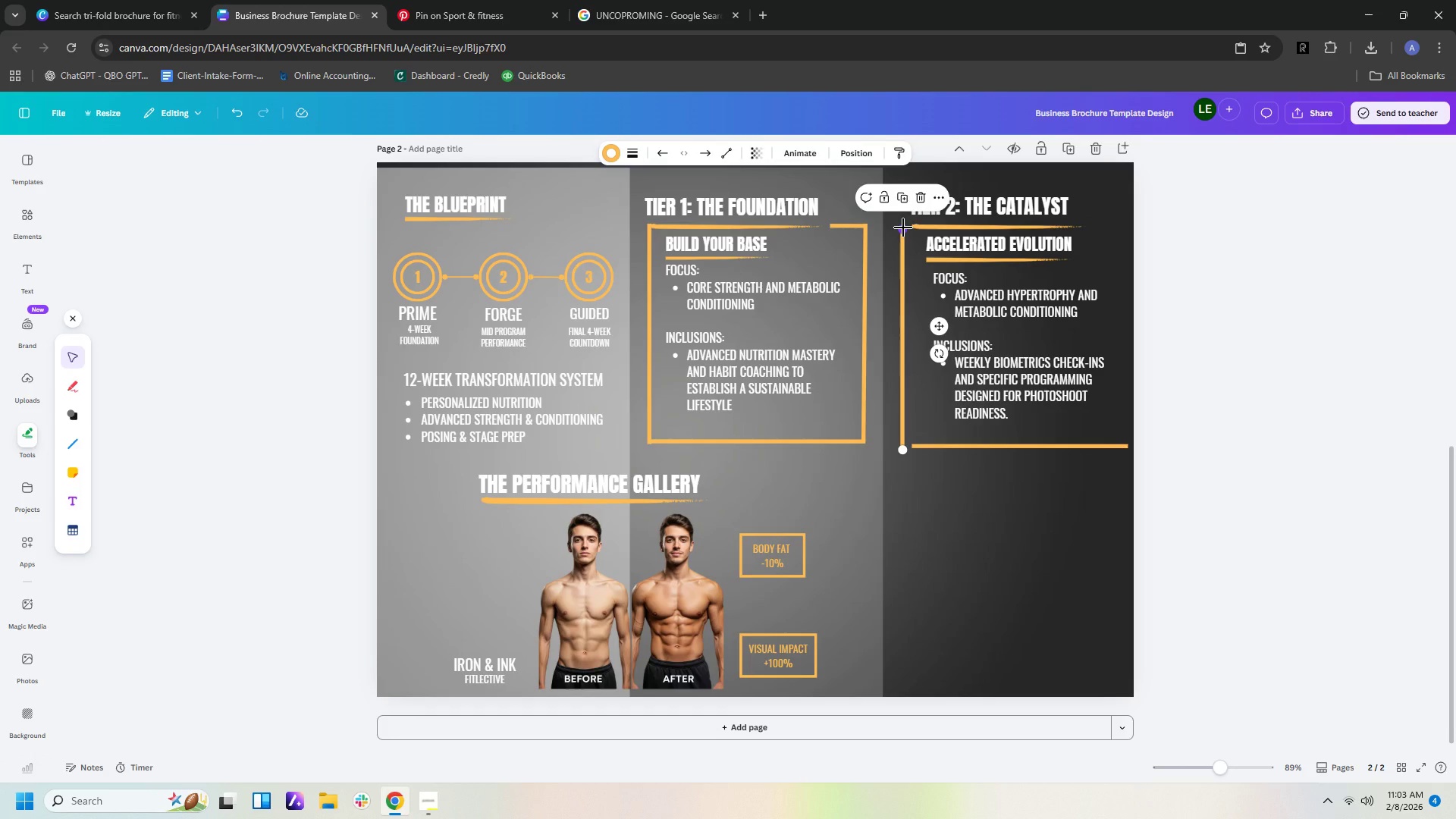 
left_click([903, 228])
 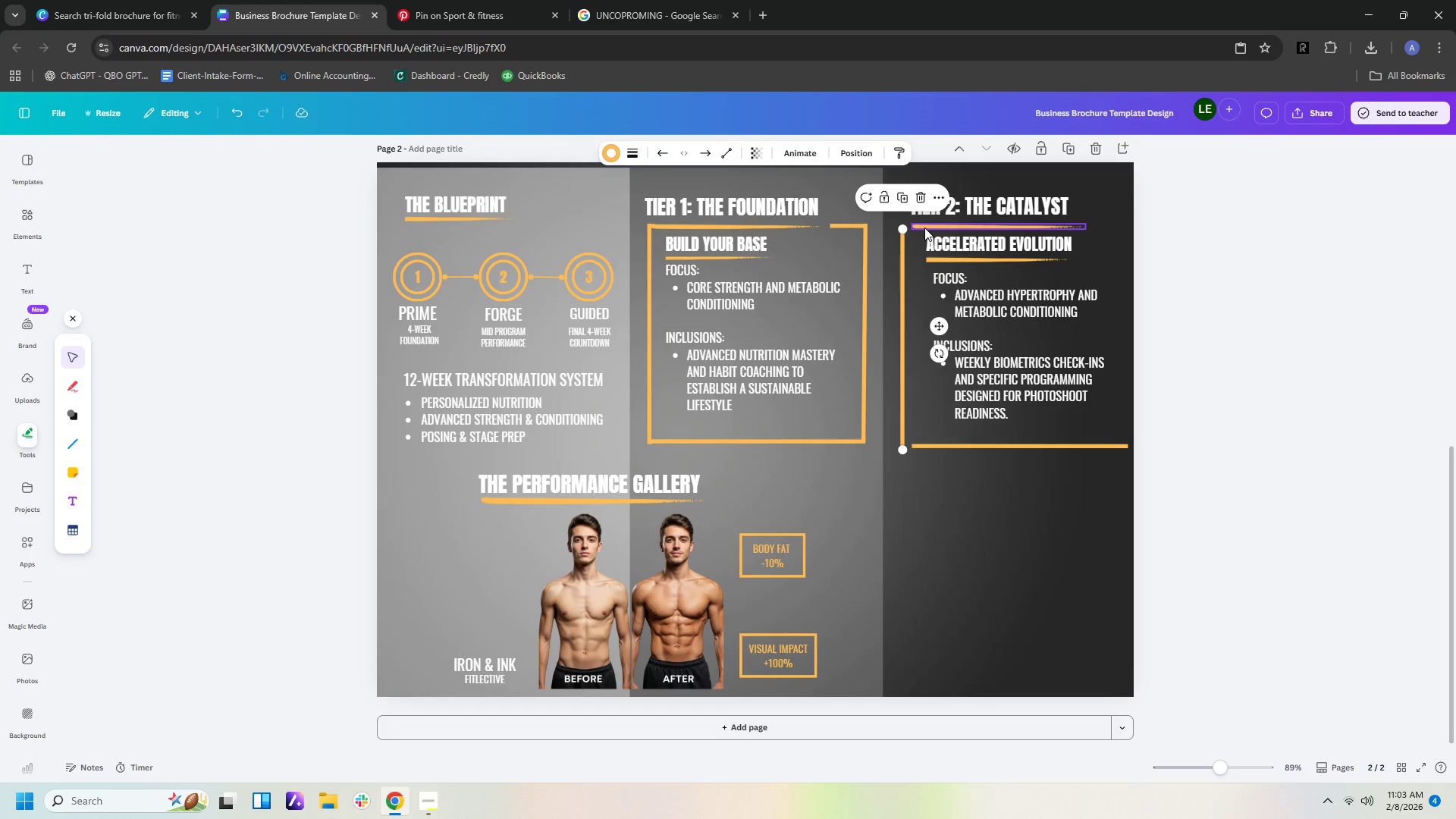 
left_click([924, 228])
 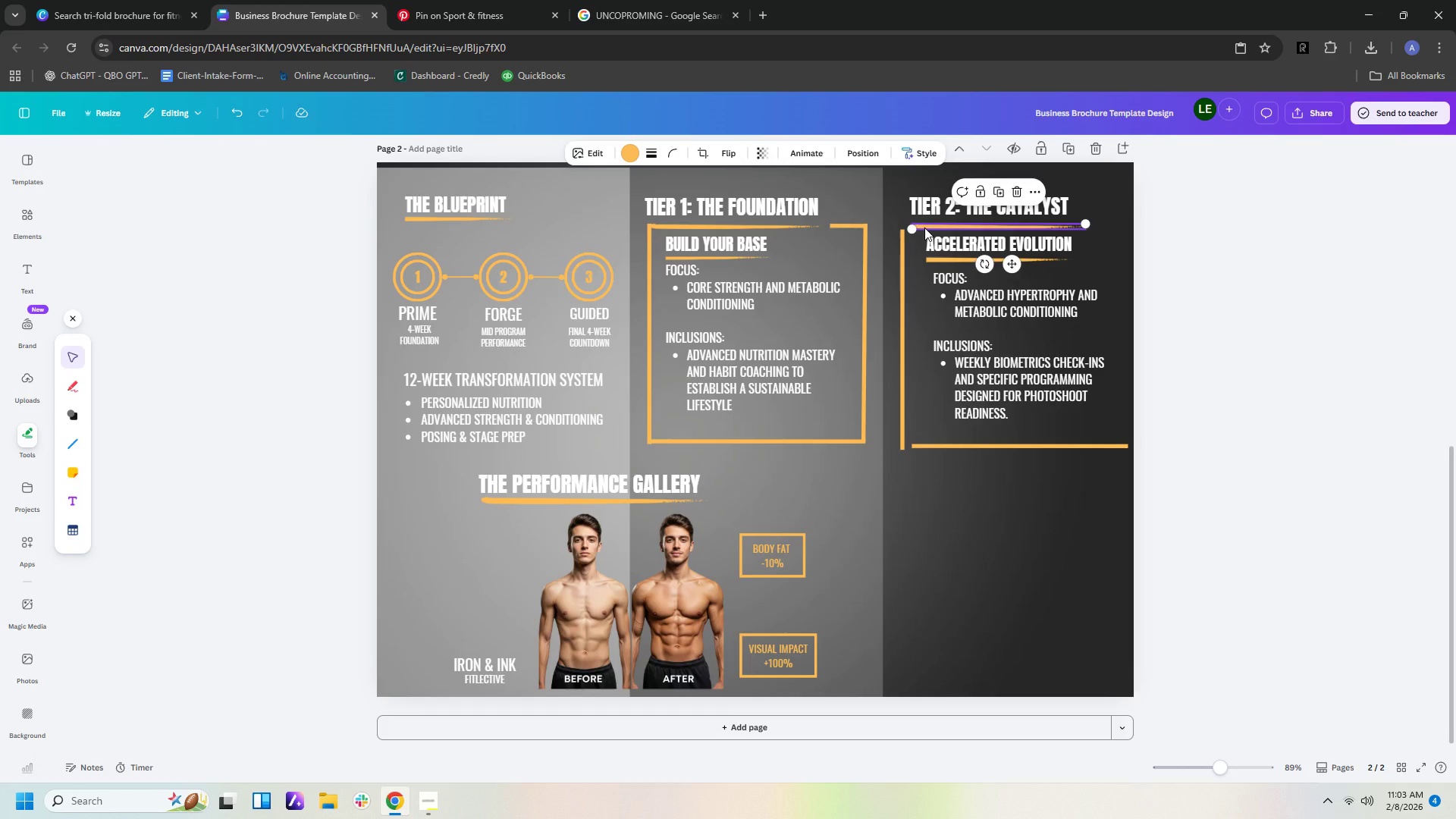 
key(ArrowLeft)
 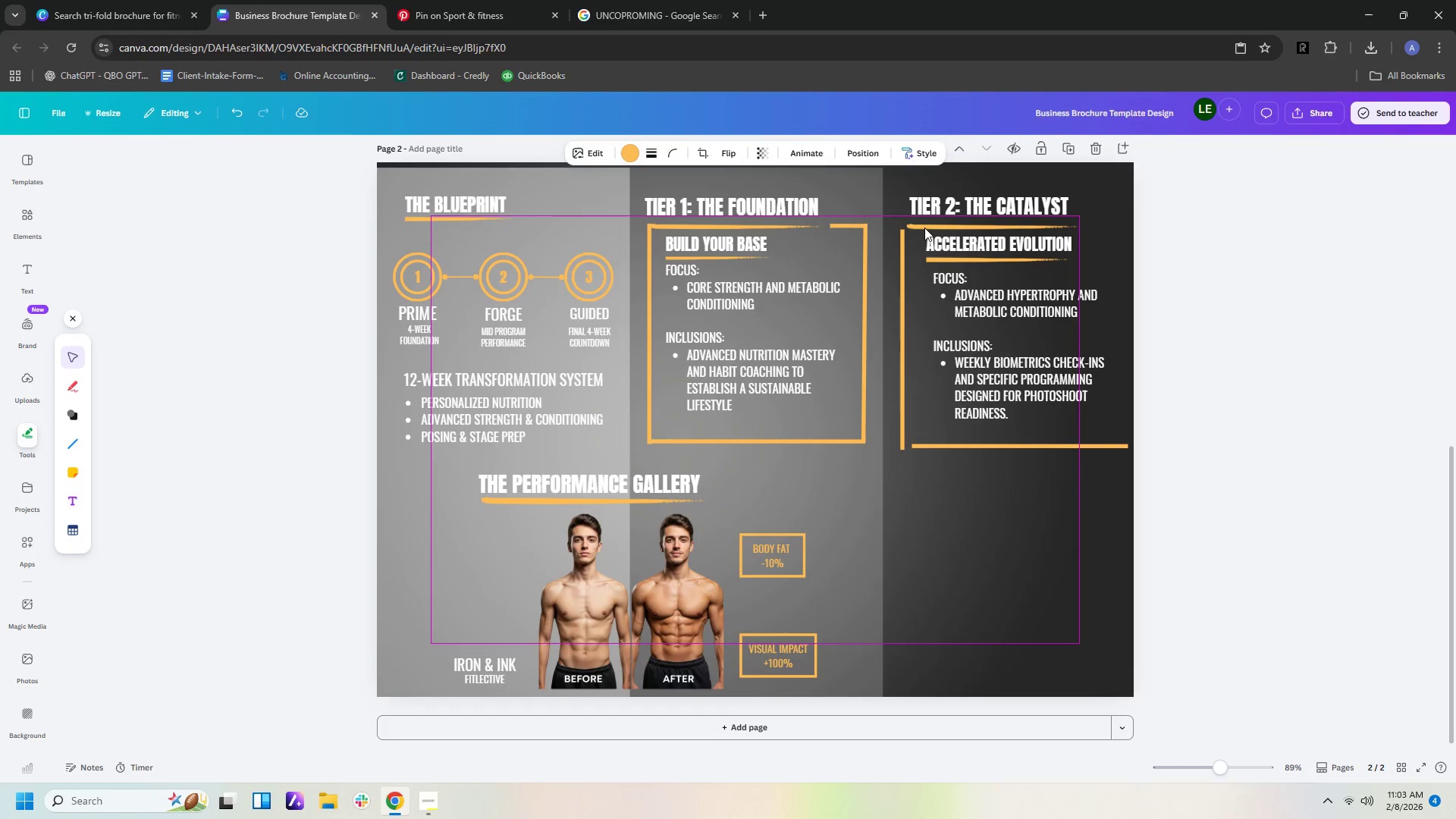 
key(ArrowLeft)
 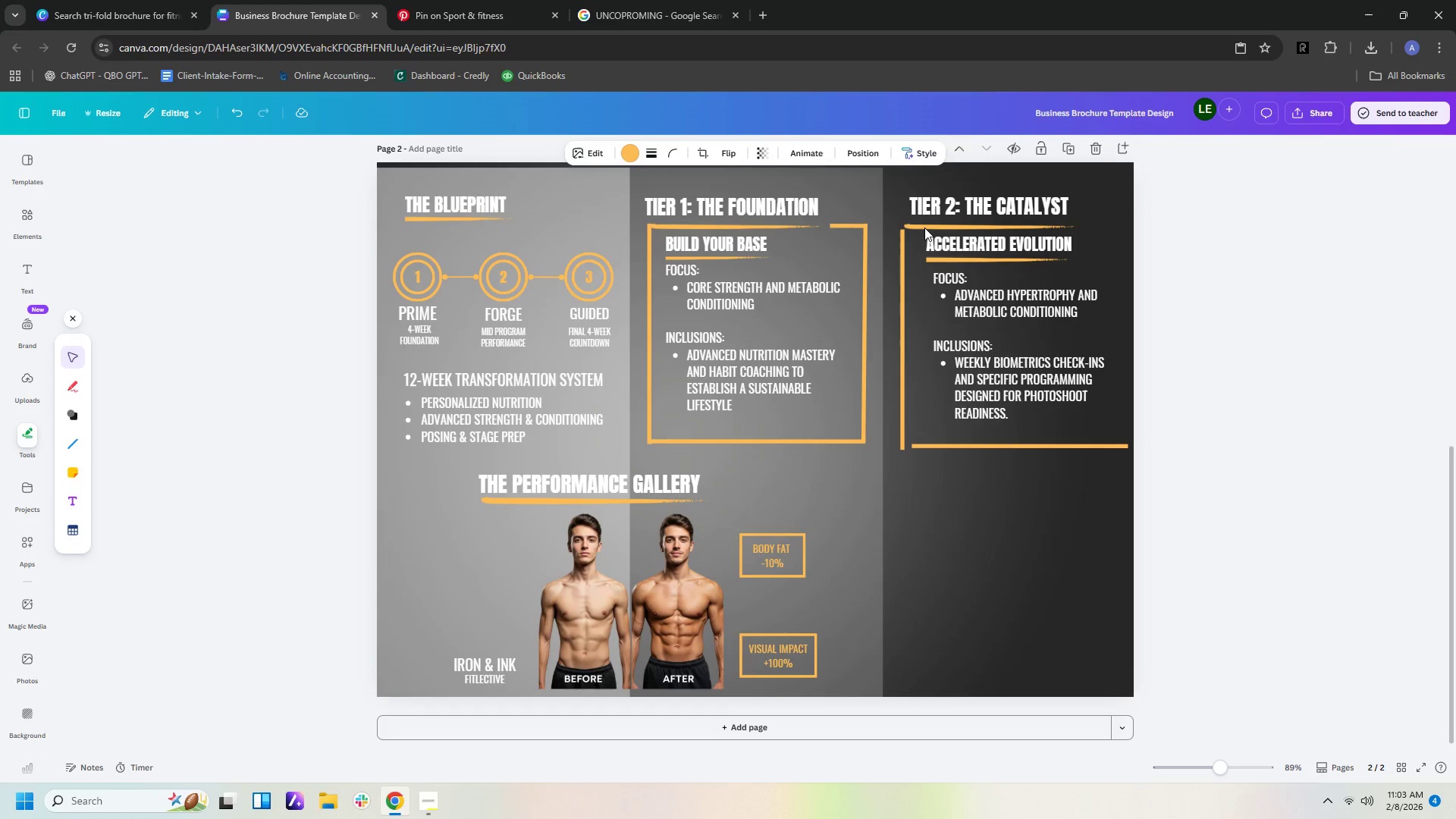 
key(ArrowLeft)
 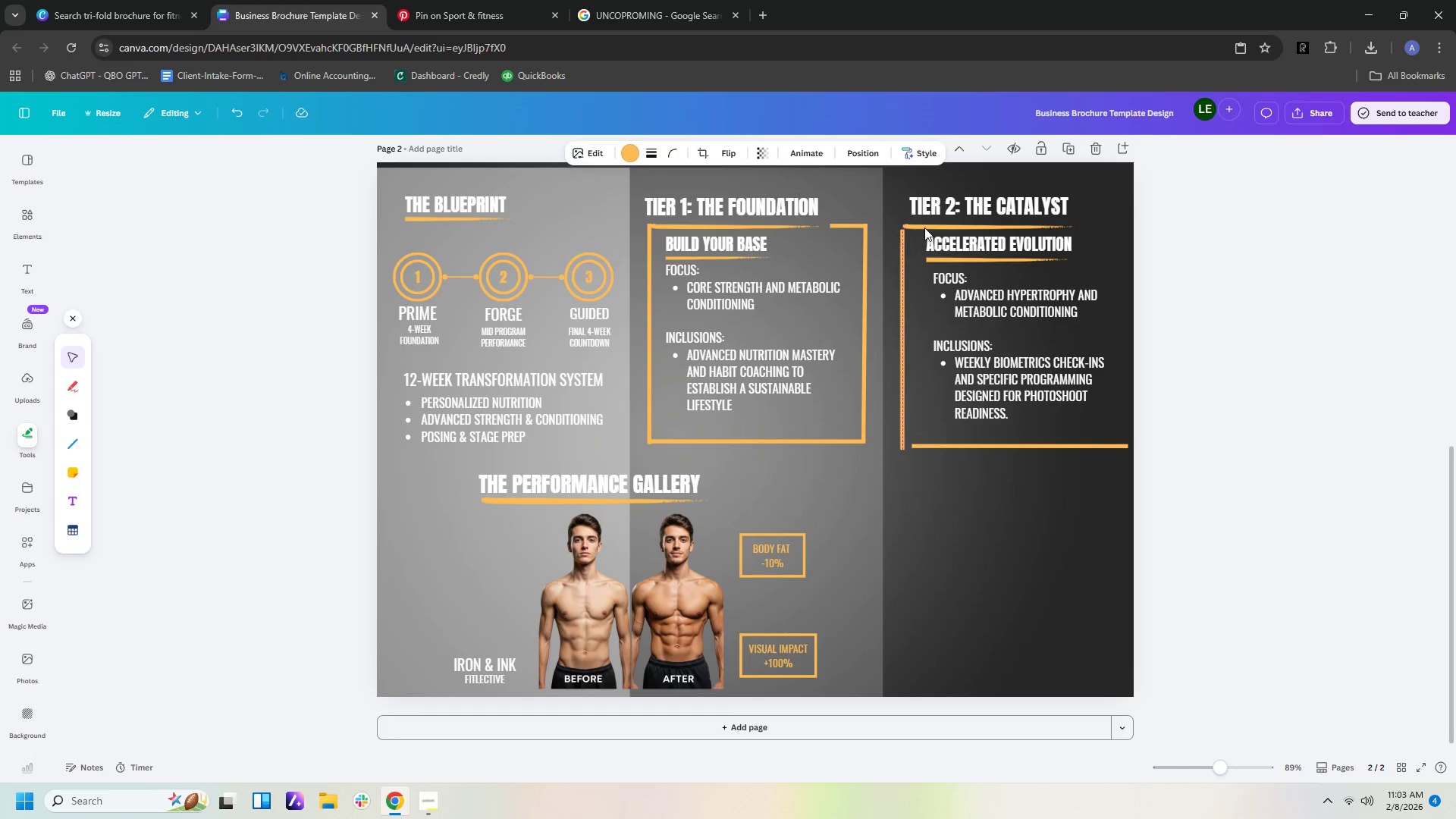 
key(ArrowLeft)
 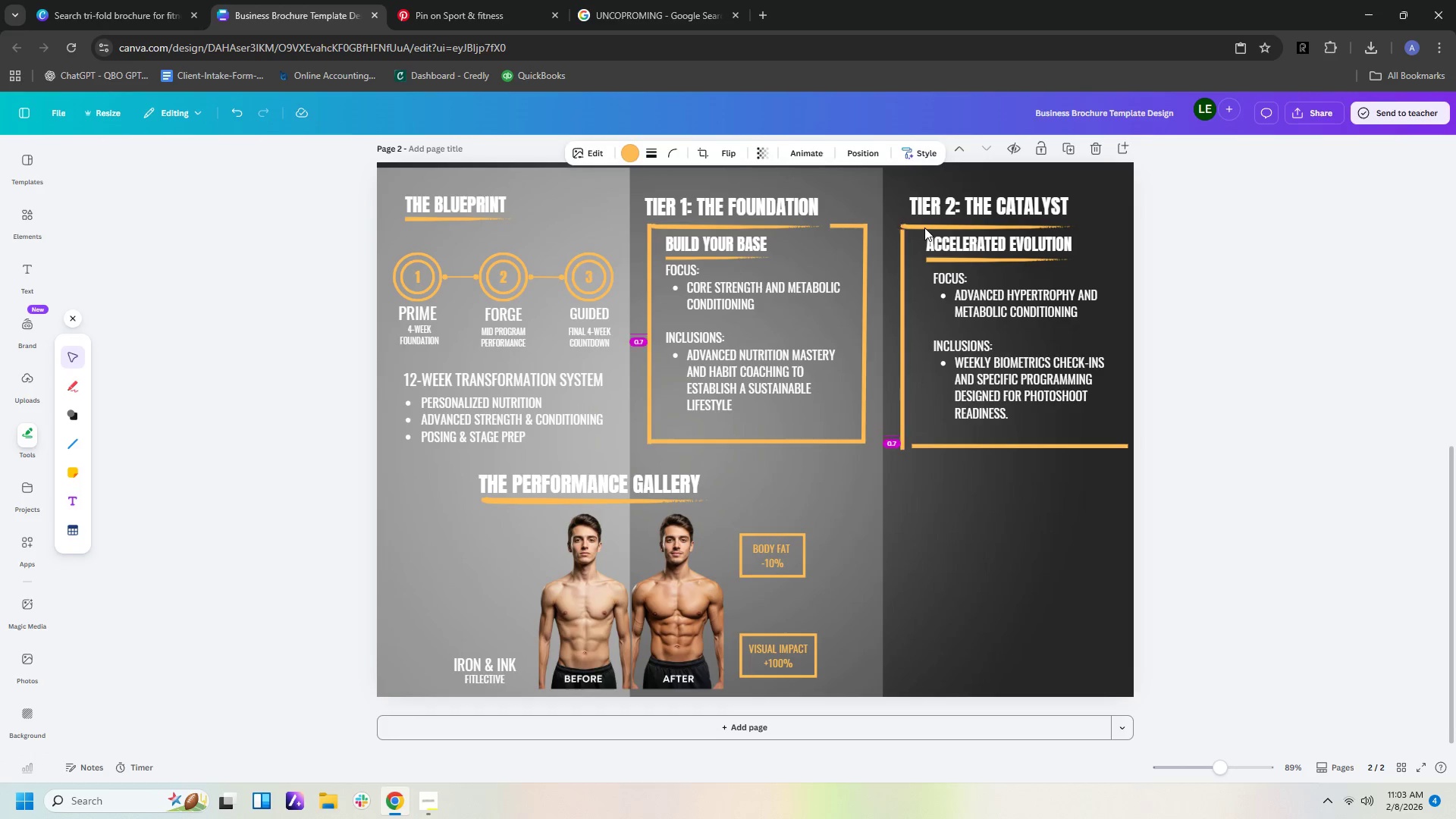 
key(ArrowLeft)
 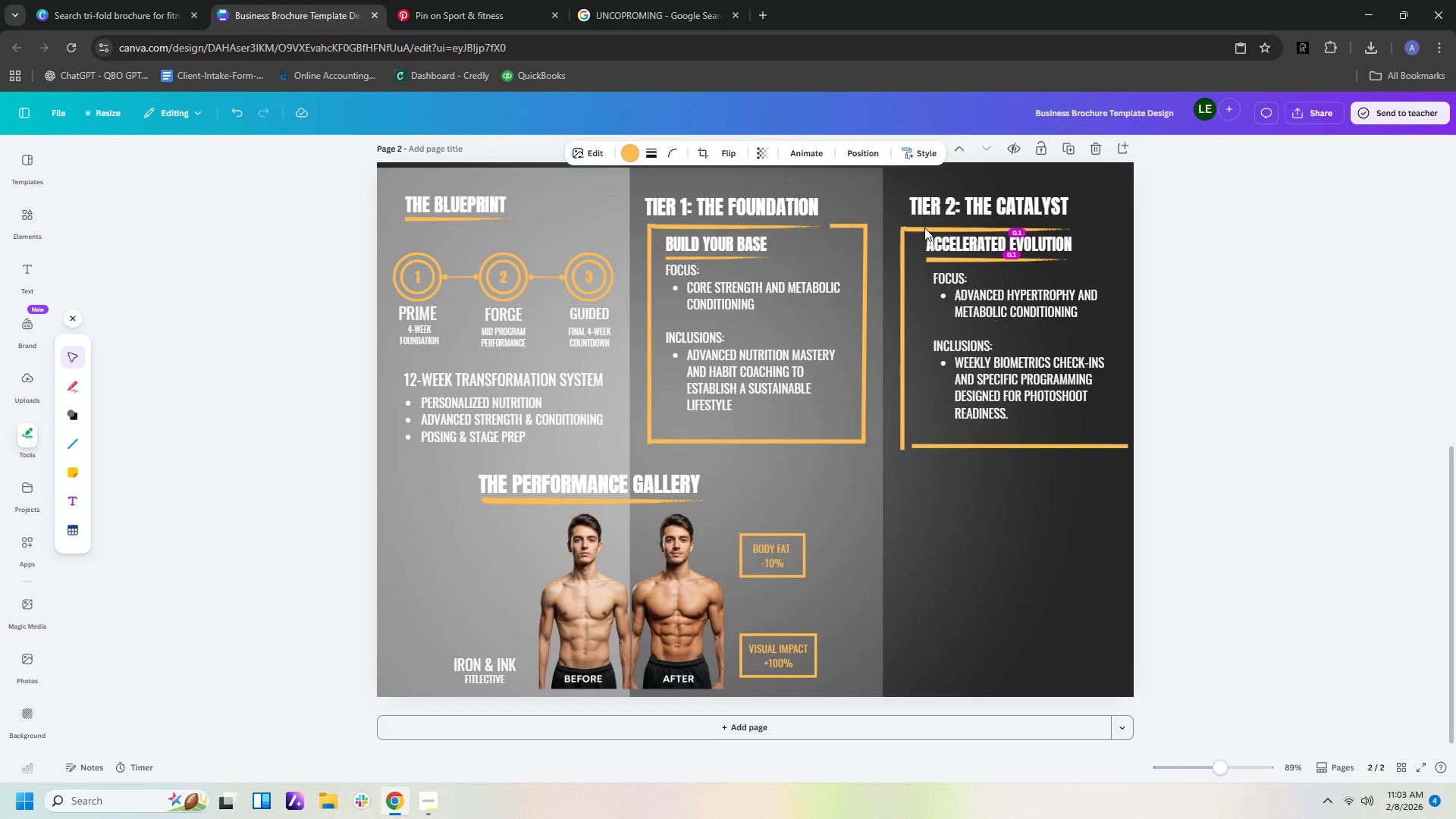 
key(ArrowDown)
 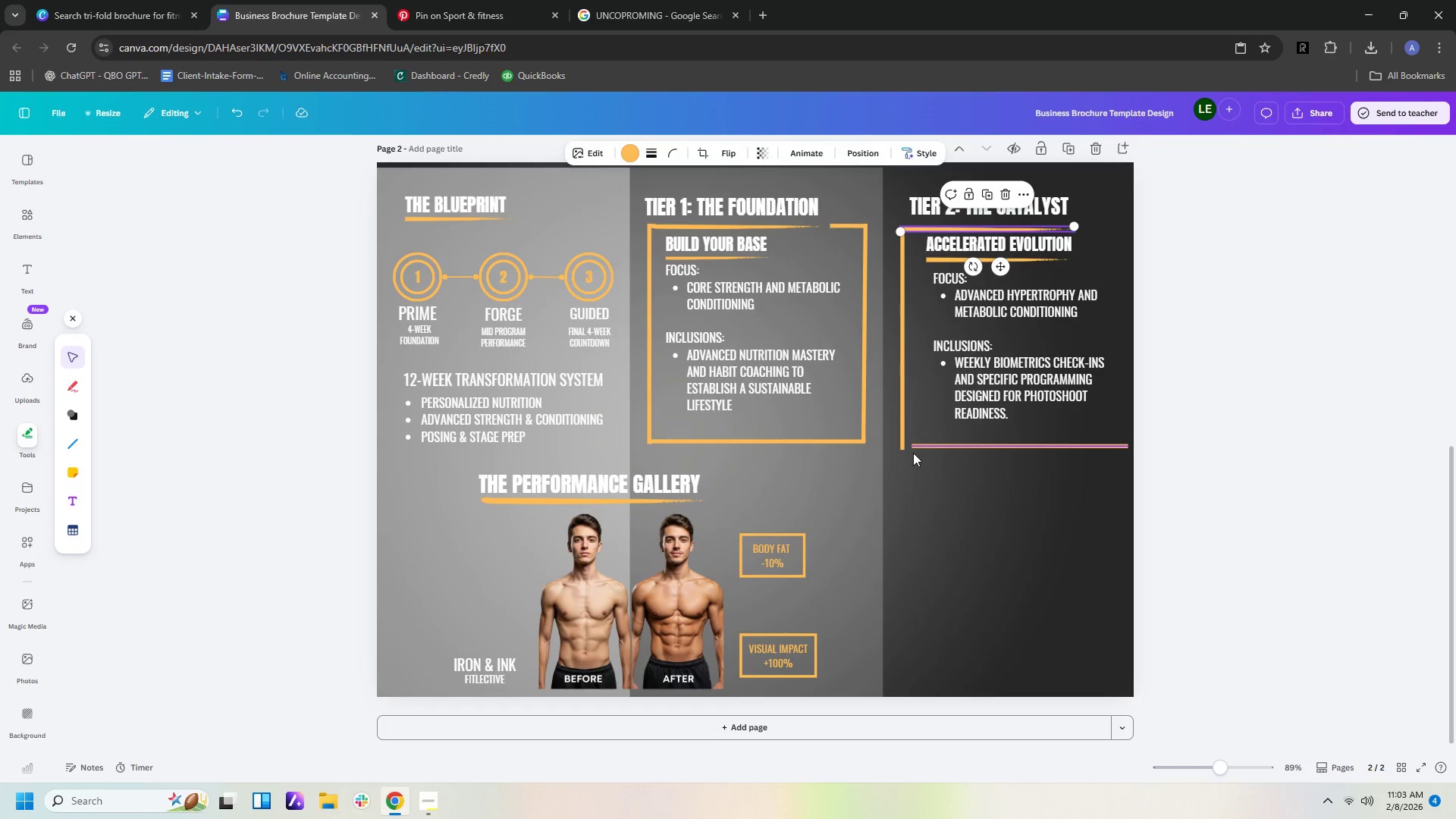 
left_click([901, 438])
 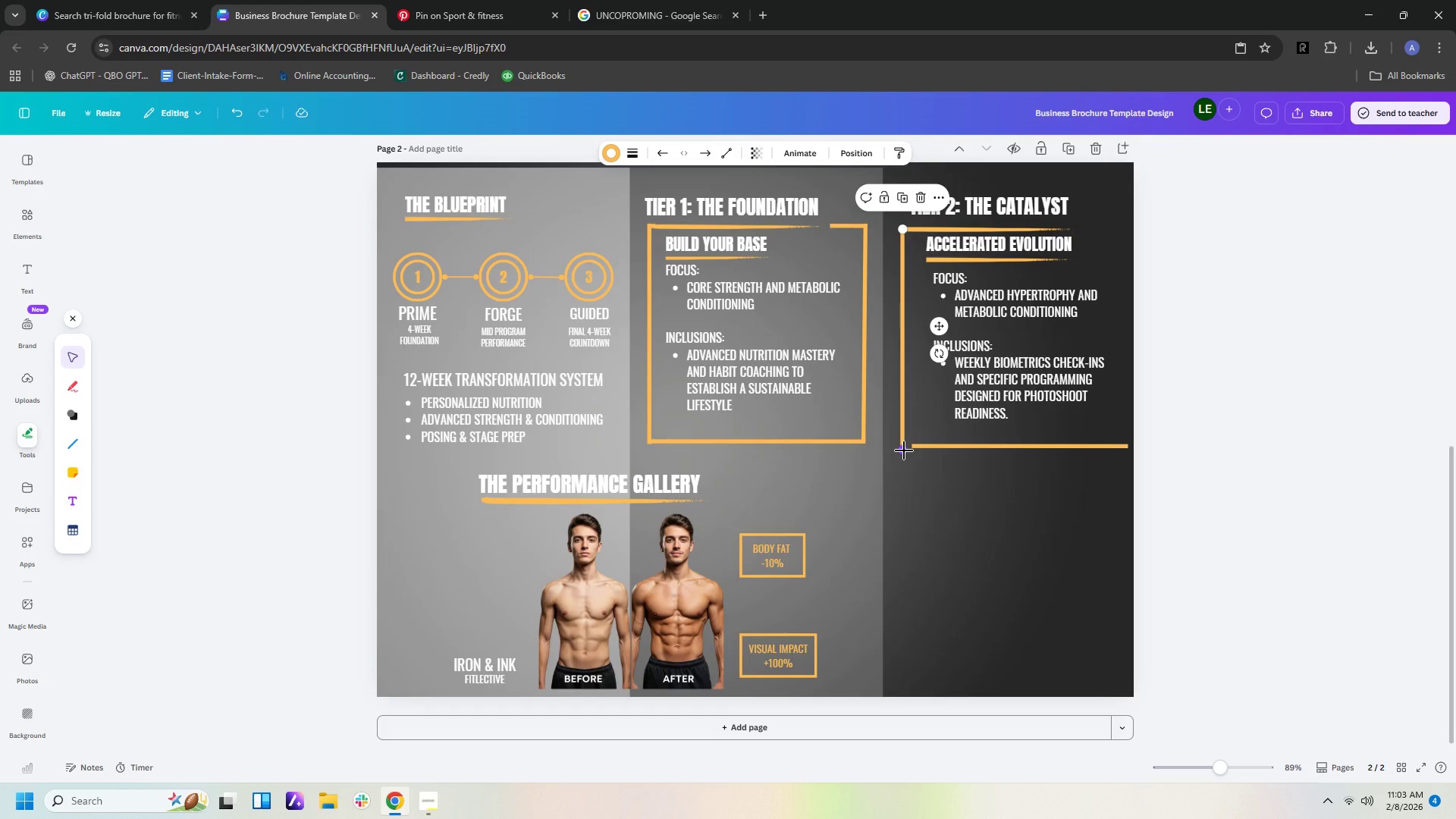 
left_click_drag(start_coordinate=[904, 450], to_coordinate=[906, 445])
 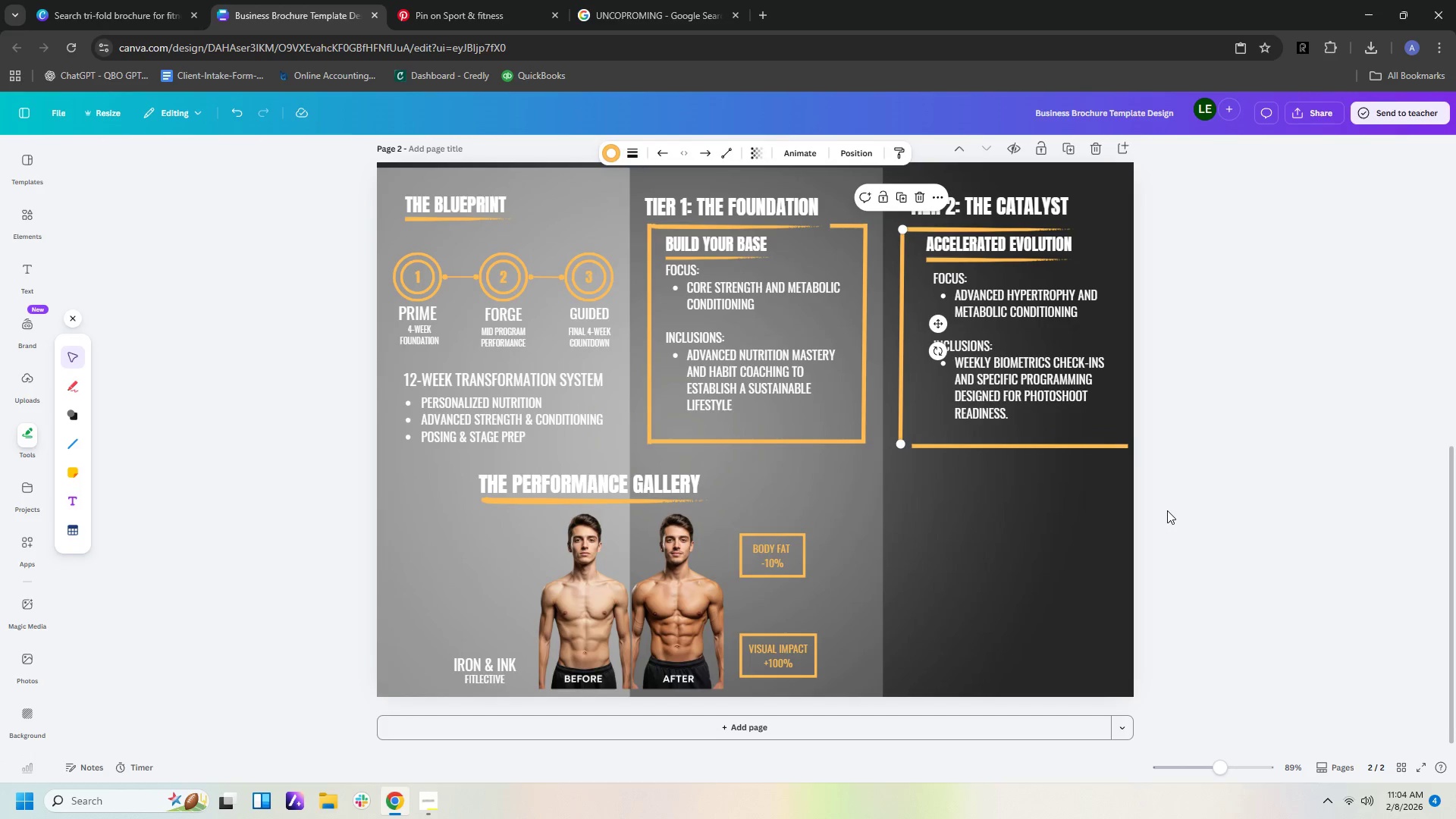 
key(Control+Z)
 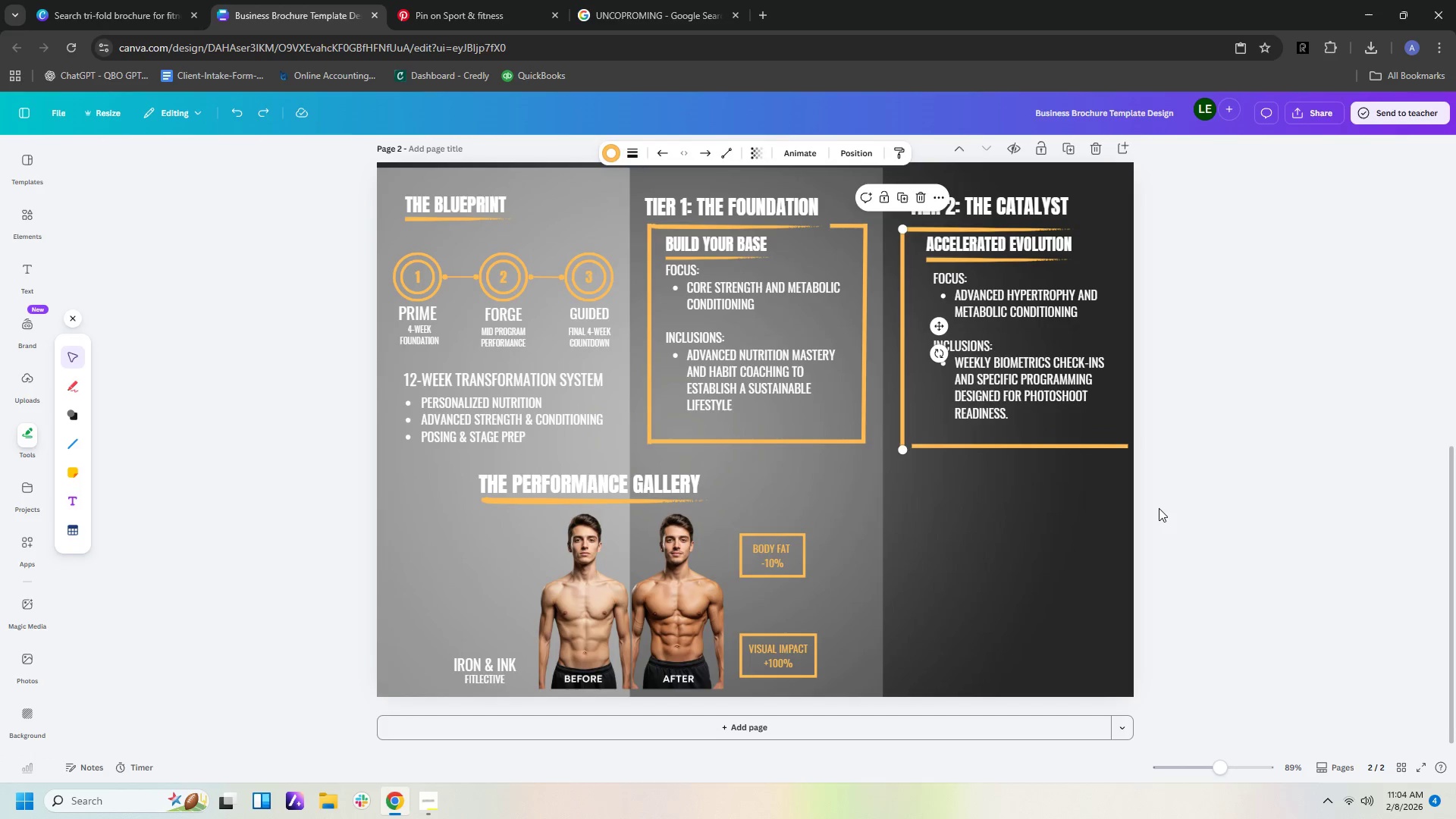 
key(Control+Z)
 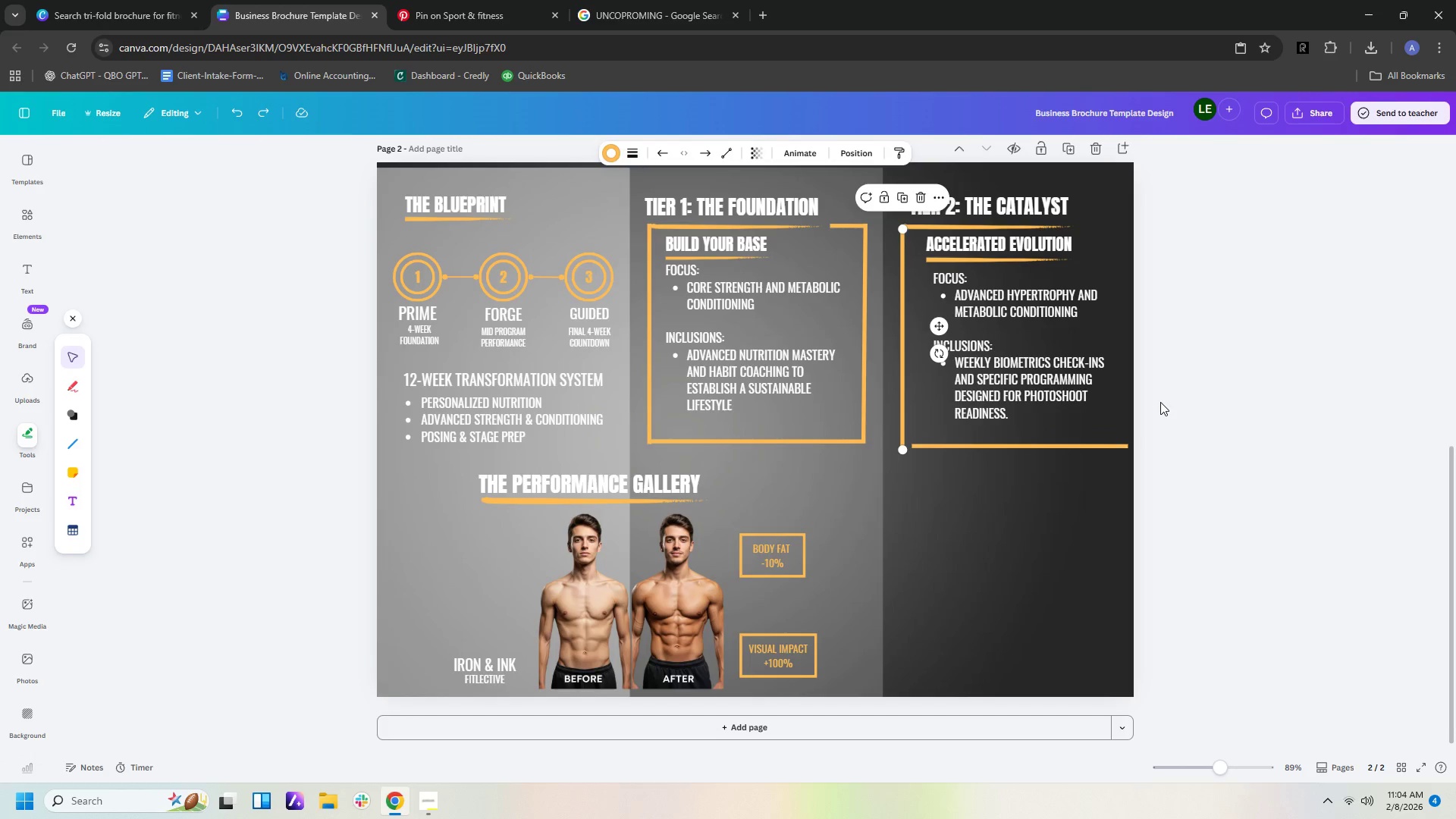 
left_click([1222, 372])
 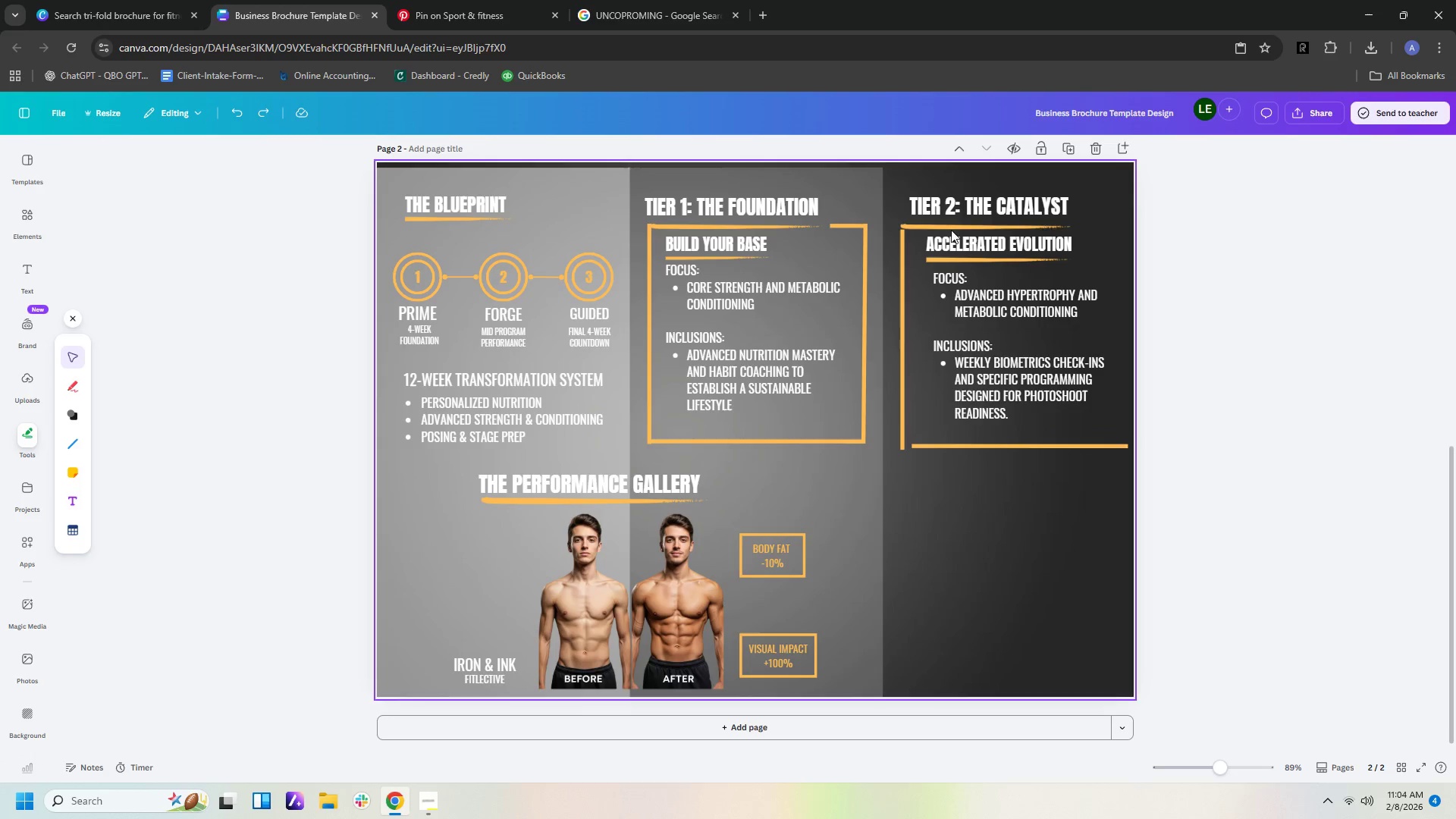 
left_click([949, 227])
 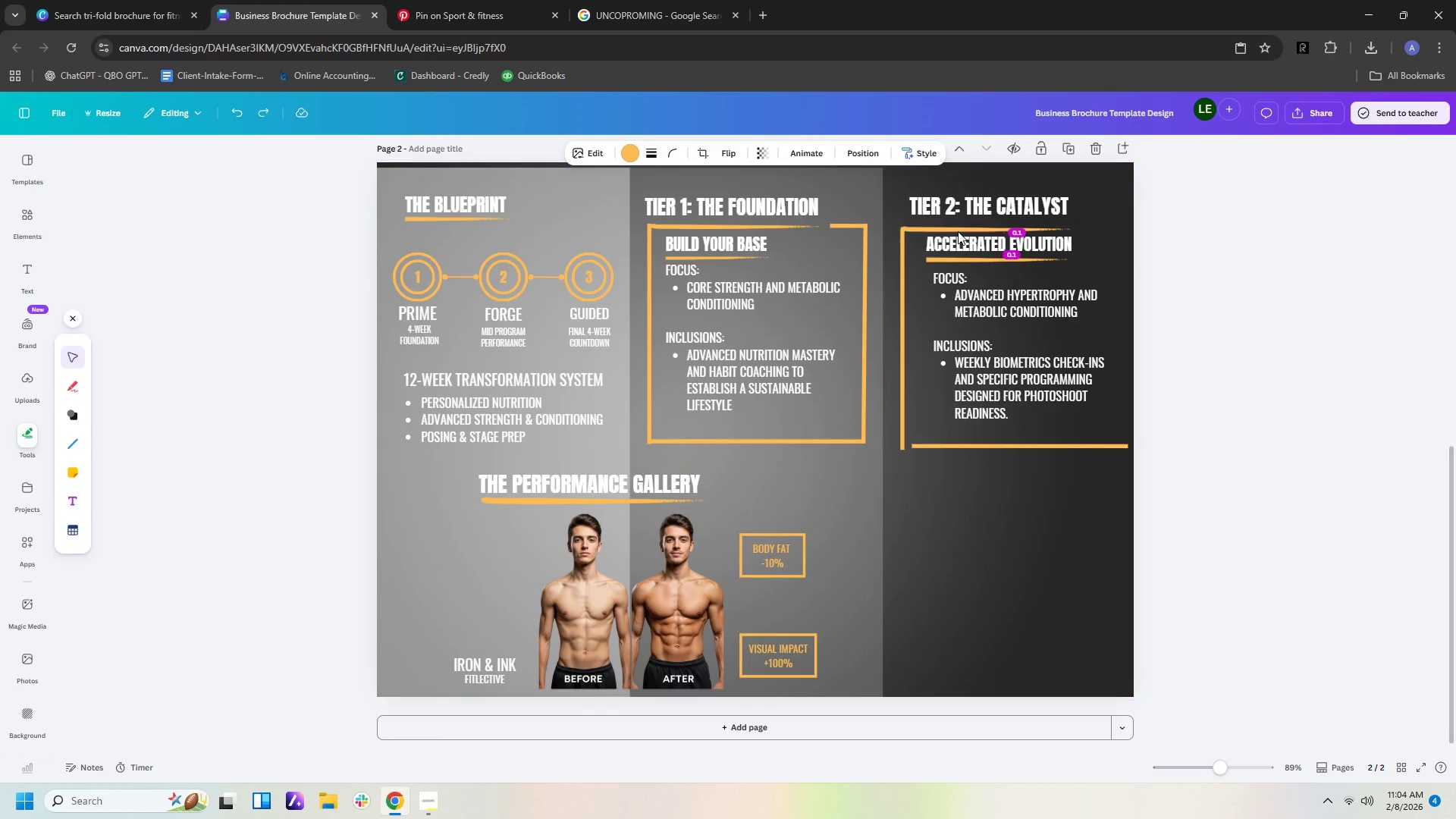 
key(ArrowDown)
 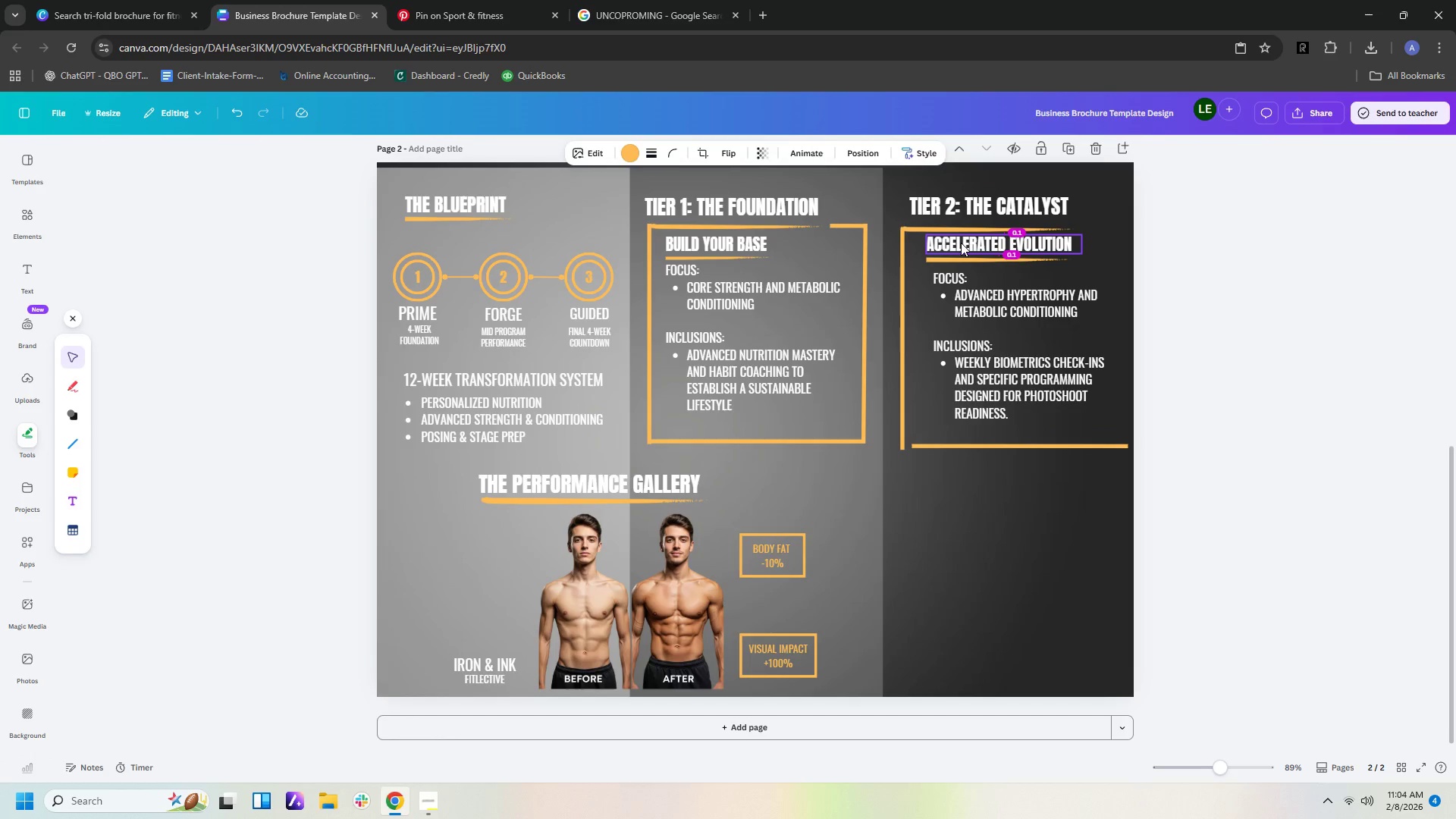 
key(ArrowLeft)
 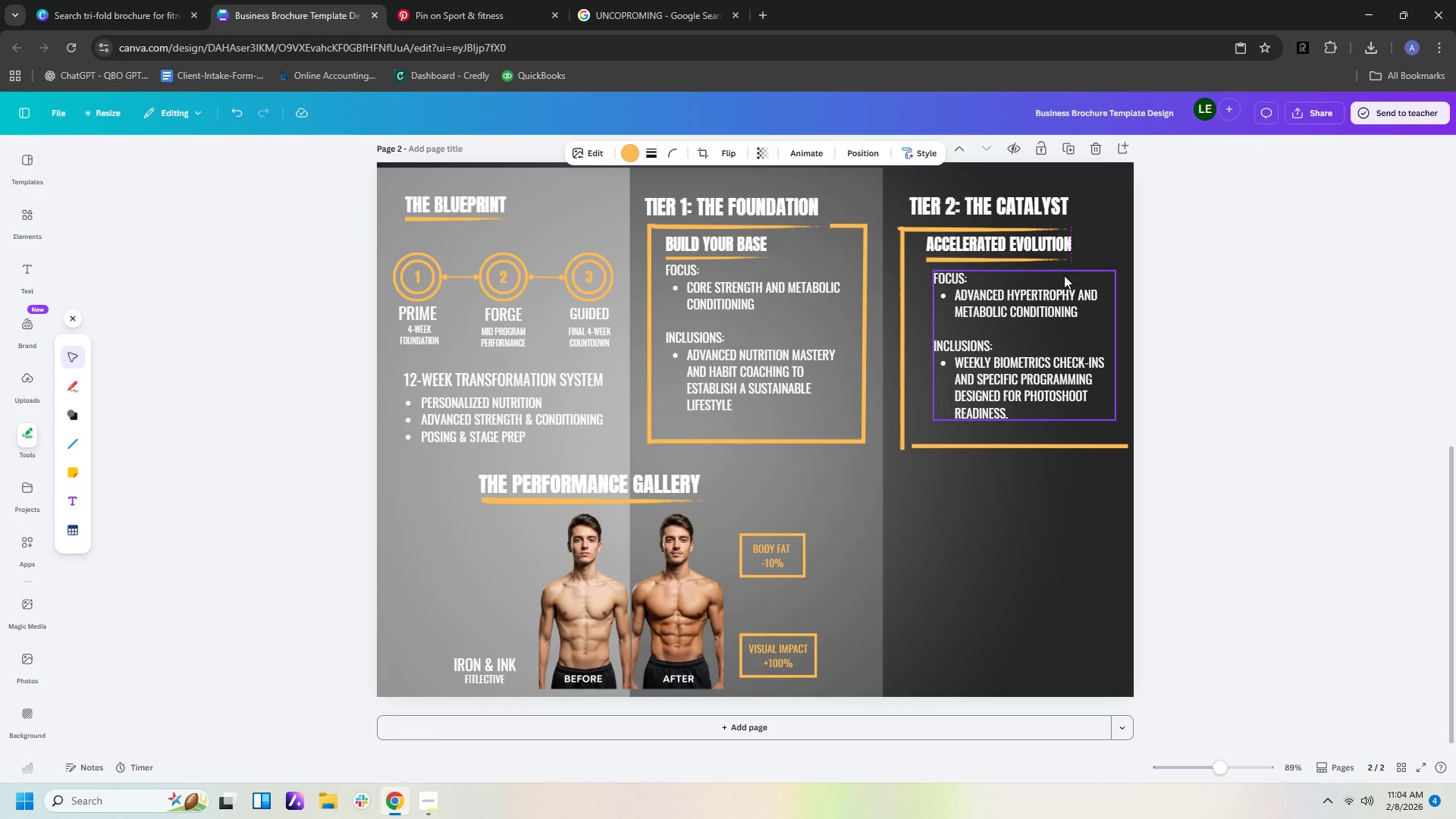 
key(ArrowRight)
 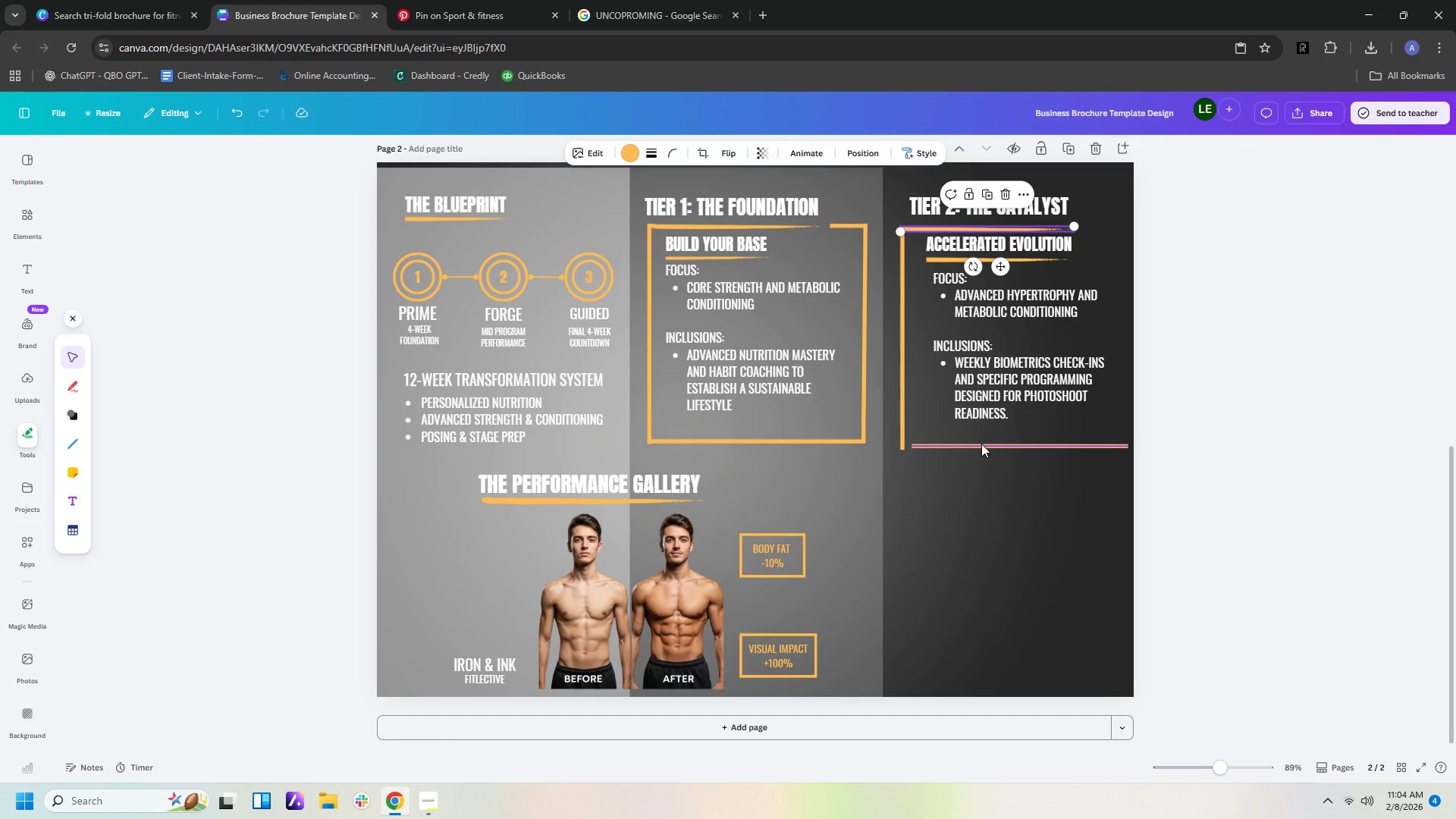 
left_click_drag(start_coordinate=[981, 444], to_coordinate=[971, 445])
 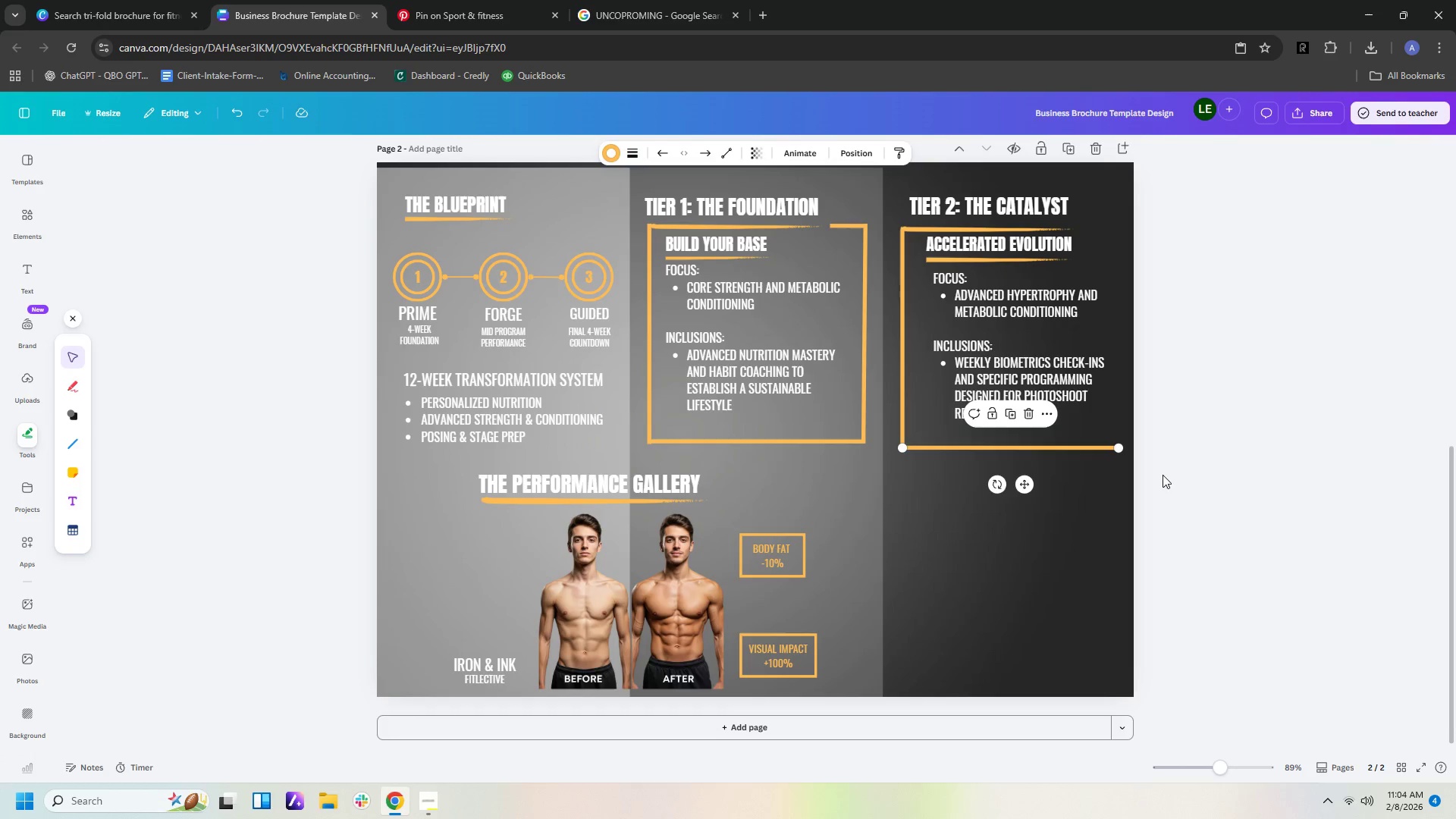 
left_click([1185, 482])
 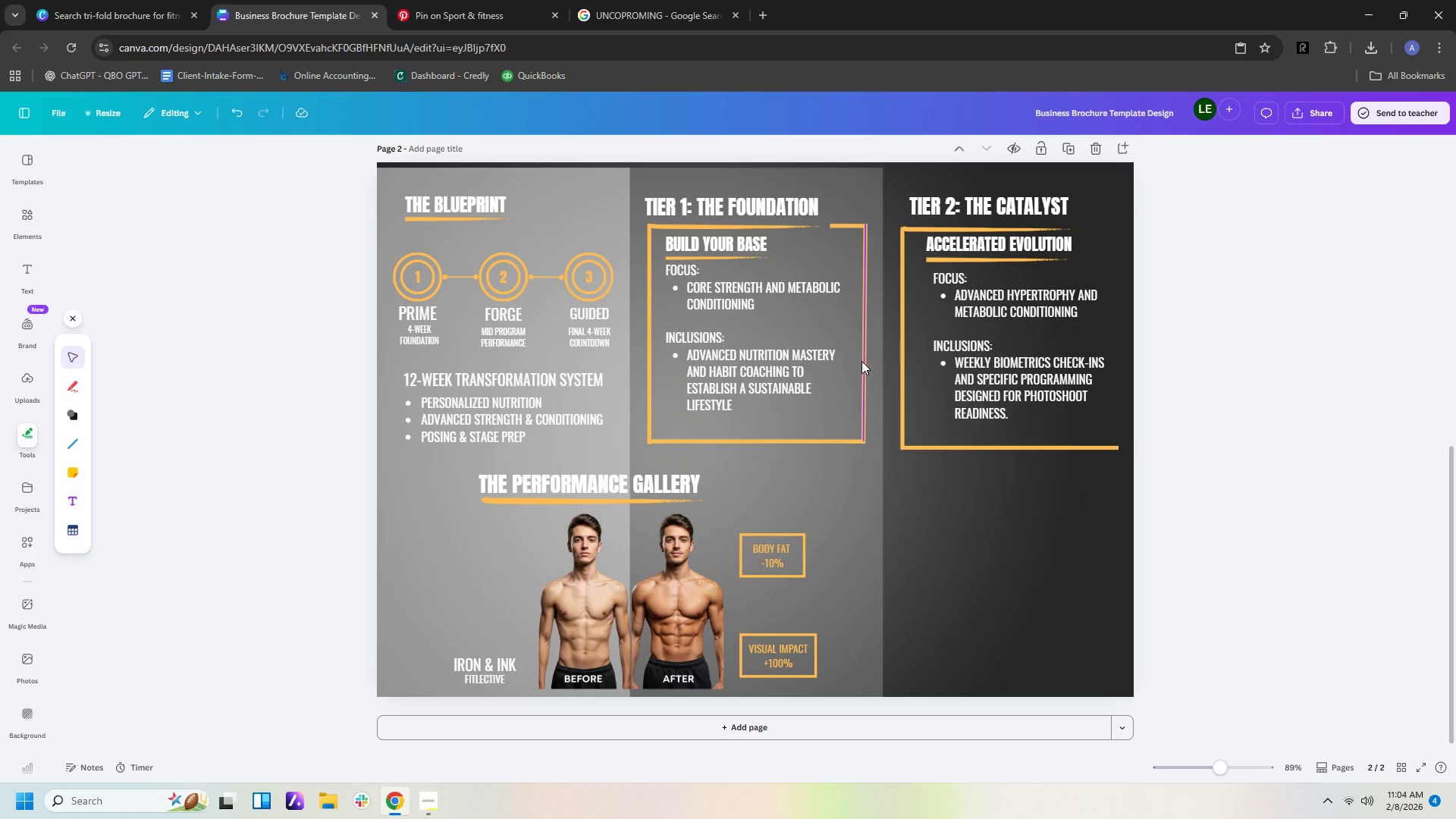 
wait(6.38)
 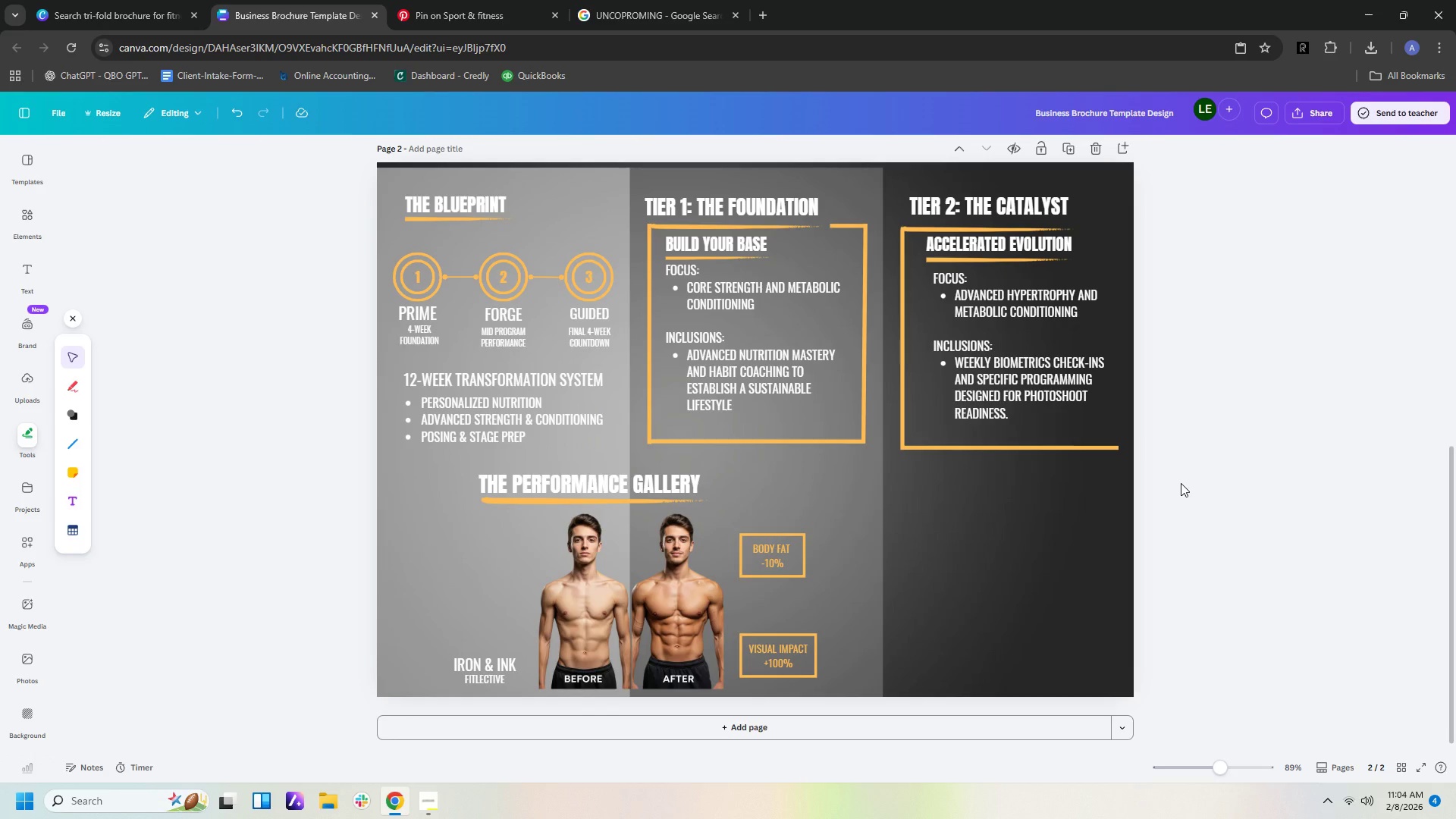 
left_click([905, 359])
 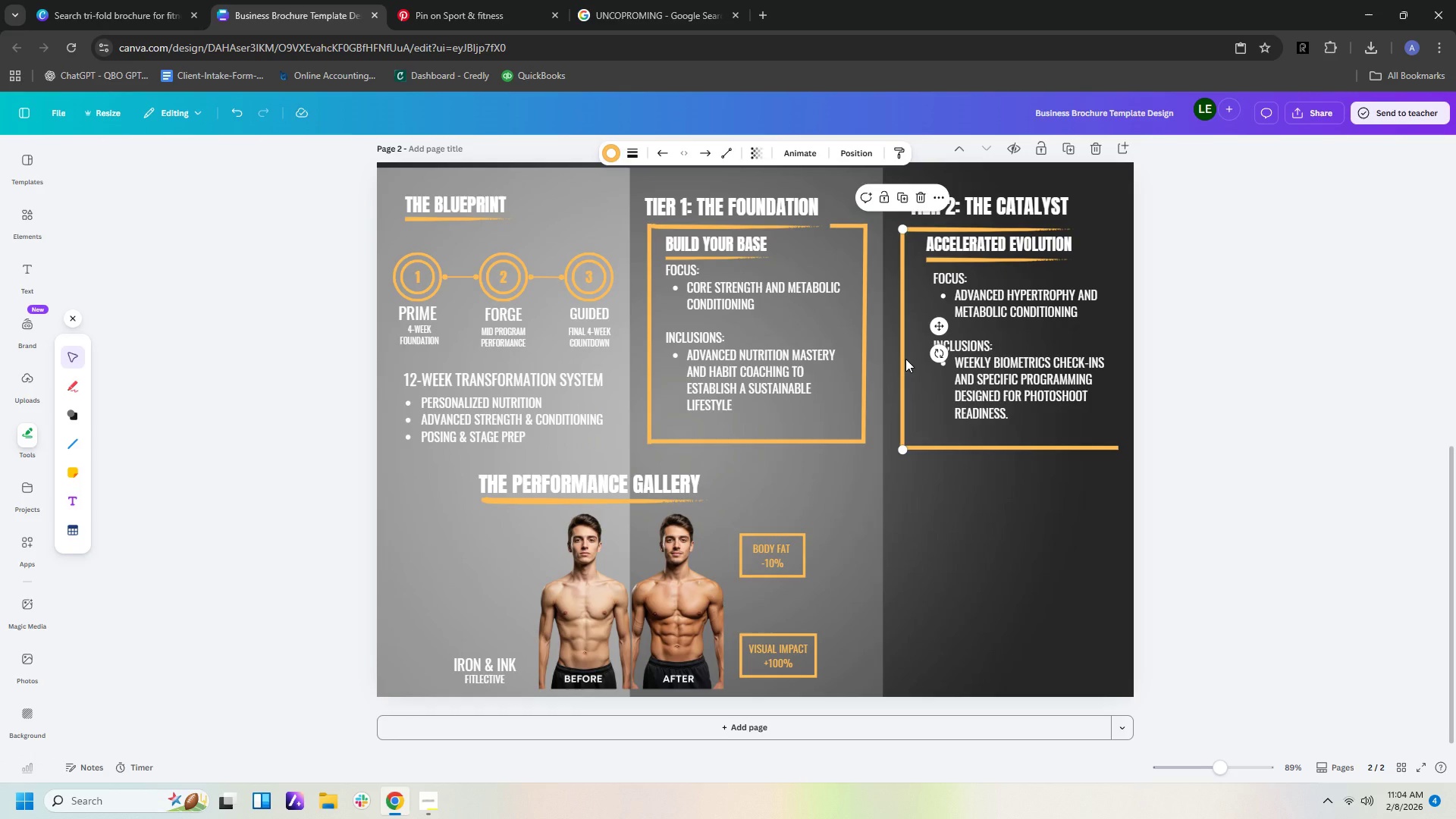 
key(Control+C)
 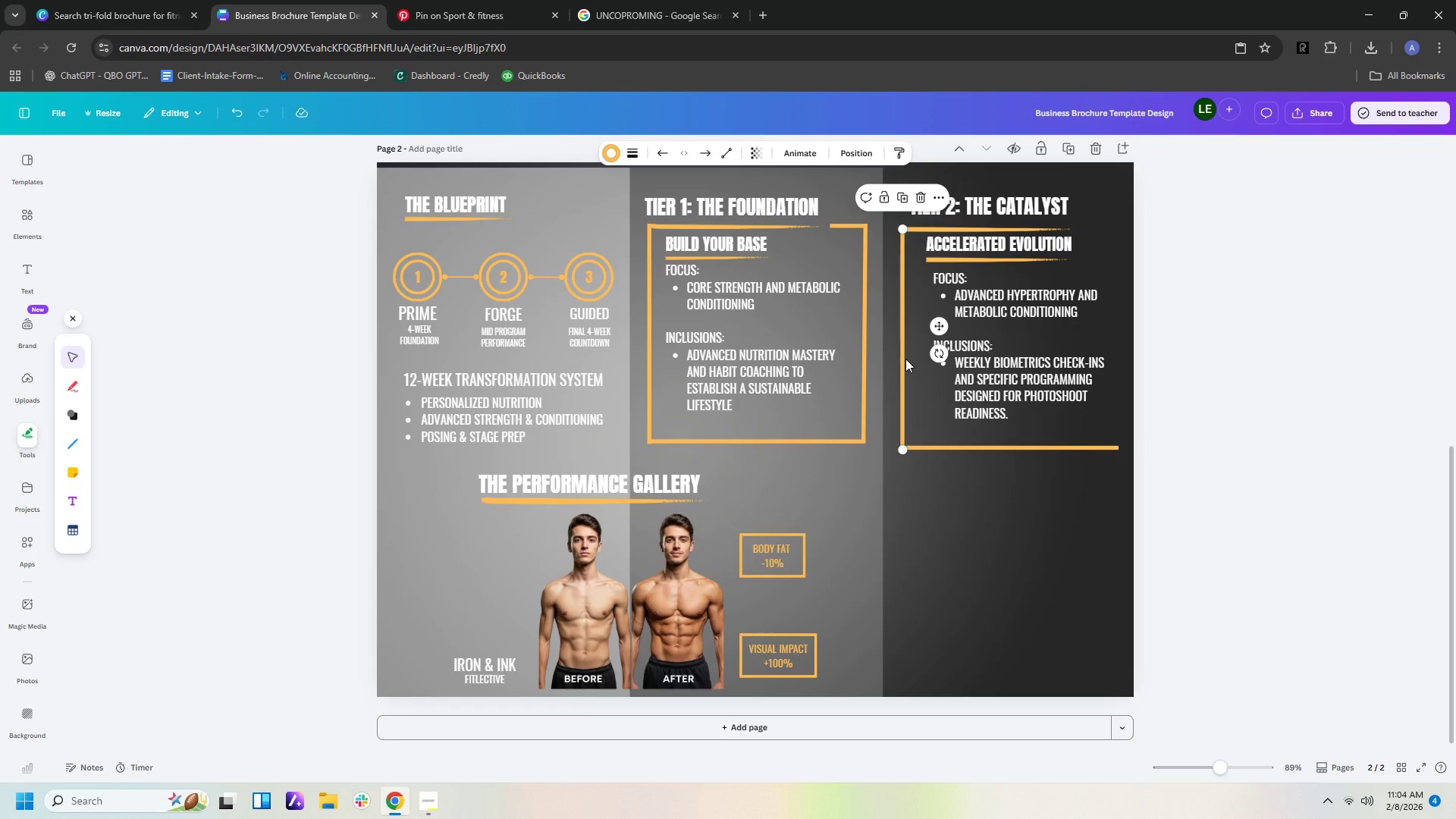 
key(Control+V)
 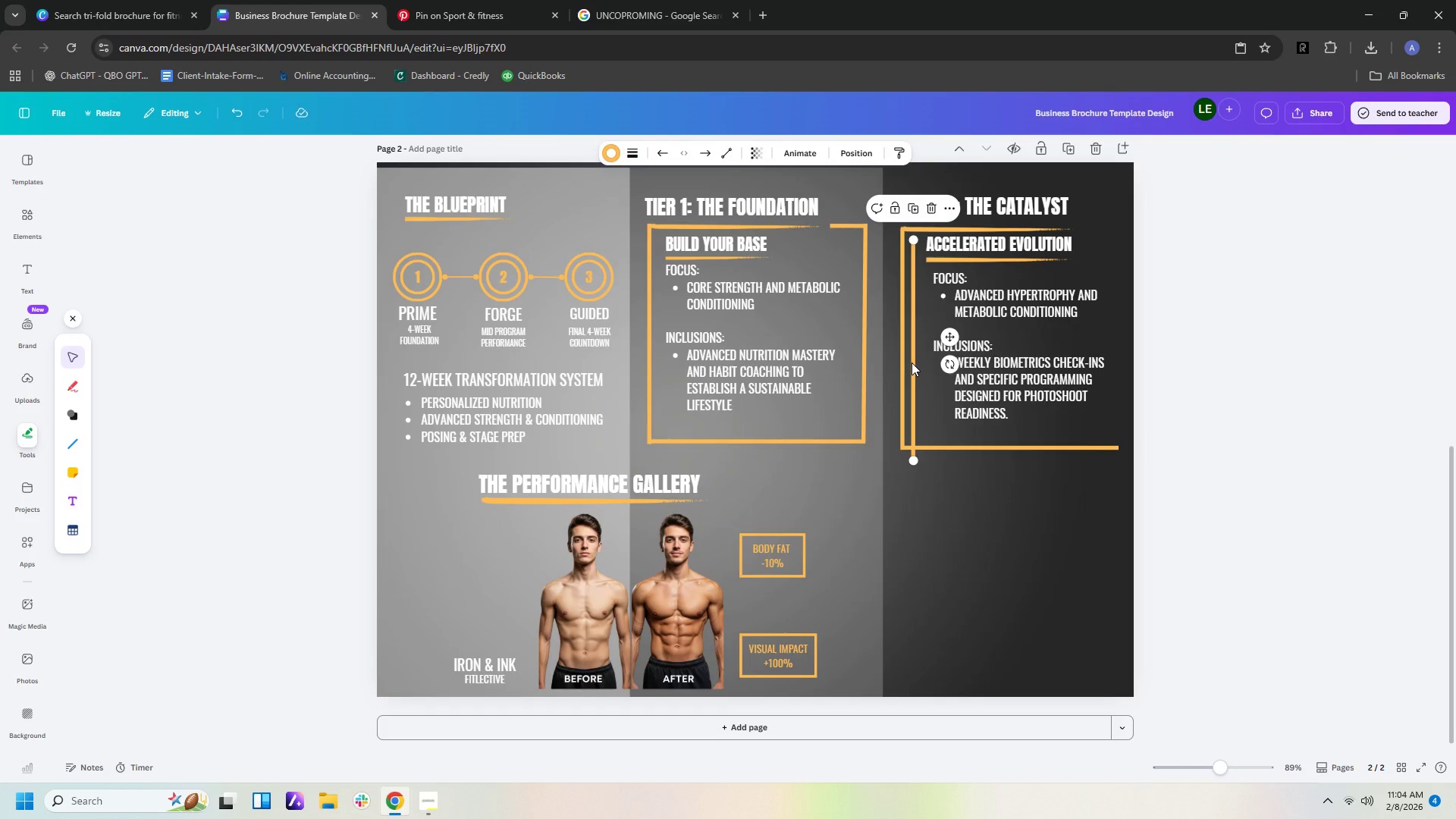 
left_click_drag(start_coordinate=[912, 362], to_coordinate=[1115, 352])
 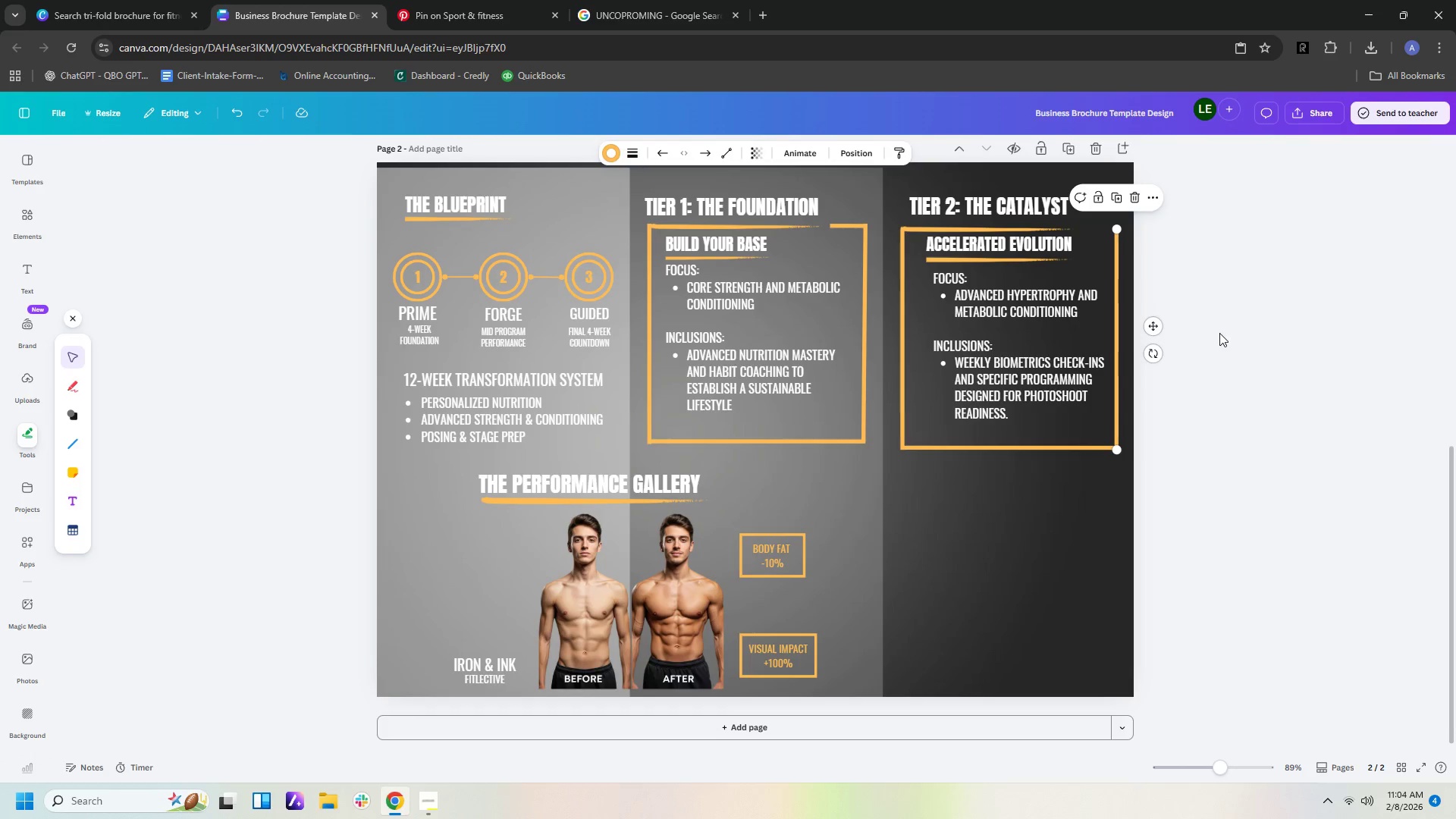 
left_click([1230, 338])
 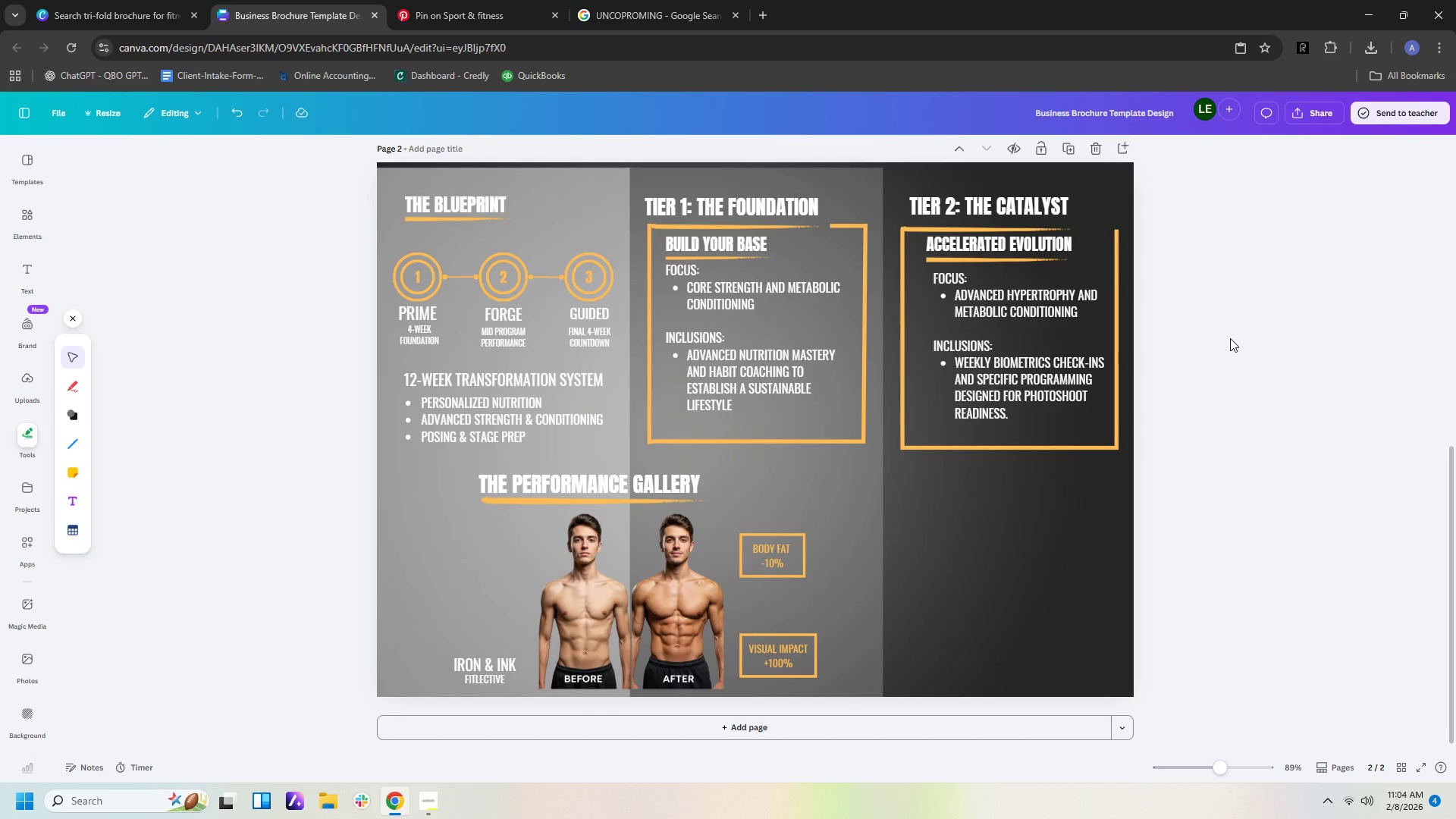 
wait(18.23)
 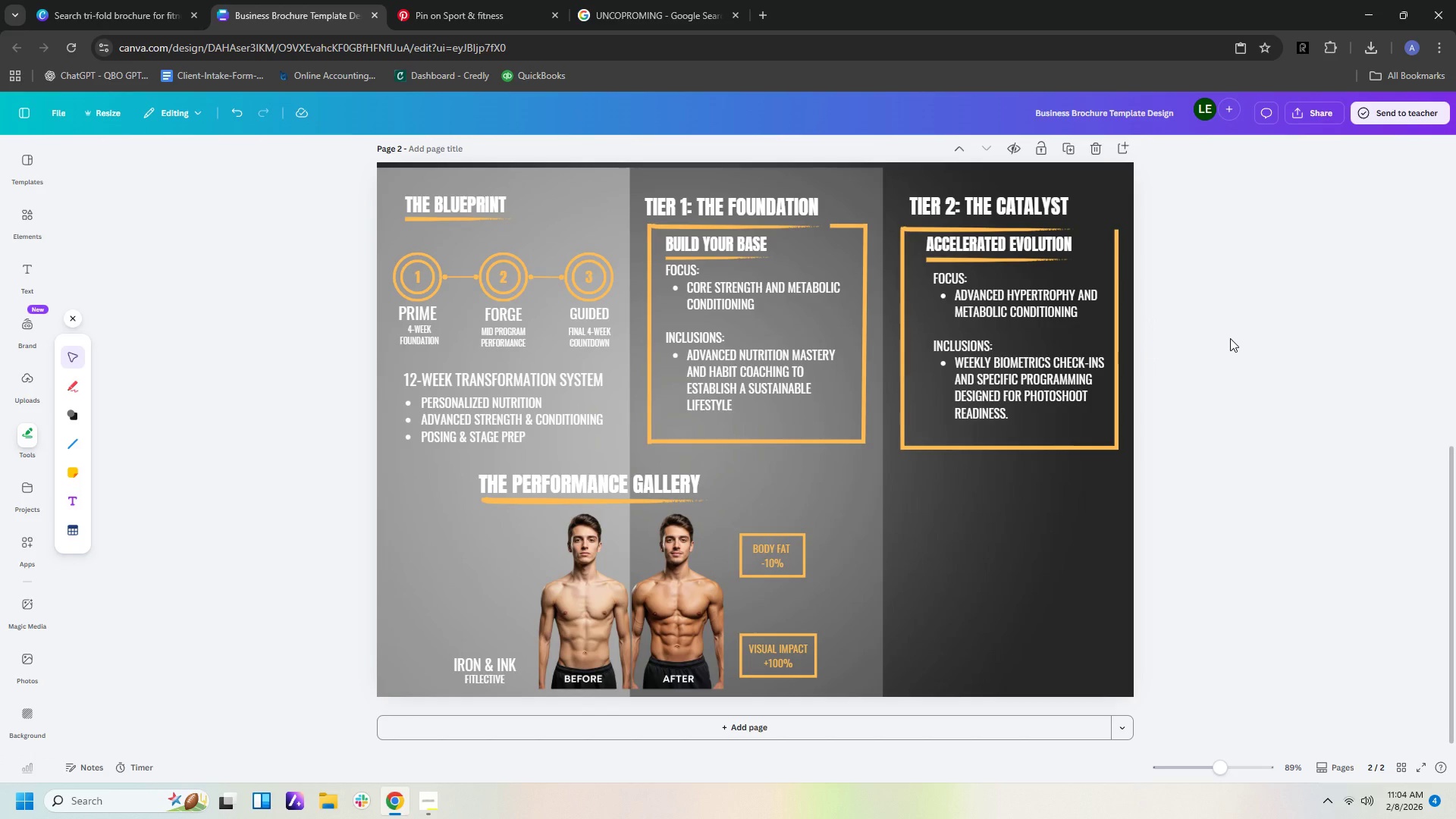 
left_click_drag(start_coordinate=[974, 334], to_coordinate=[966, 335])
 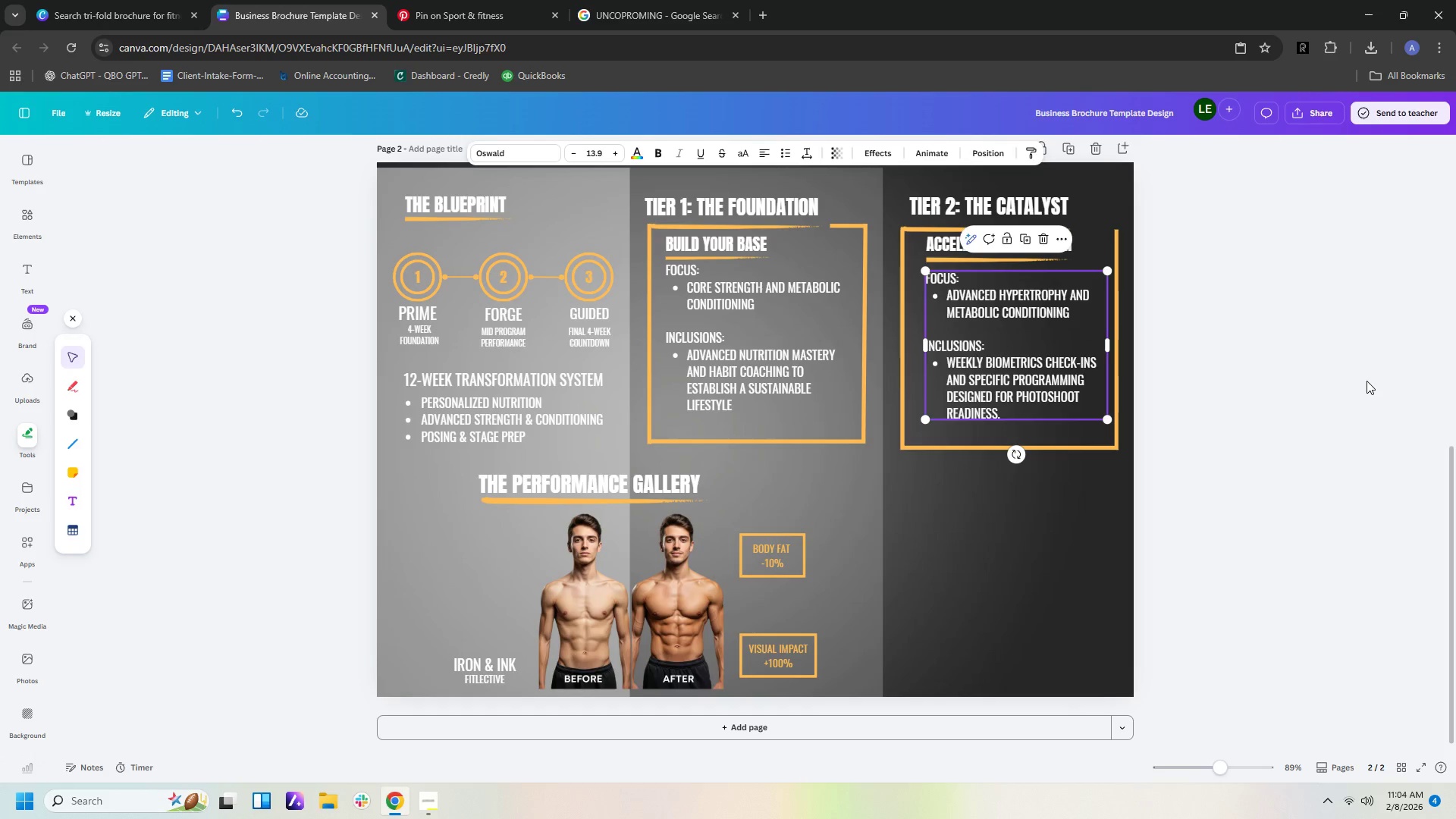 
left_click([1367, 381])
 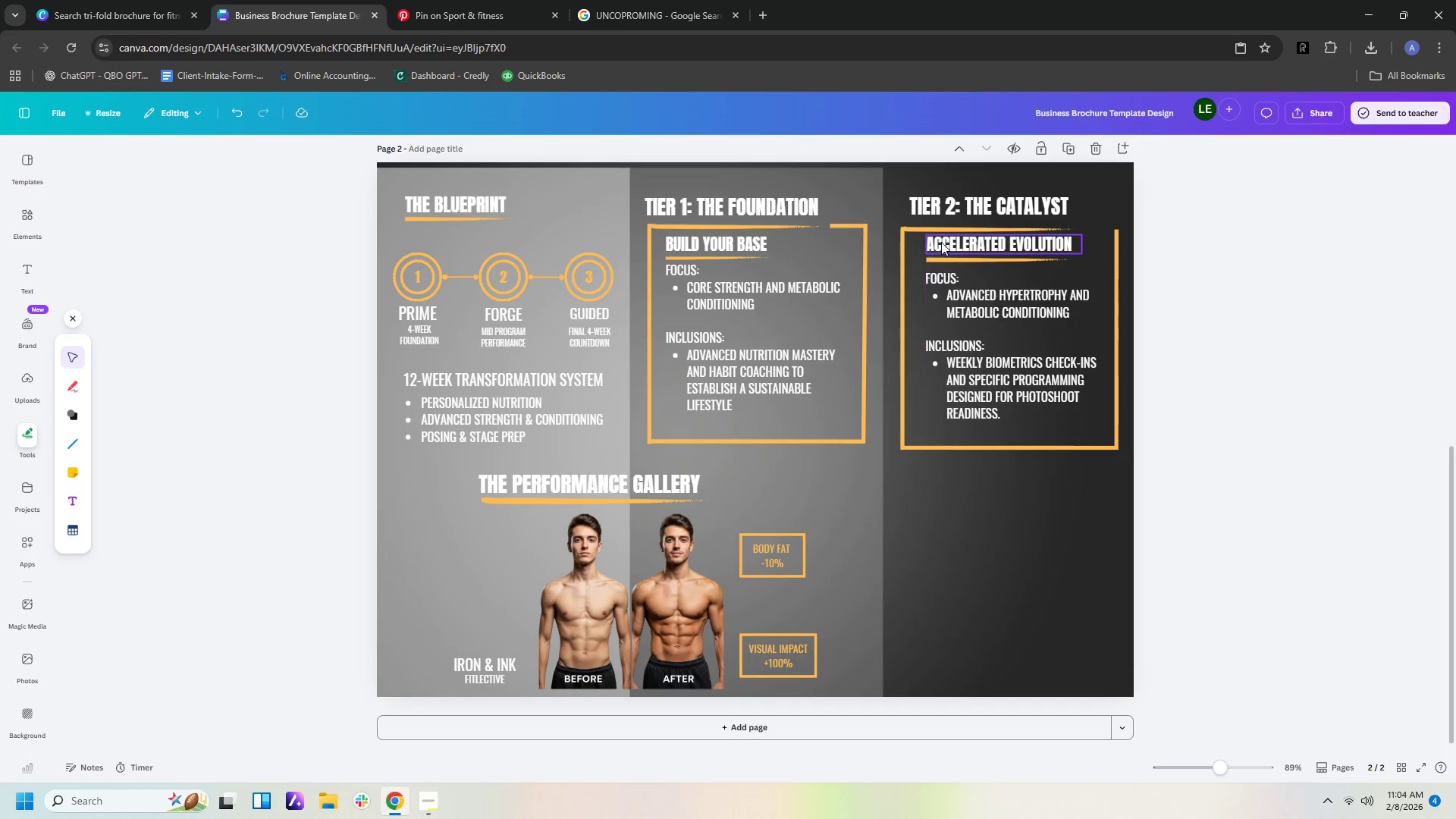 
left_click([948, 228])
 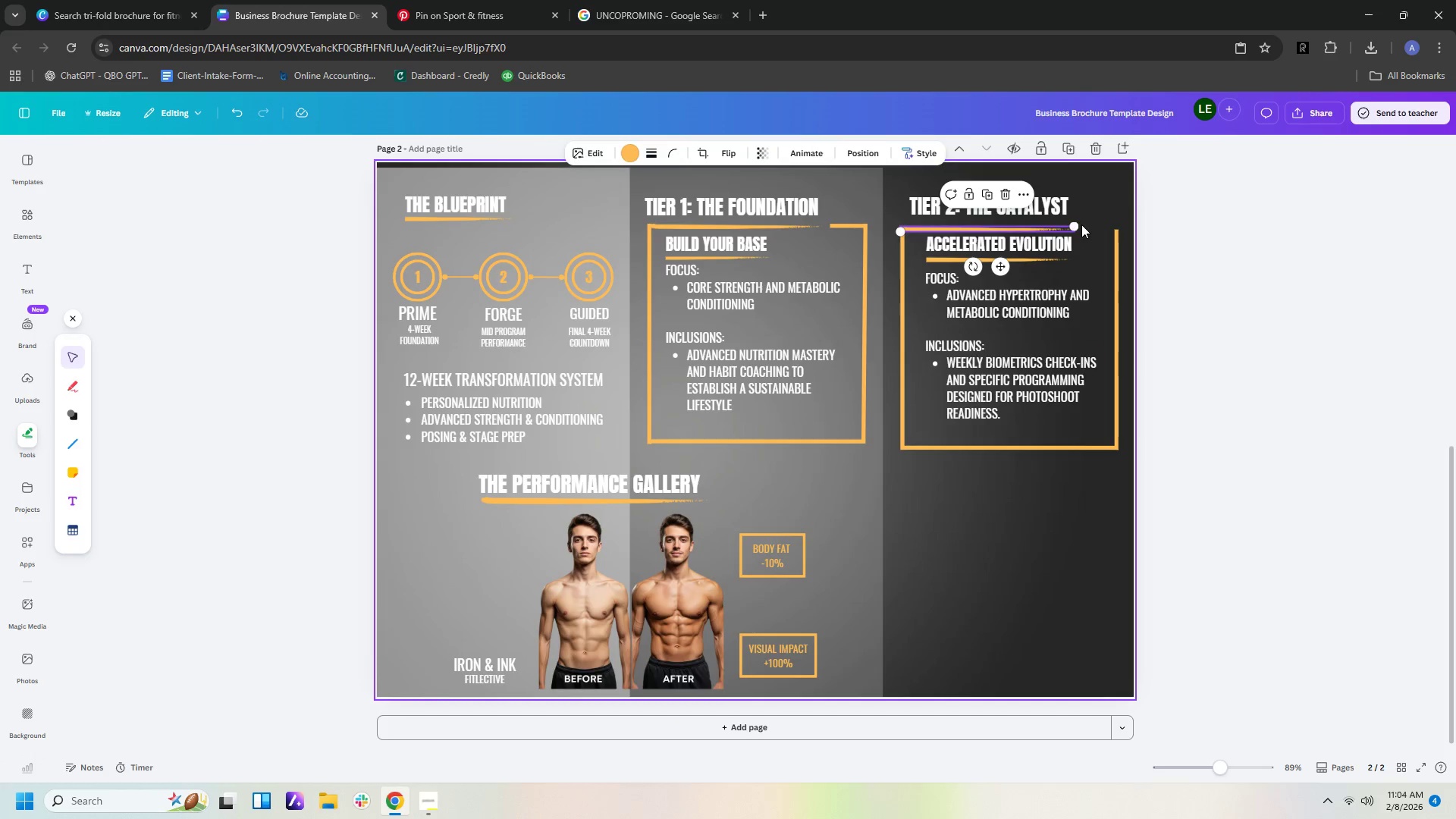 
left_click([1081, 224])
 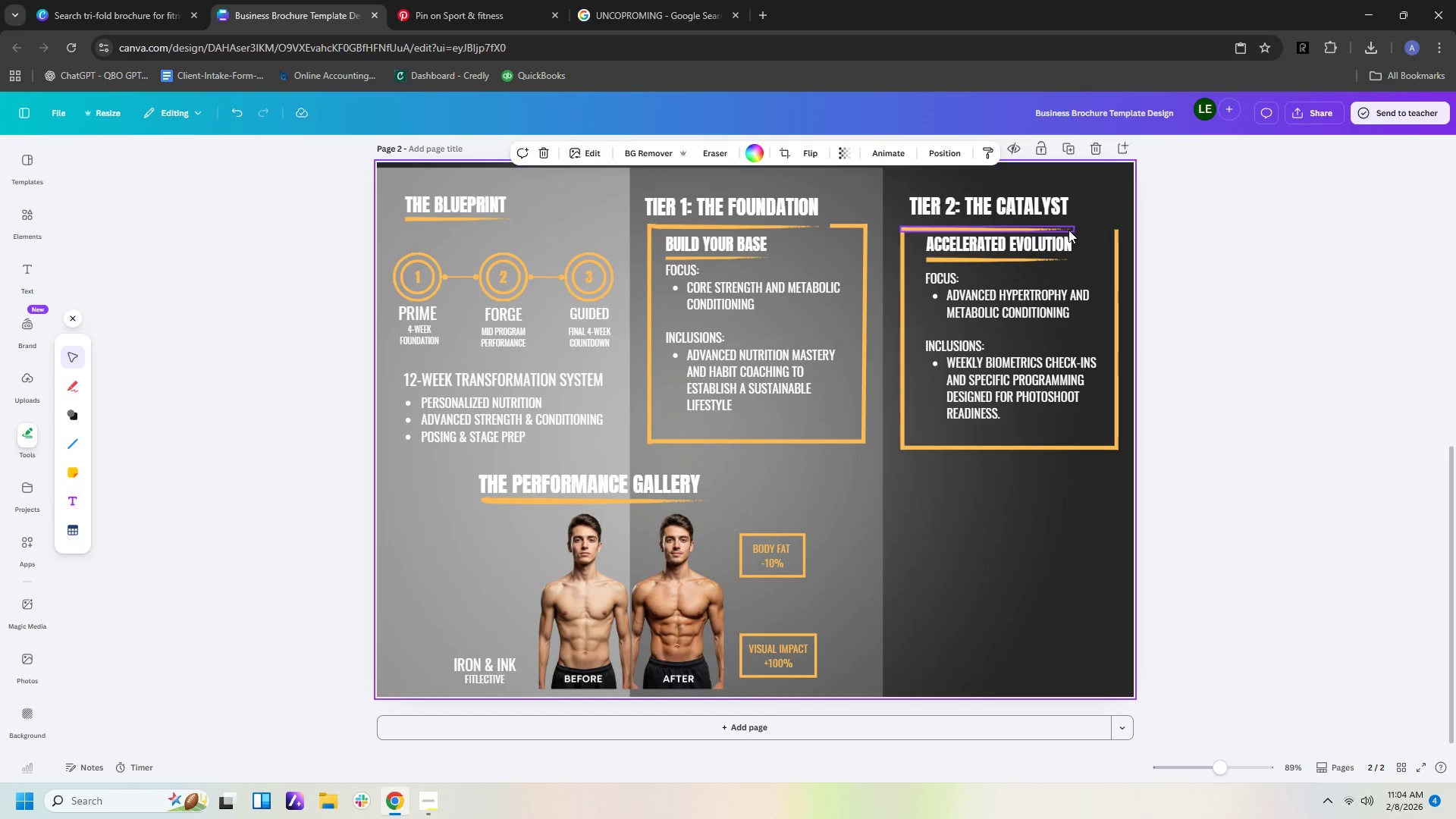 
left_click([1068, 230])
 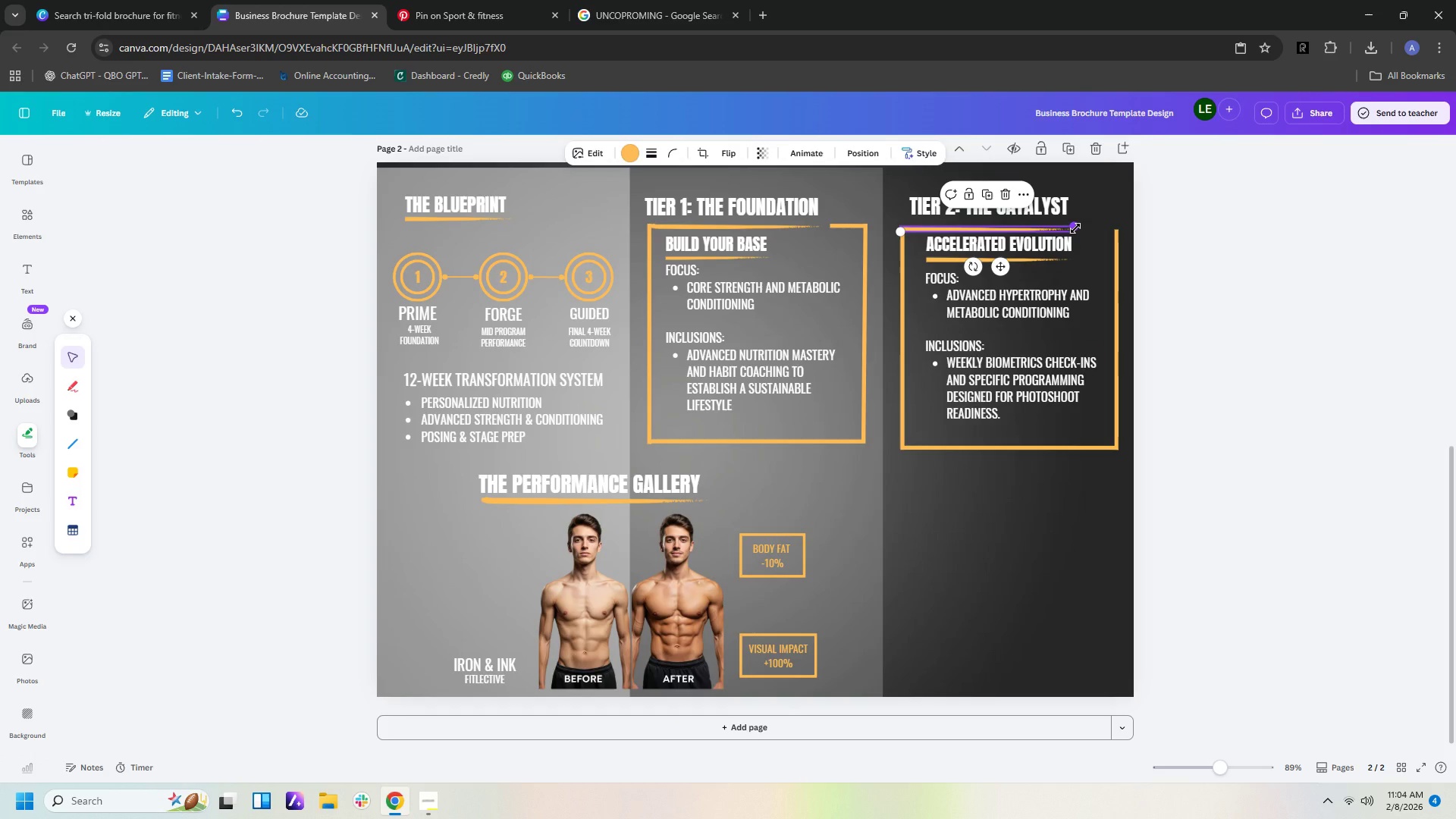 
left_click_drag(start_coordinate=[1075, 228], to_coordinate=[1107, 224])
 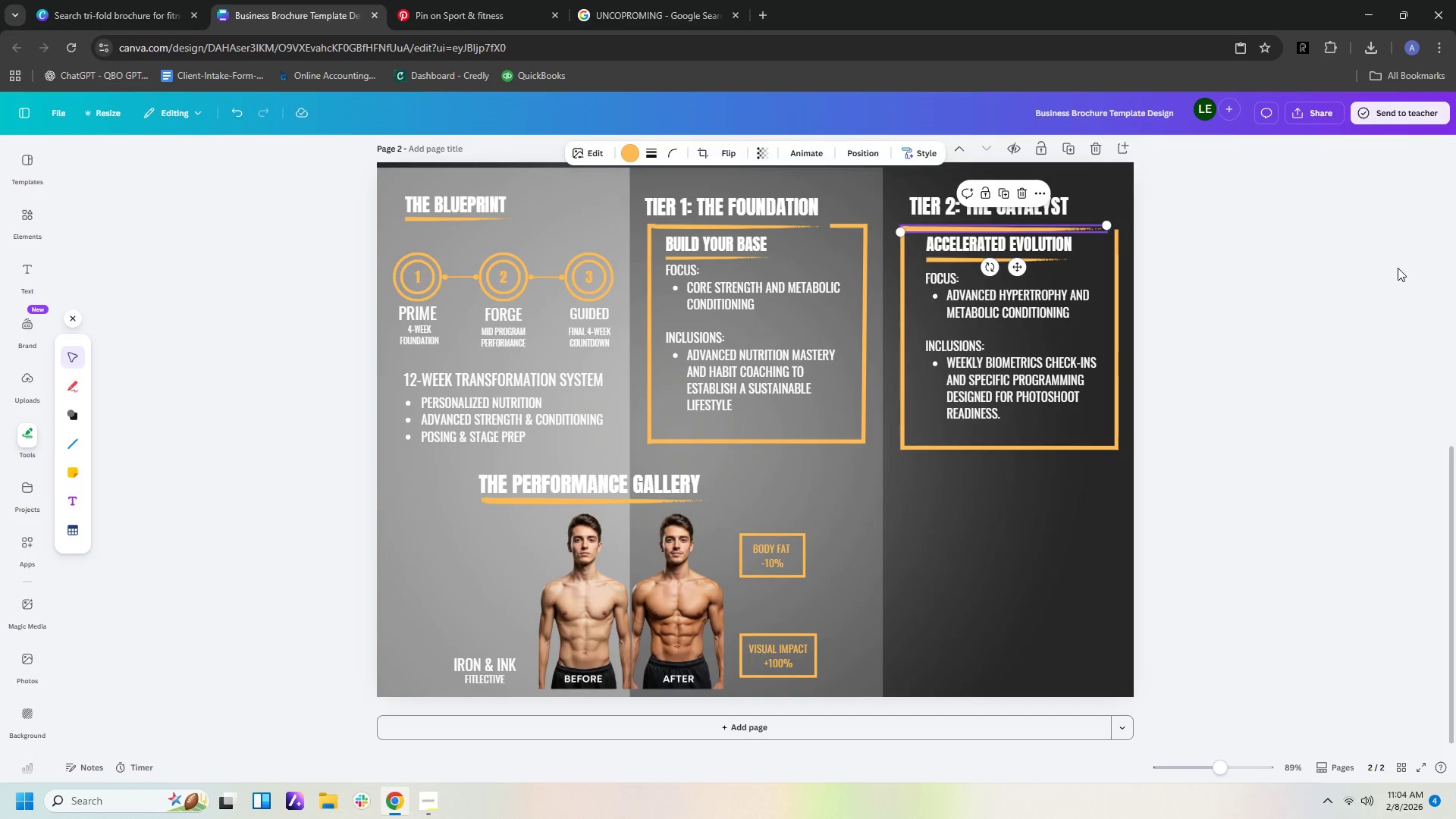 
left_click_drag(start_coordinate=[1393, 266], to_coordinate=[1398, 268])
 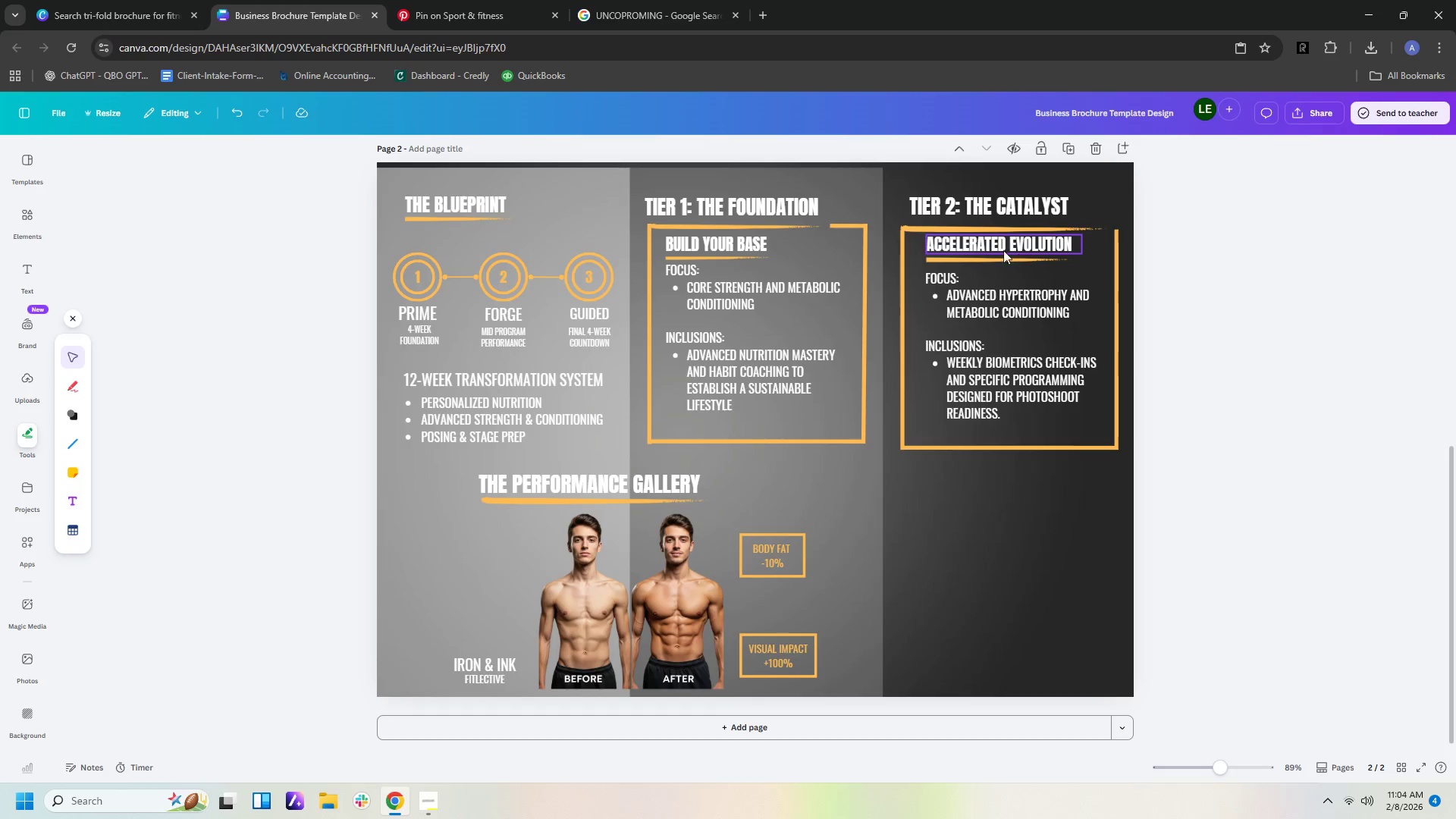 
left_click([1250, 263])
 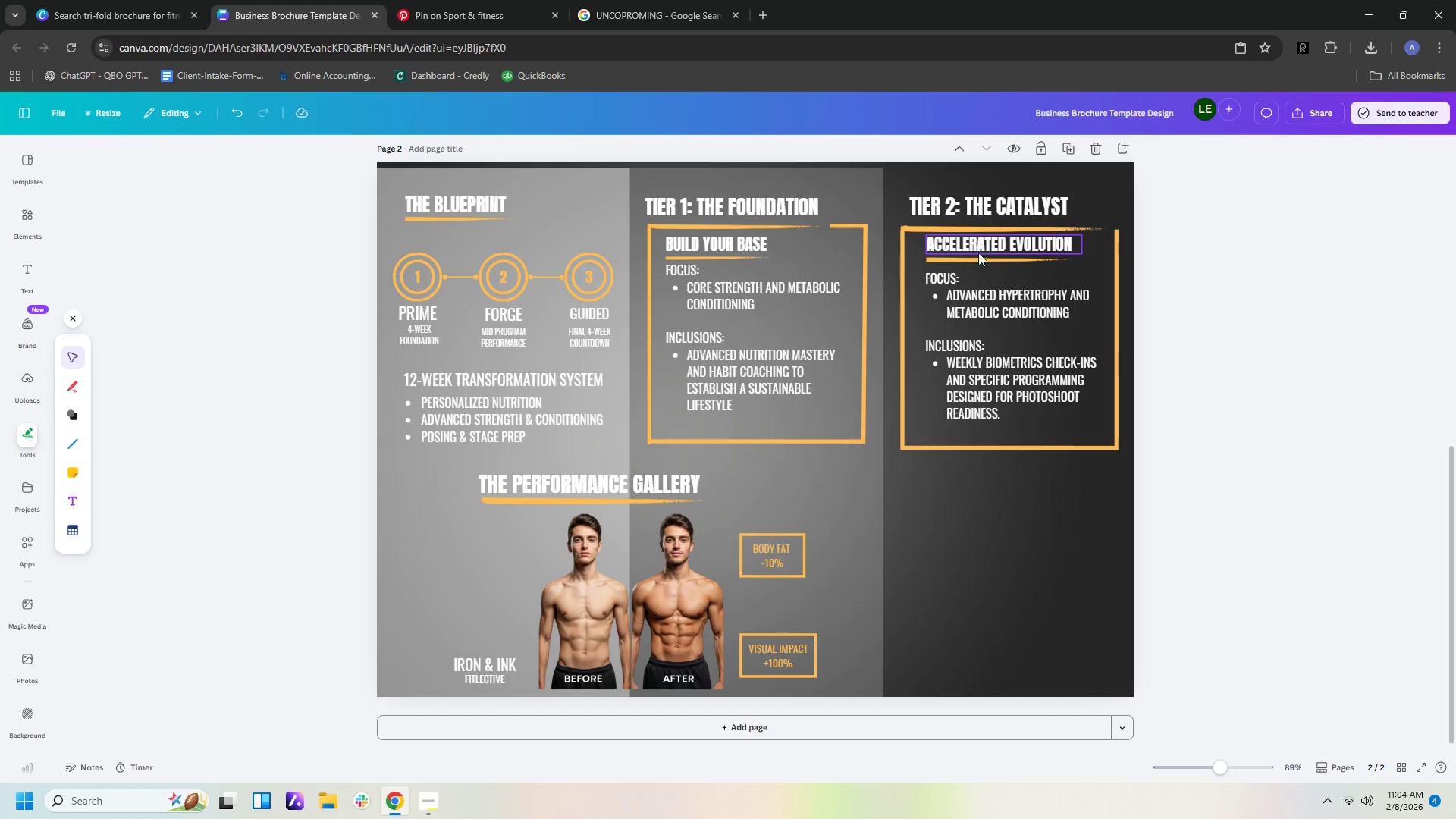 
left_click_drag(start_coordinate=[991, 337], to_coordinate=[991, 343])
 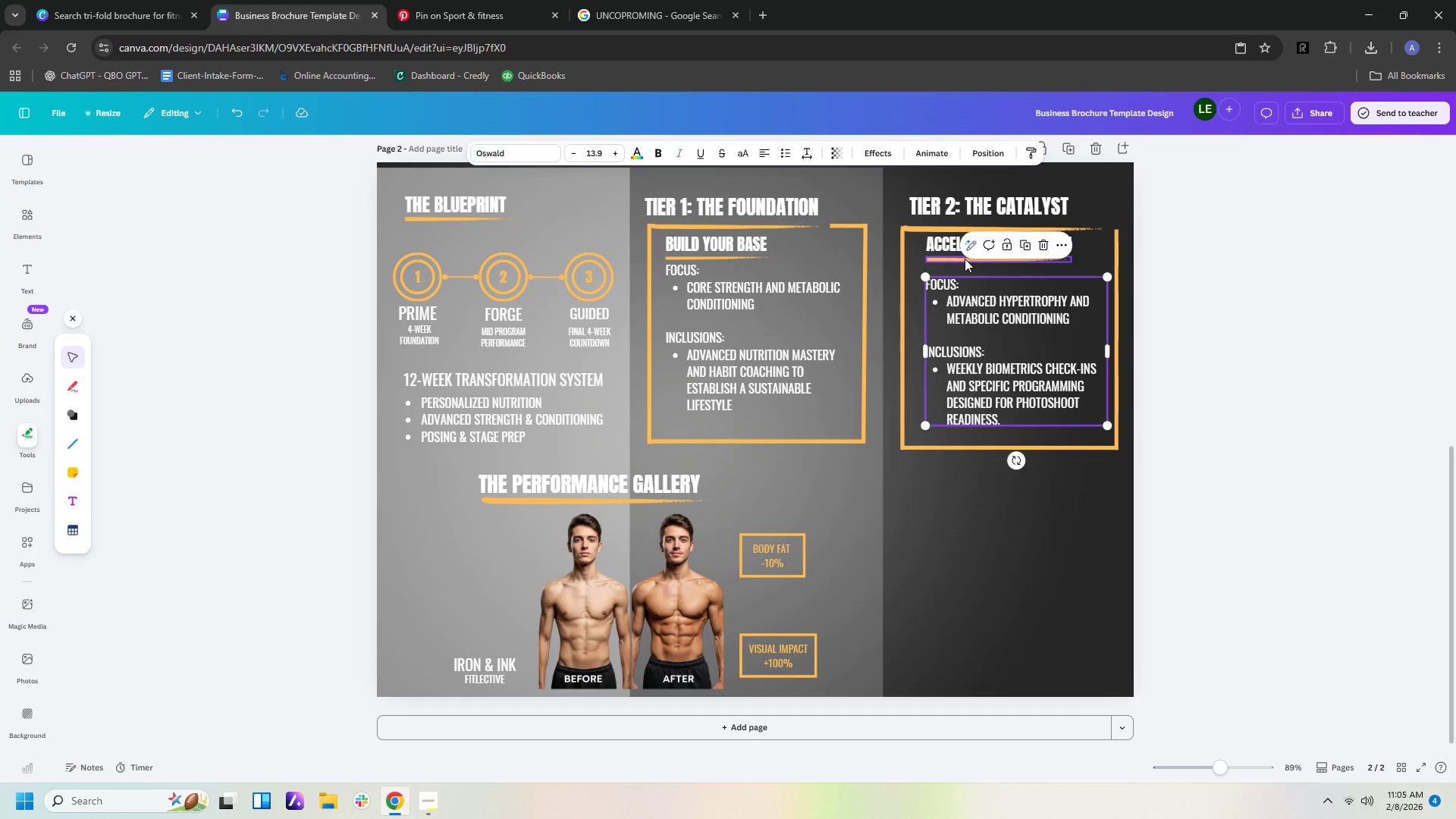 
left_click_drag(start_coordinate=[965, 259], to_coordinate=[965, 270])
 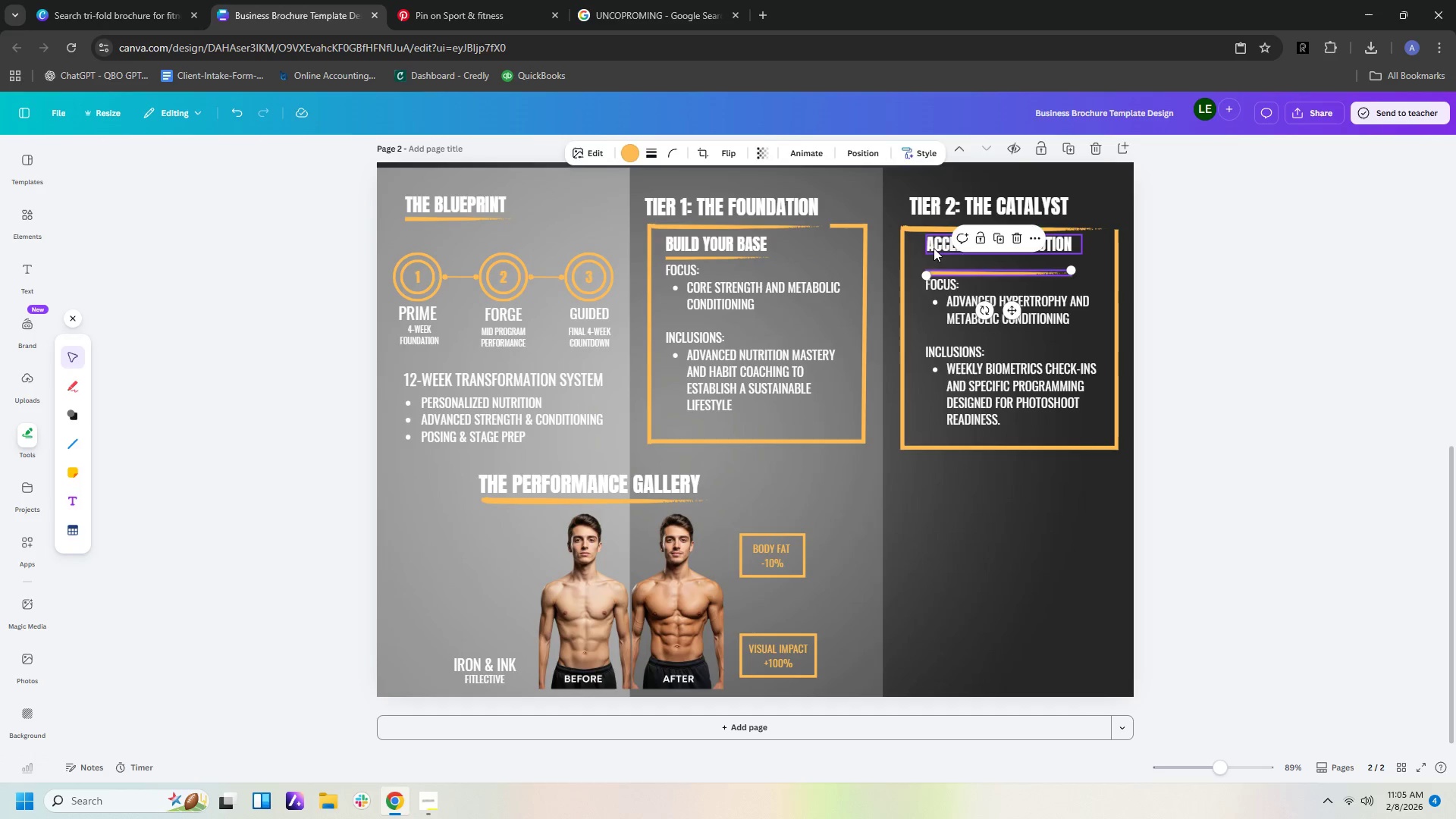 
left_click_drag(start_coordinate=[933, 248], to_coordinate=[933, 259])
 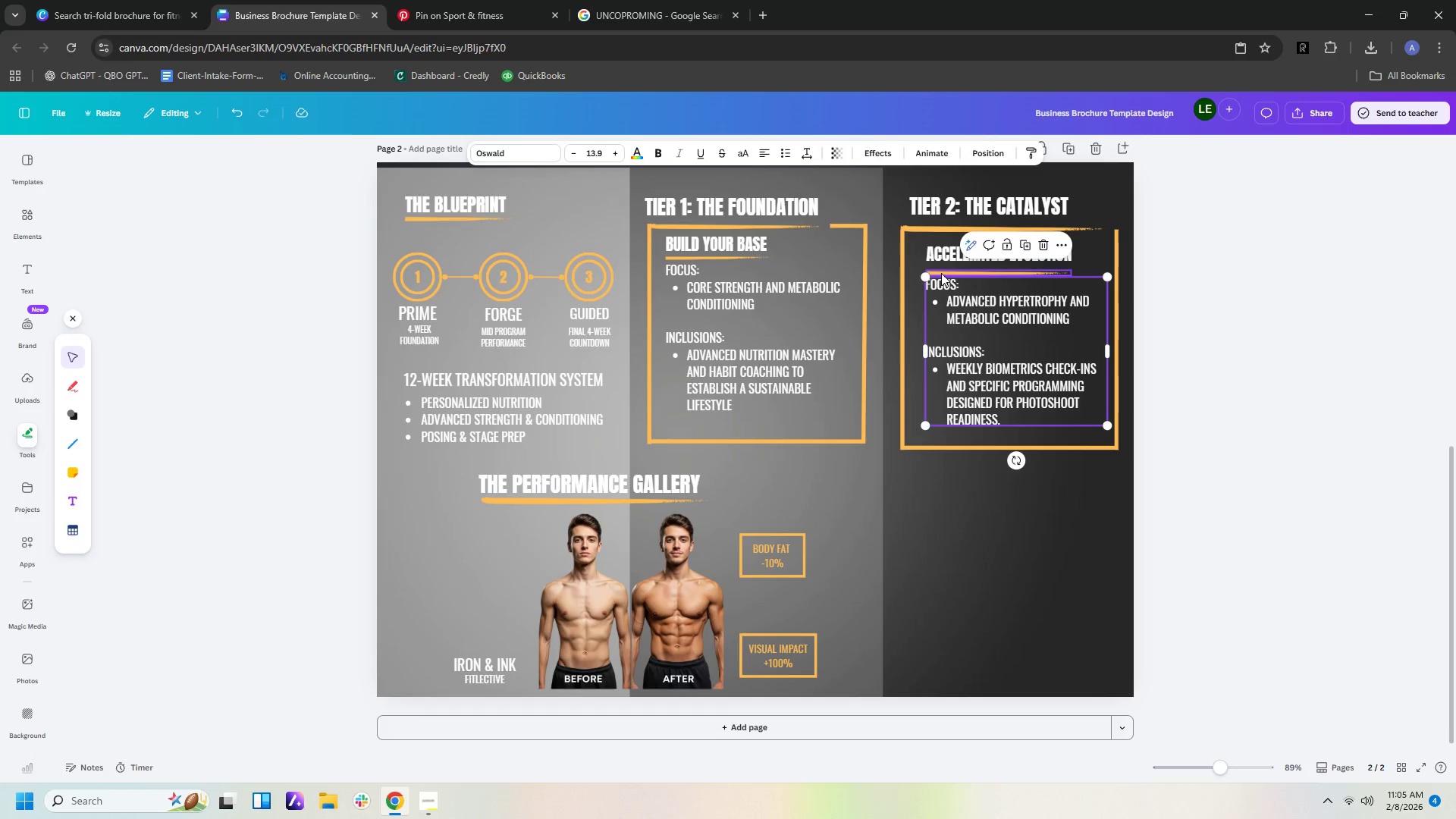 
left_click([935, 265])
 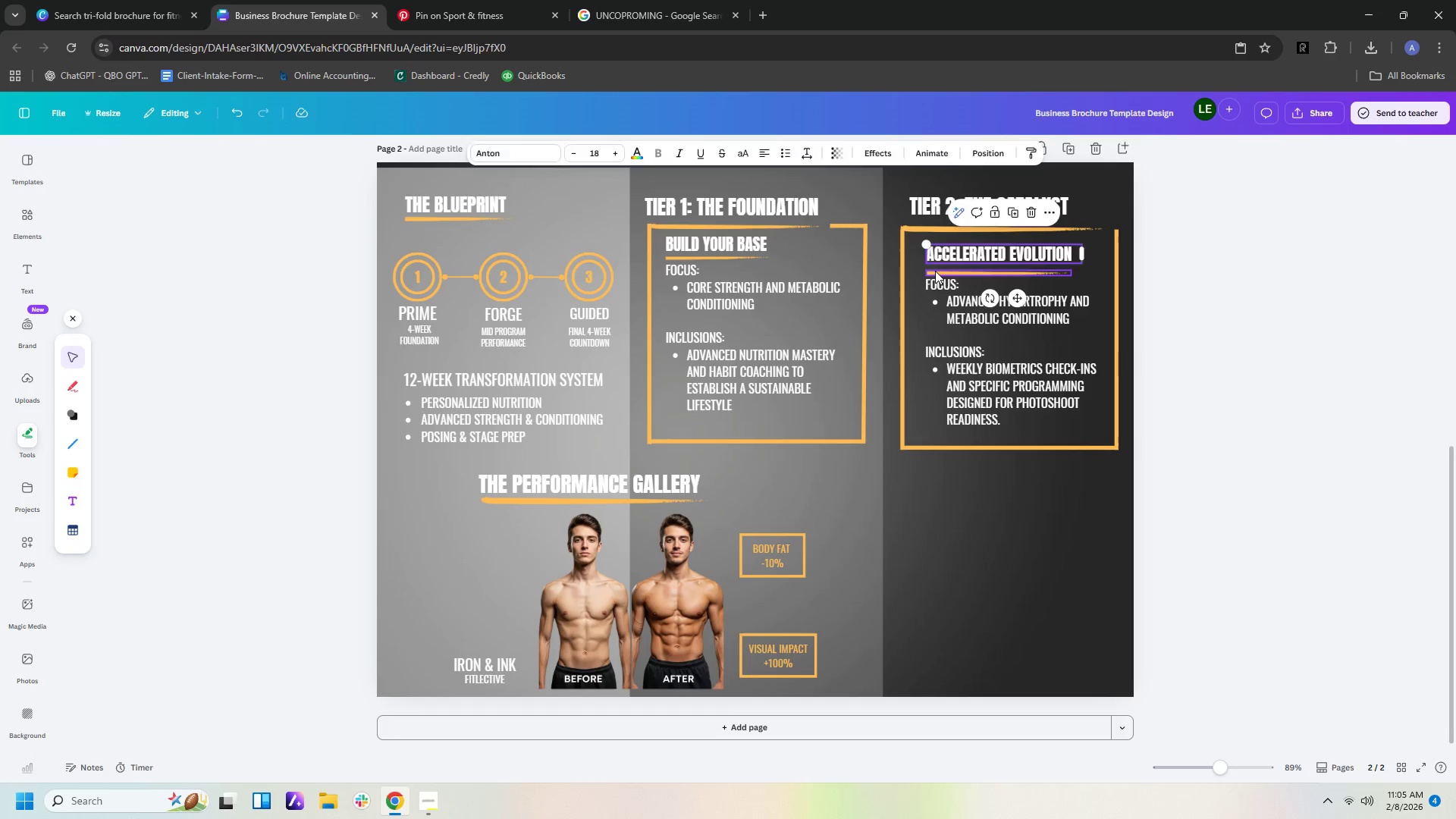 
left_click_drag(start_coordinate=[935, 271], to_coordinate=[935, 267])
 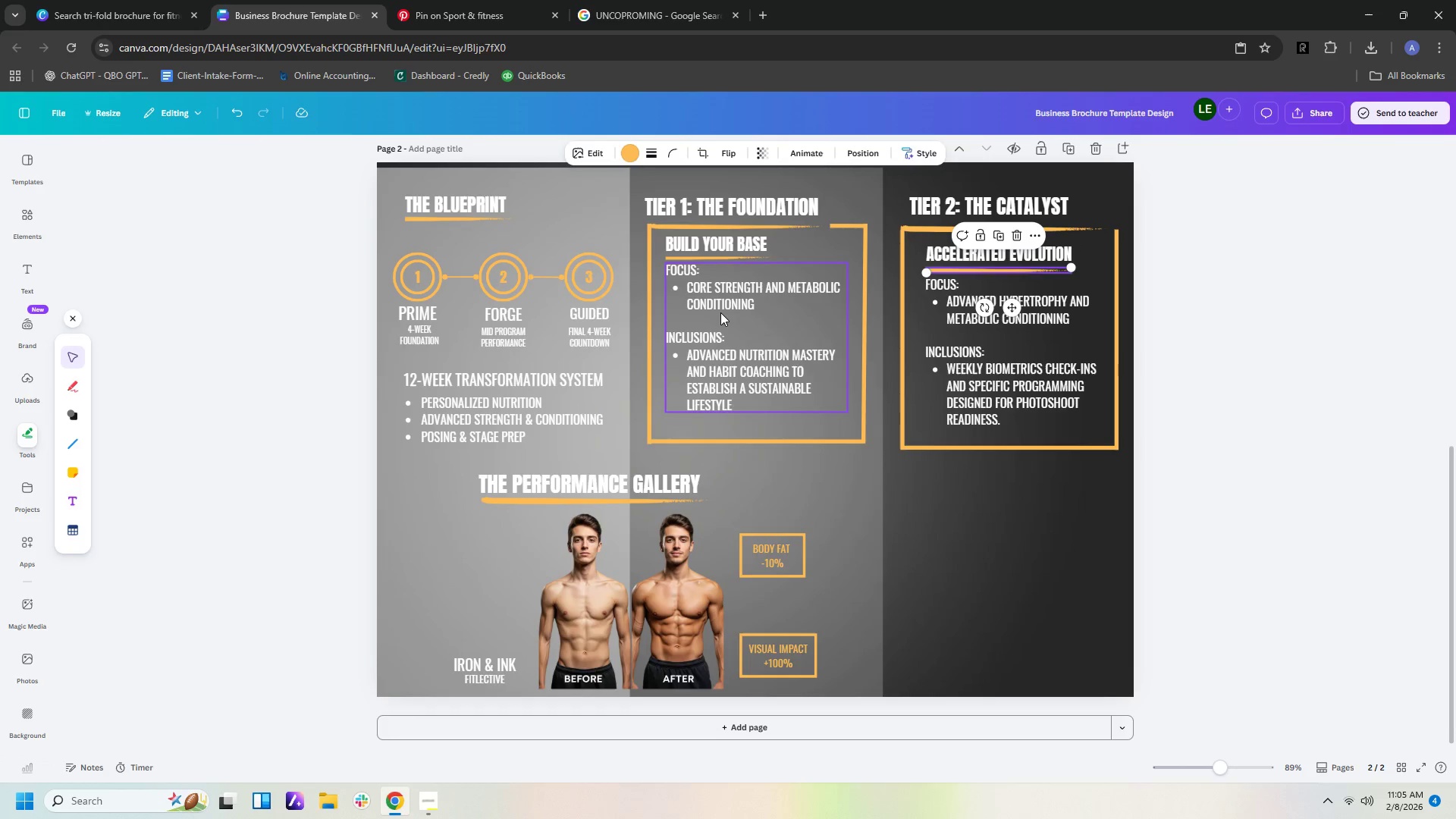 
wait(5.25)
 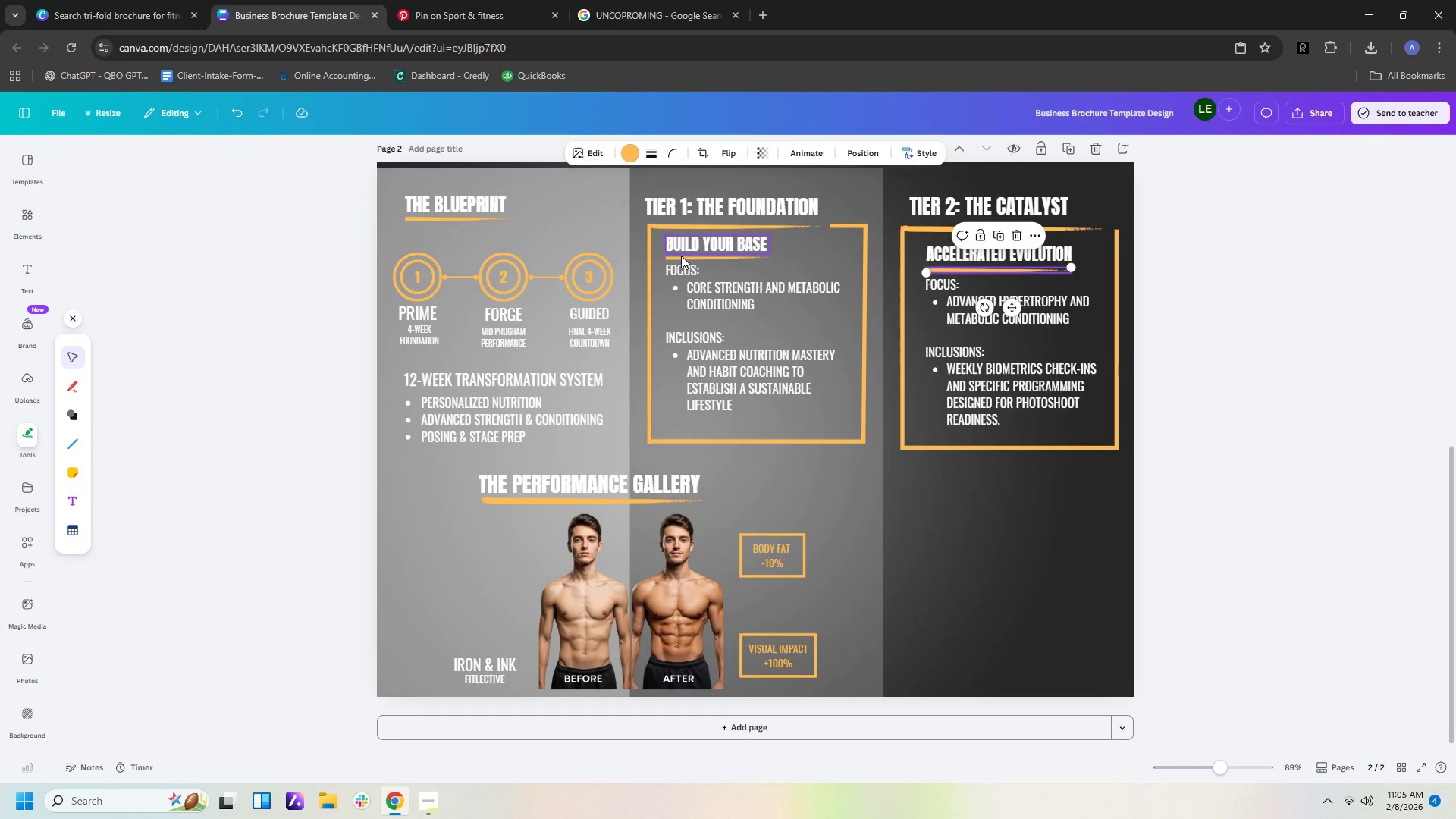 
left_click_drag(start_coordinate=[720, 309], to_coordinate=[720, 322])
 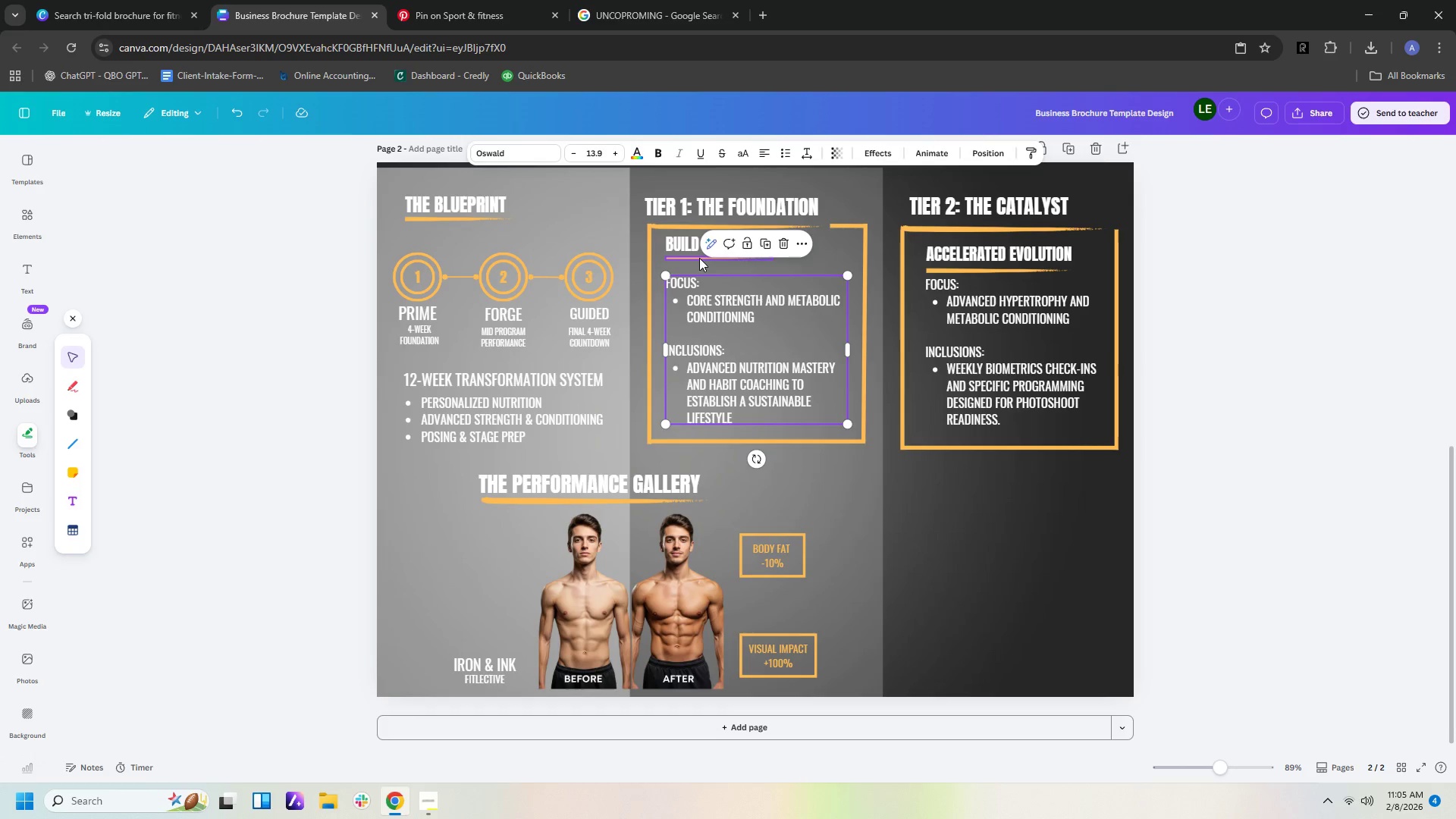 
left_click_drag(start_coordinate=[699, 258], to_coordinate=[699, 264])
 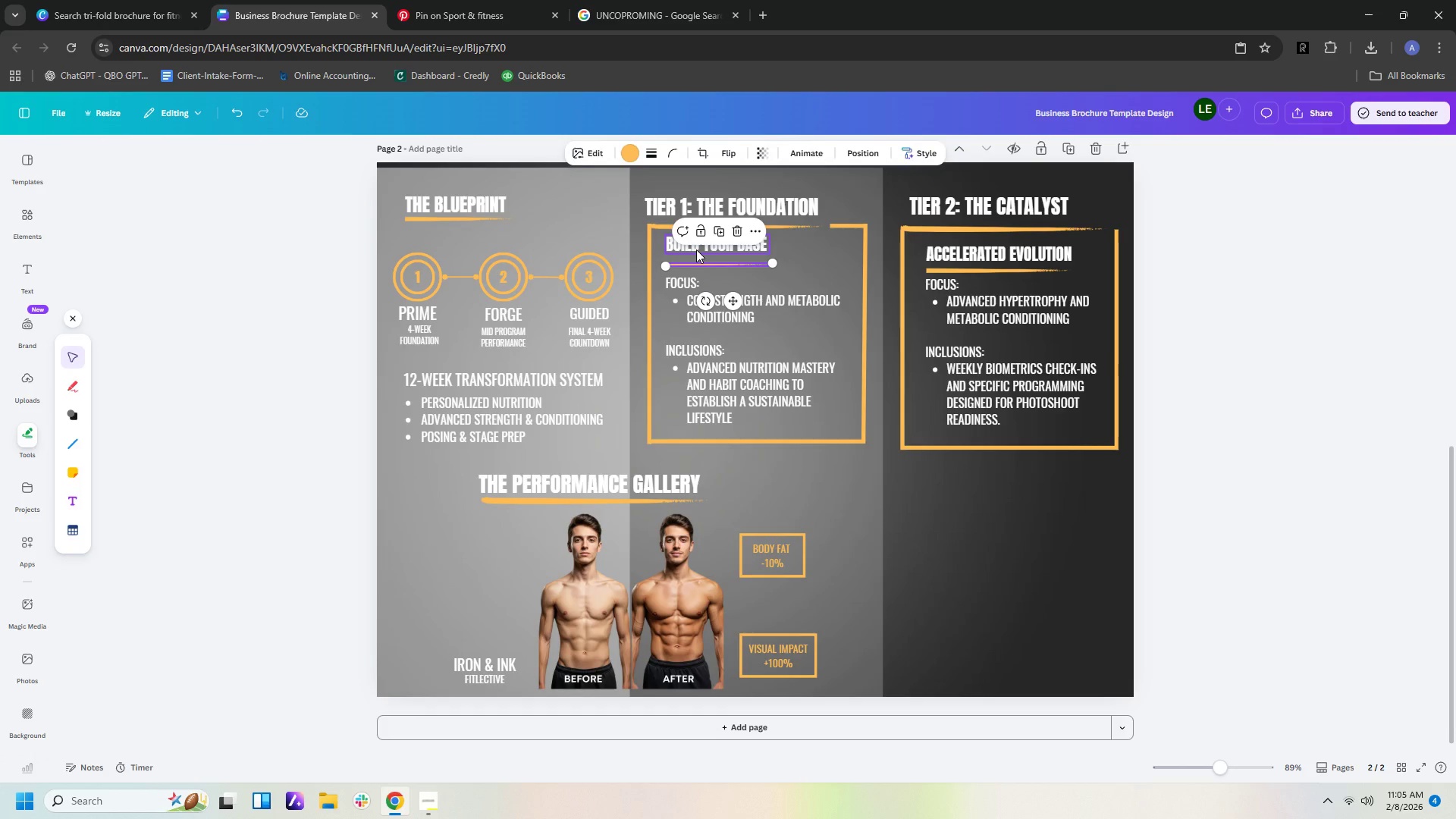 
left_click_drag(start_coordinate=[696, 249], to_coordinate=[696, 256])
 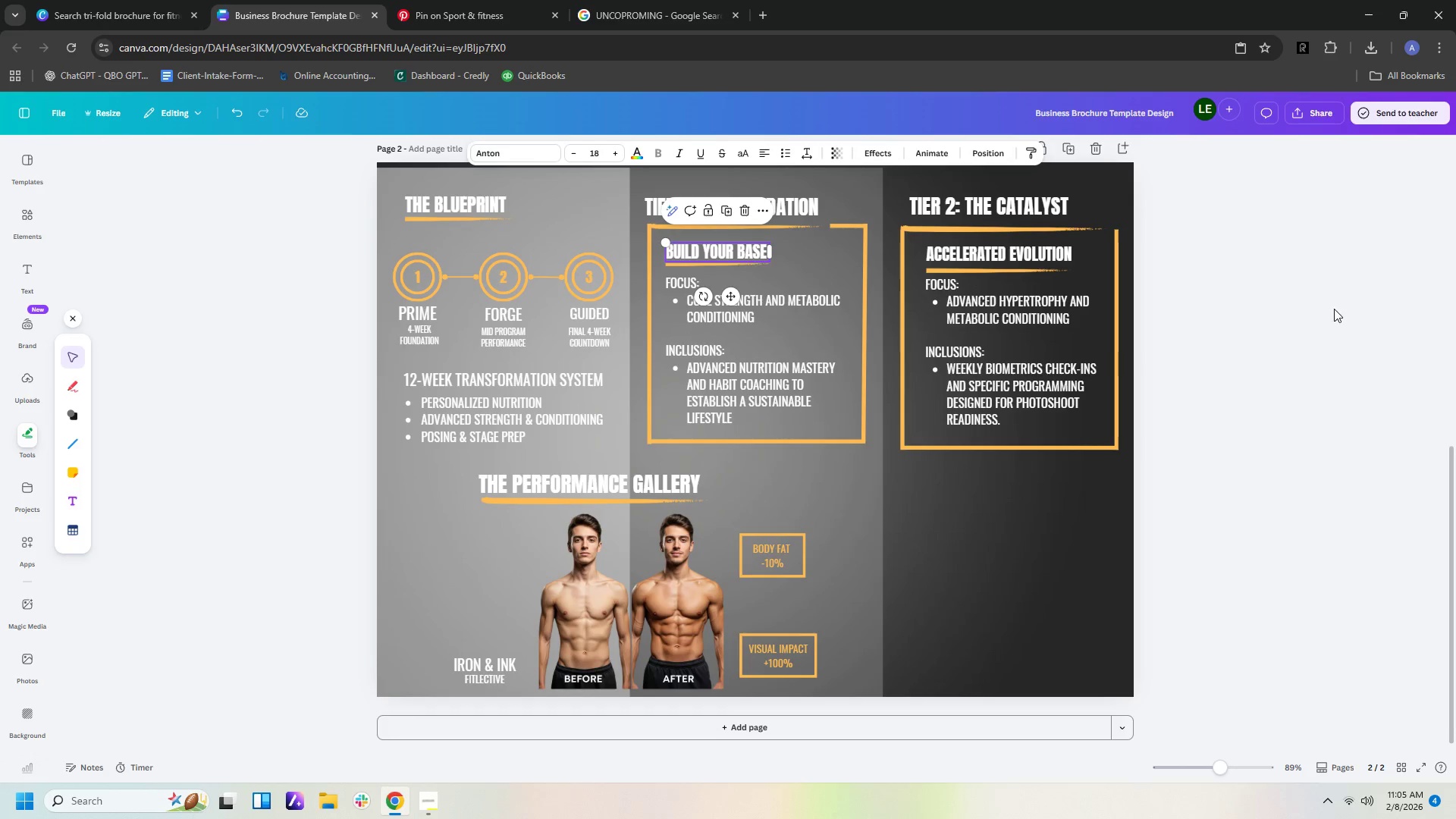 
left_click([1373, 312])
 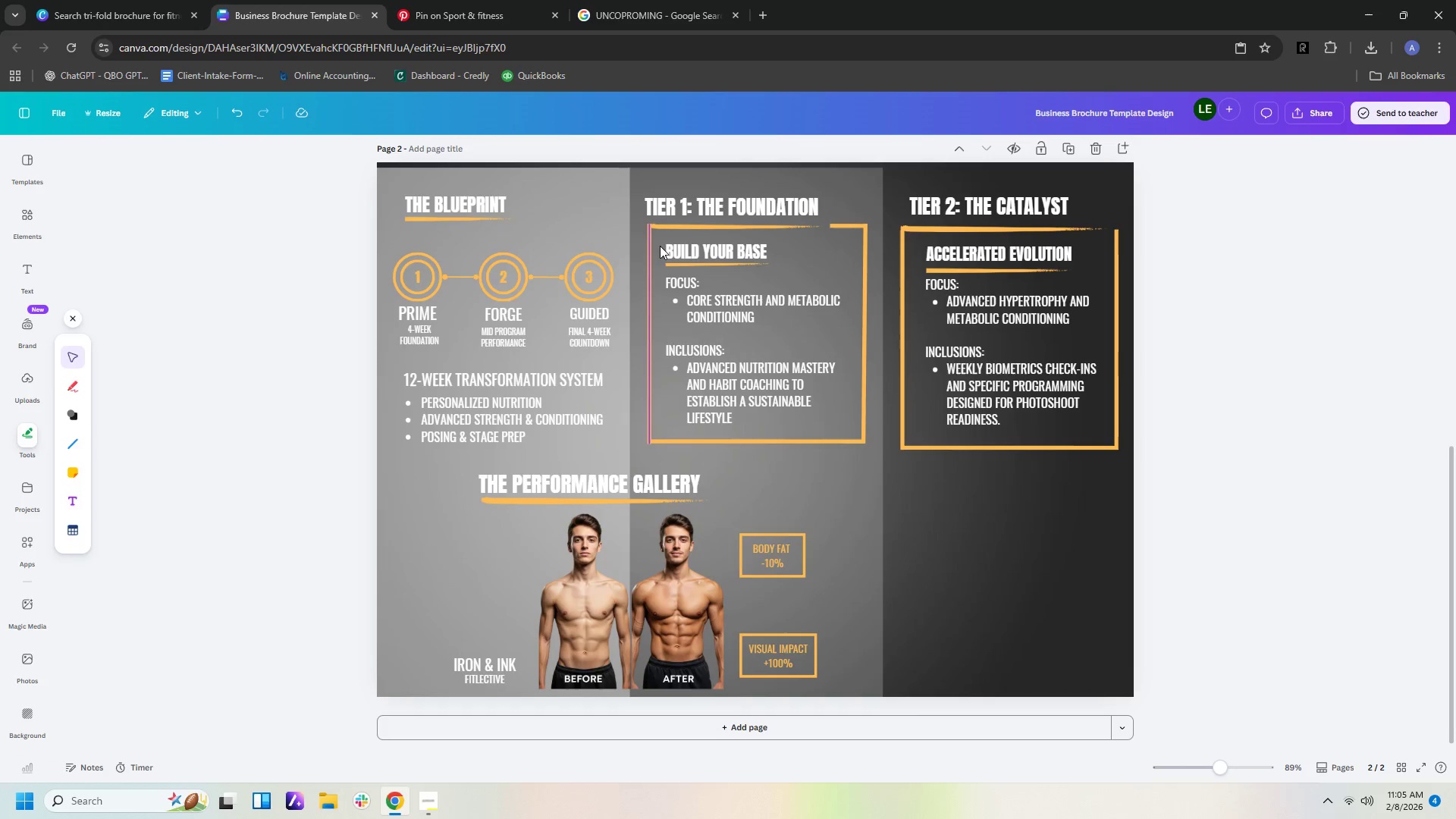 
left_click_drag(start_coordinate=[698, 246], to_coordinate=[700, 241])
 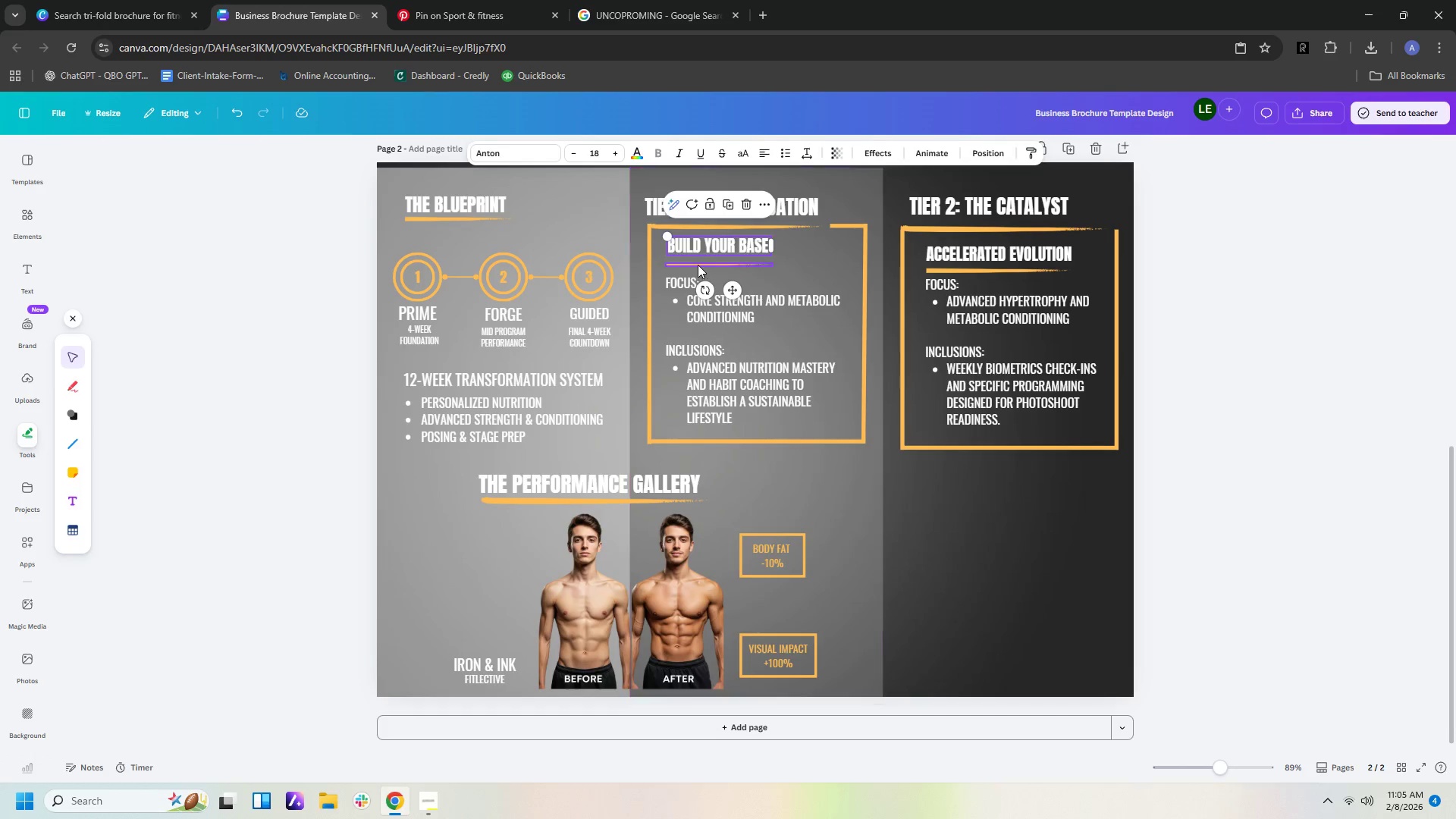 
left_click_drag(start_coordinate=[698, 263], to_coordinate=[701, 258])
 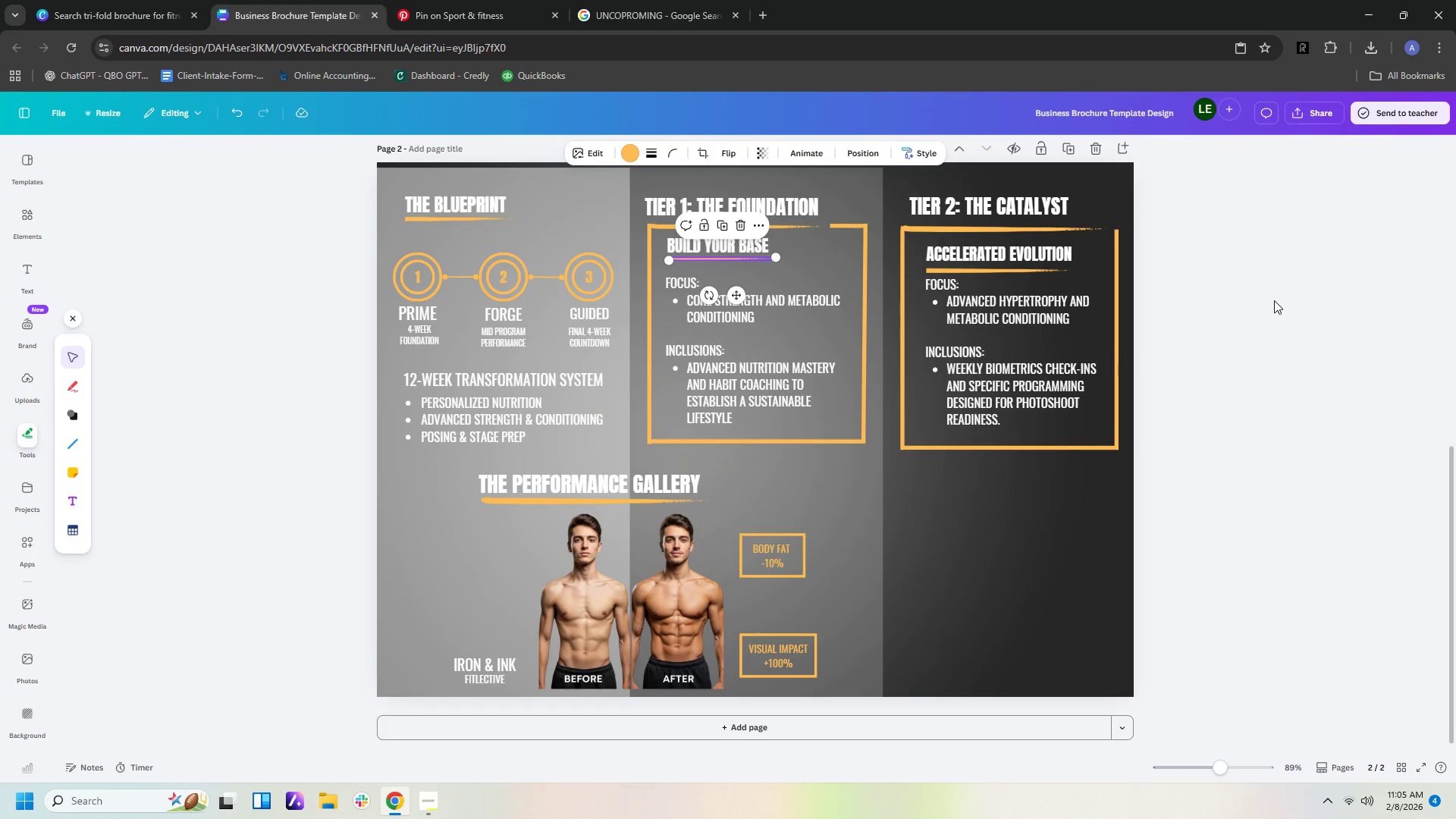 
left_click([1274, 300])
 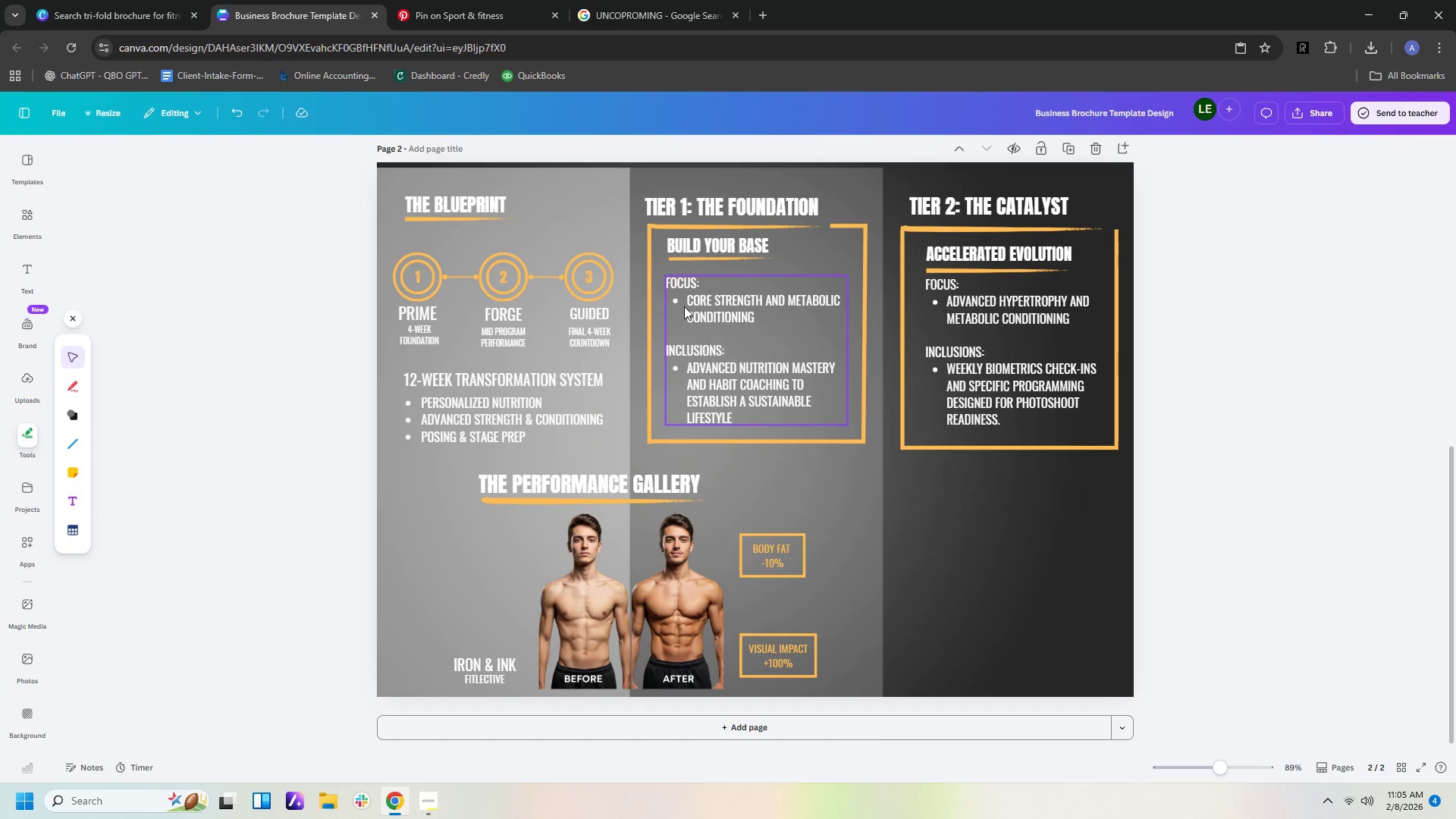 
left_click_drag(start_coordinate=[684, 306], to_coordinate=[685, 301])
 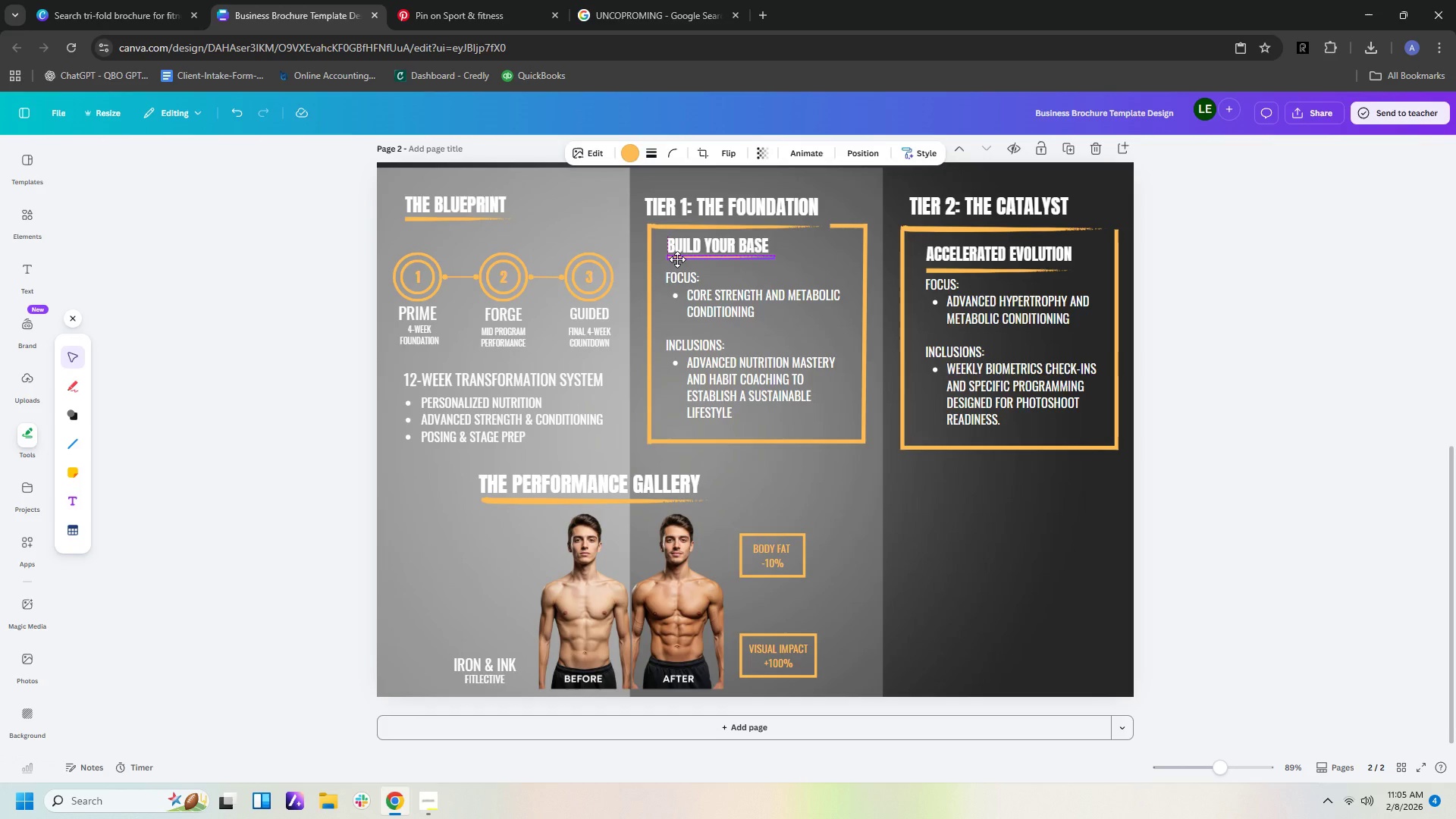 
left_click([1247, 290])
 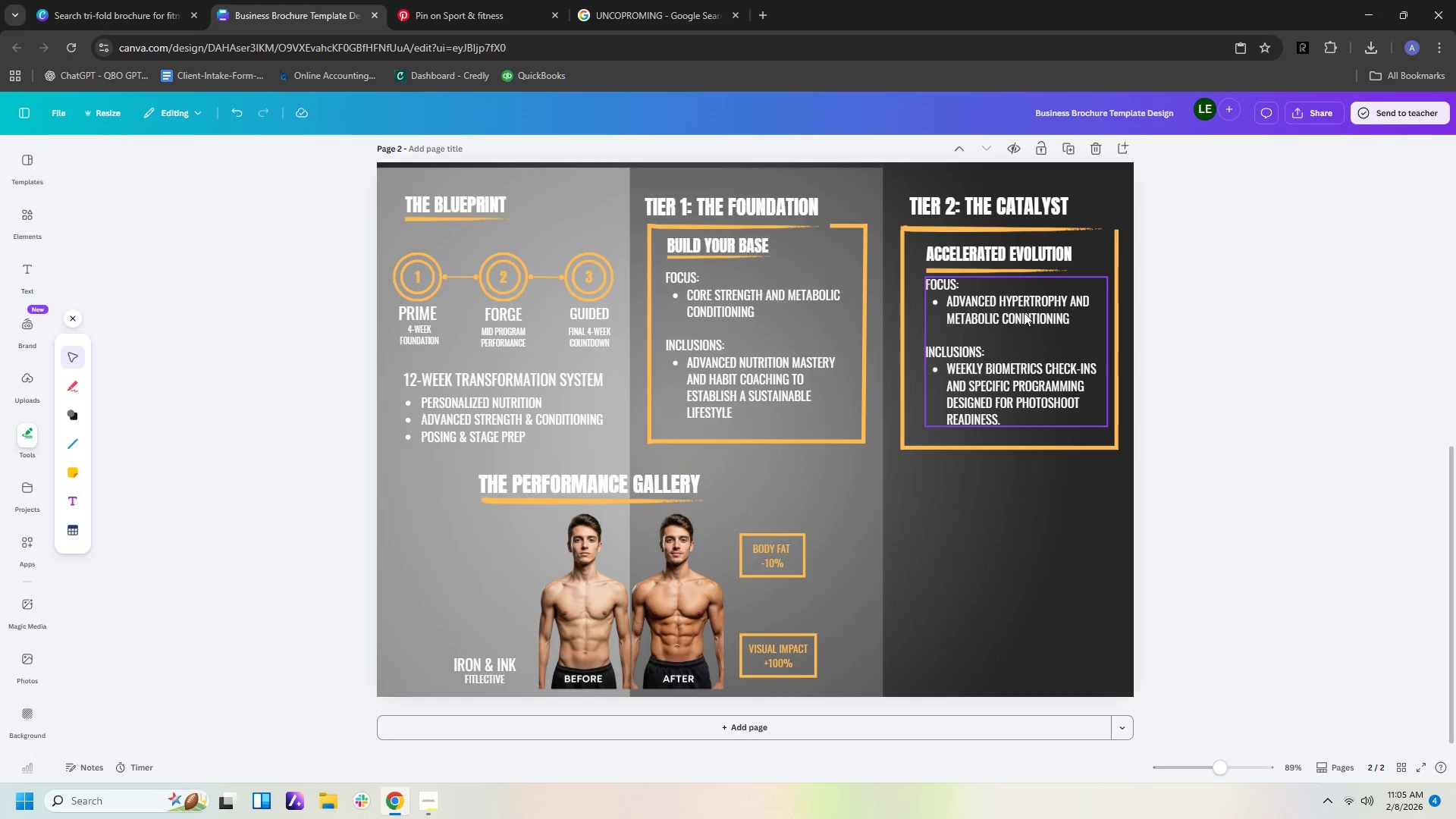 
left_click_drag(start_coordinate=[1023, 313], to_coordinate=[1022, 322])
 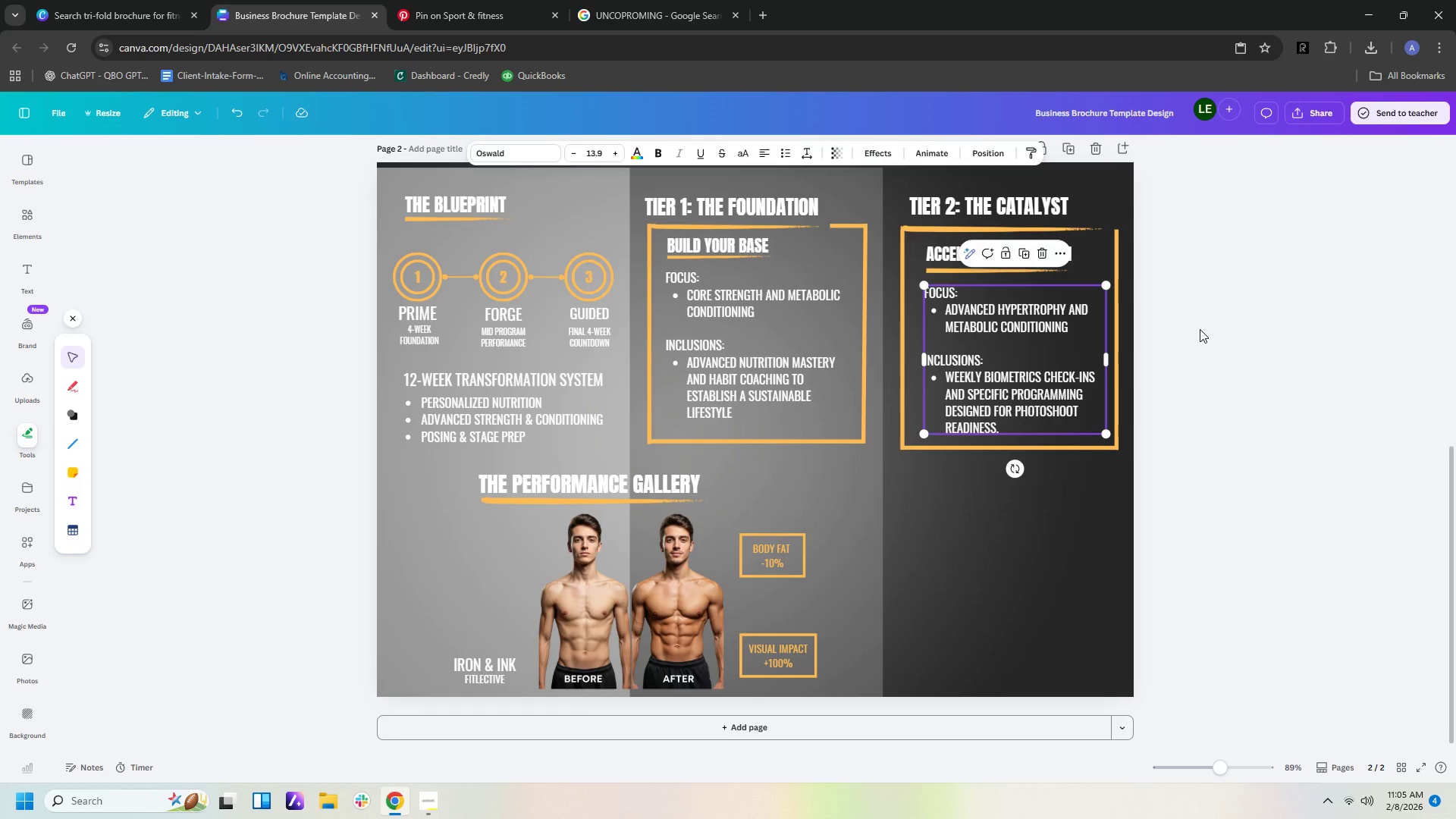 
left_click([1200, 329])
 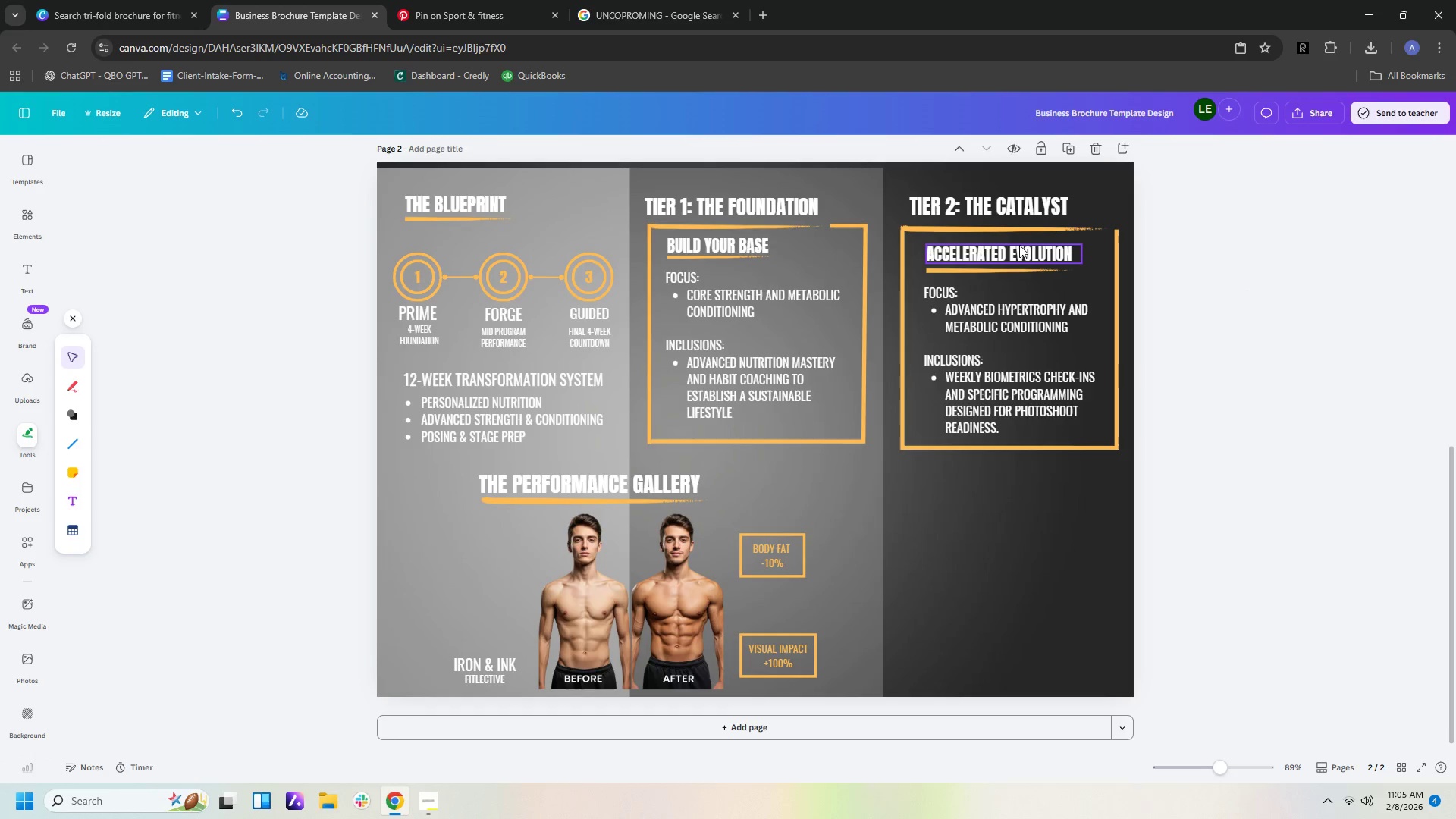 
left_click_drag(start_coordinate=[1015, 247], to_coordinate=[1010, 248])
 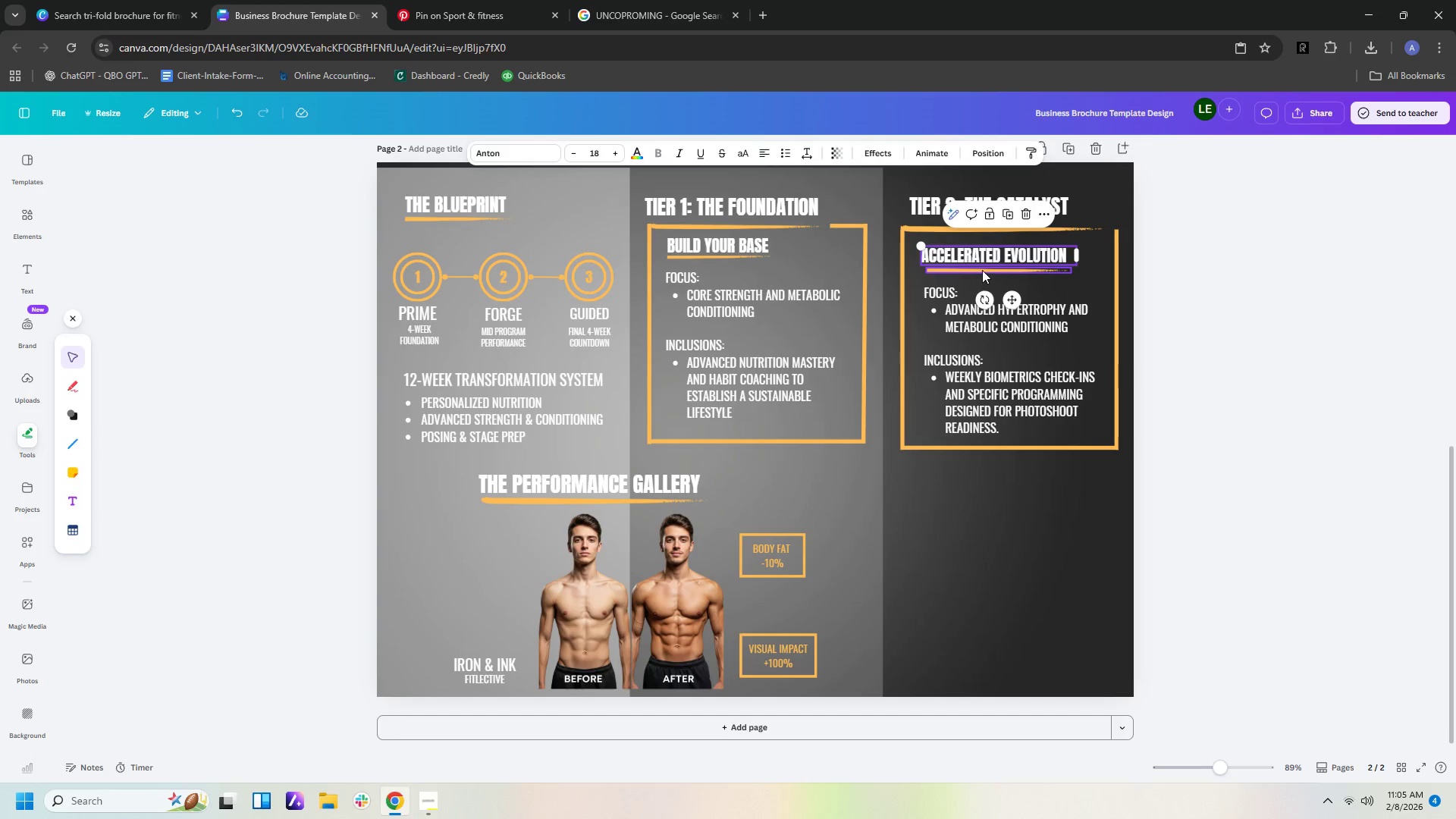 
left_click_drag(start_coordinate=[982, 269], to_coordinate=[977, 269])
 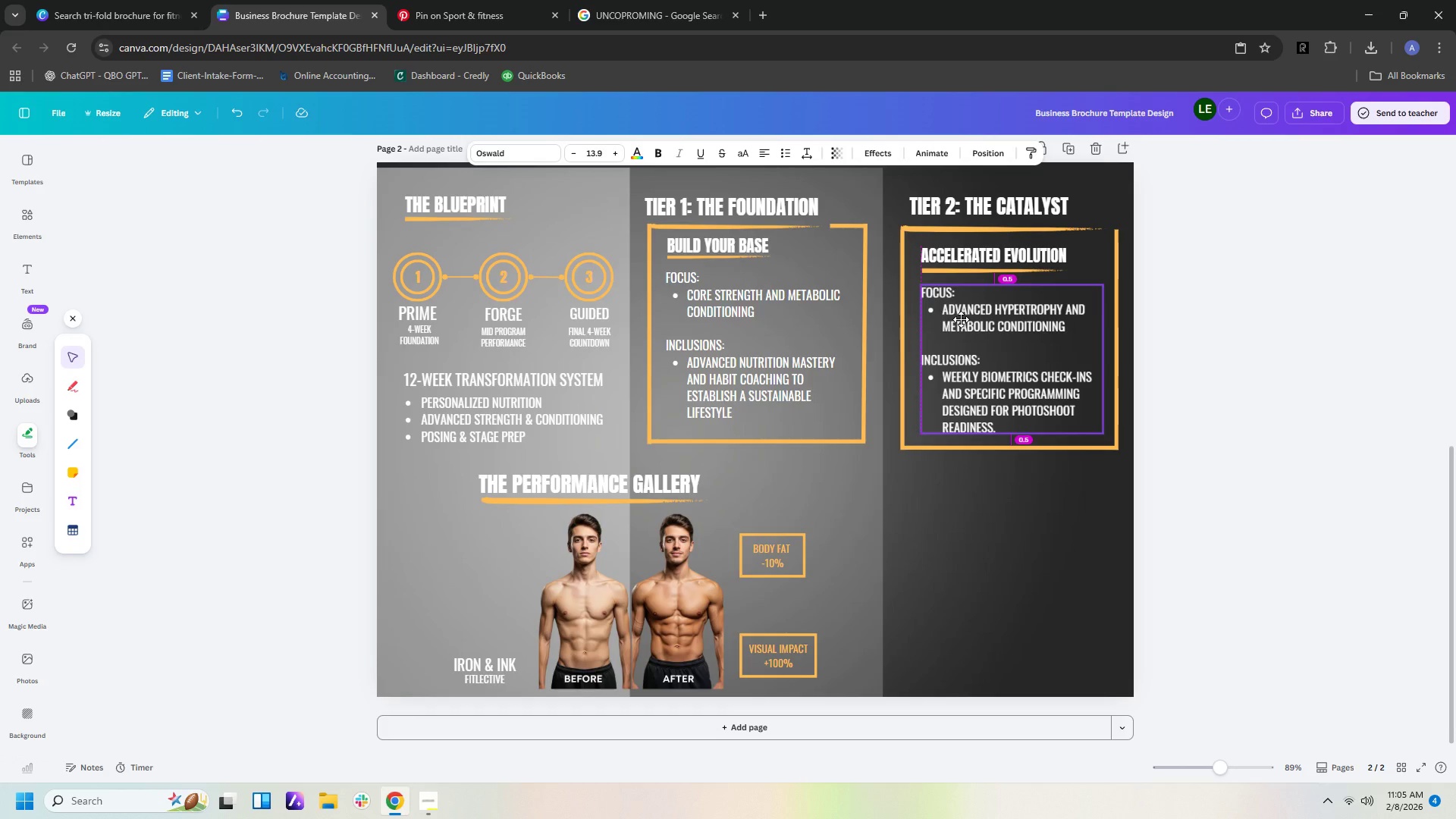 
left_click([1231, 356])
 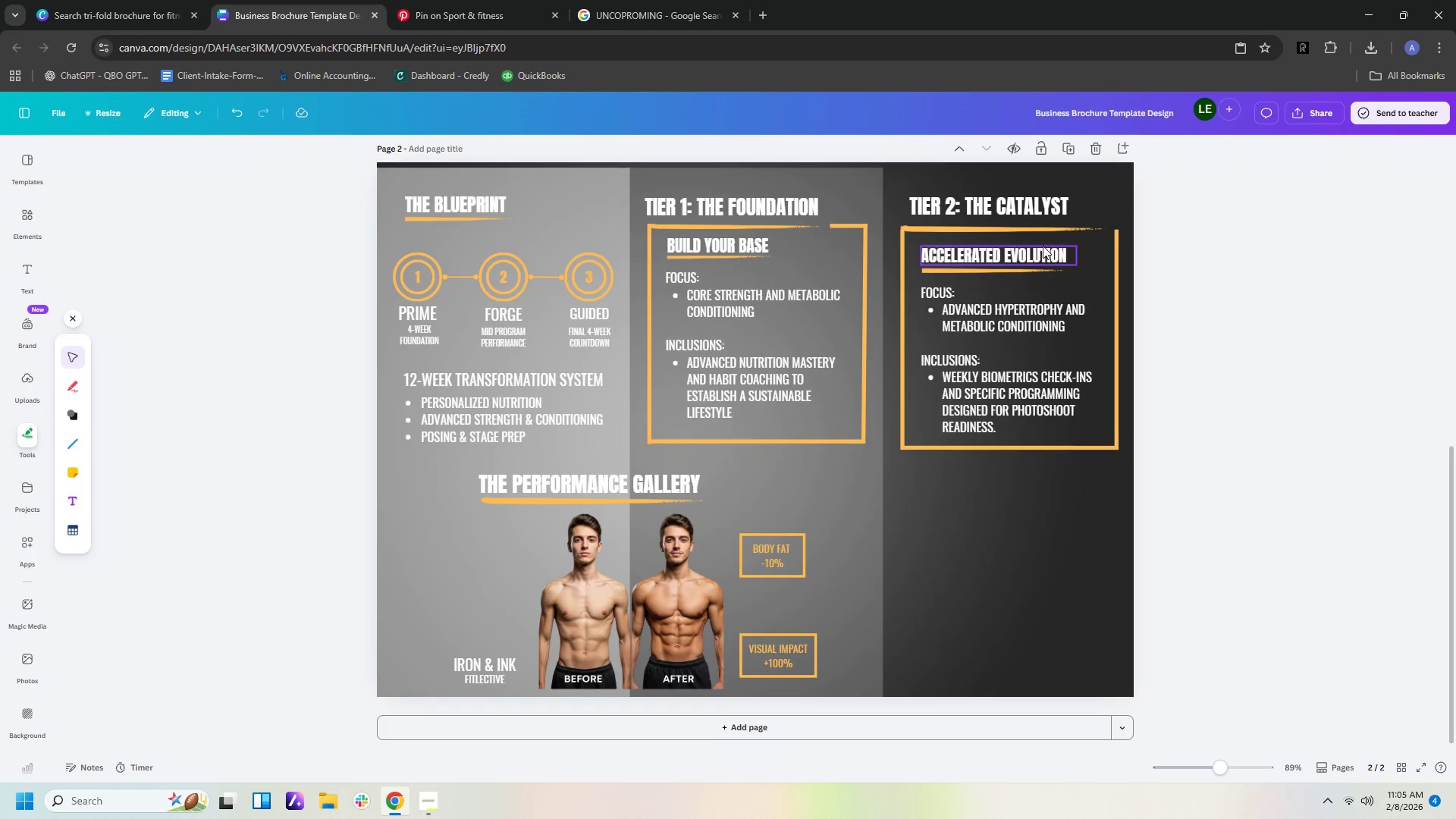 
left_click([1008, 207])
 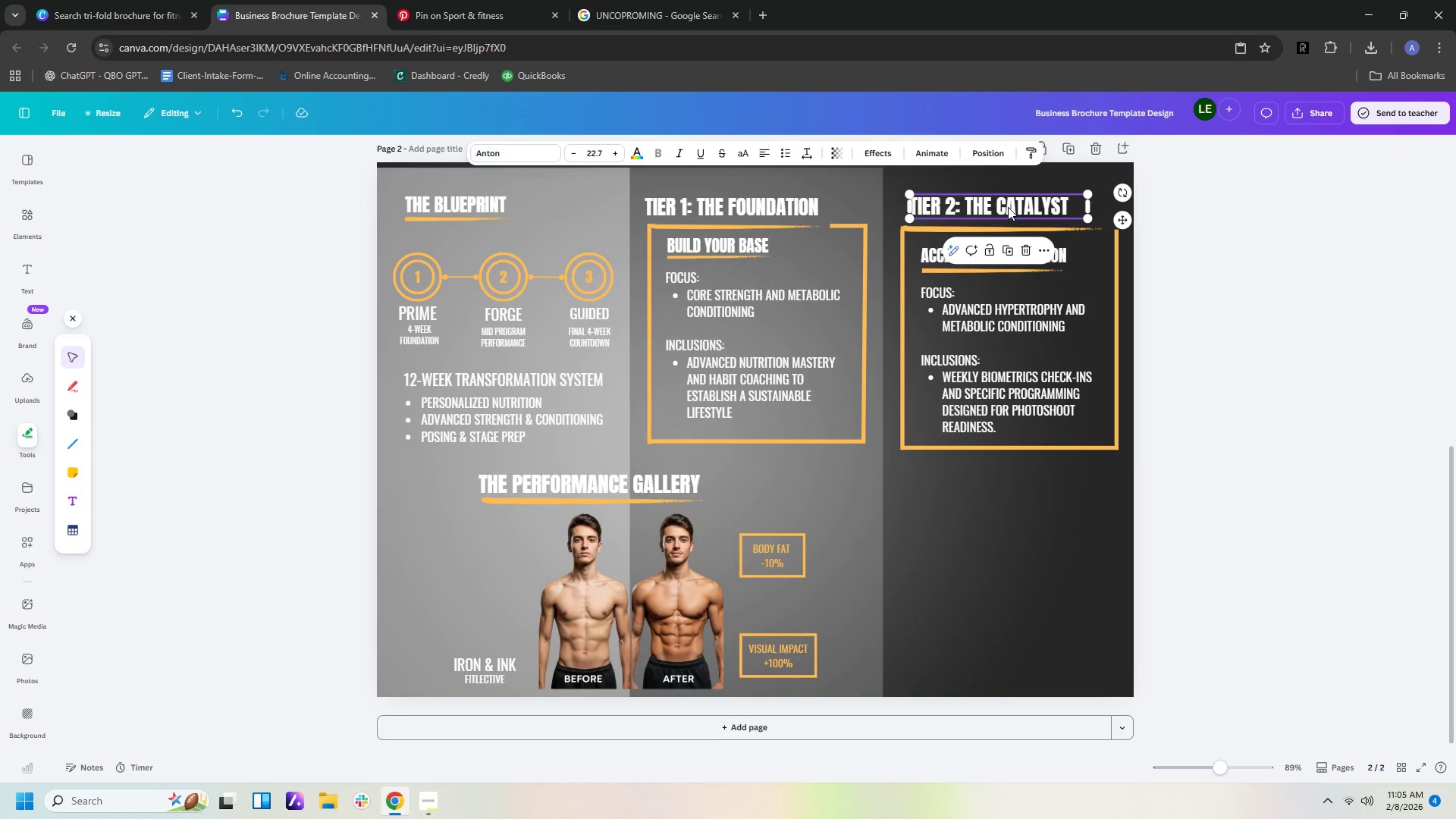 
key(Control+C)
 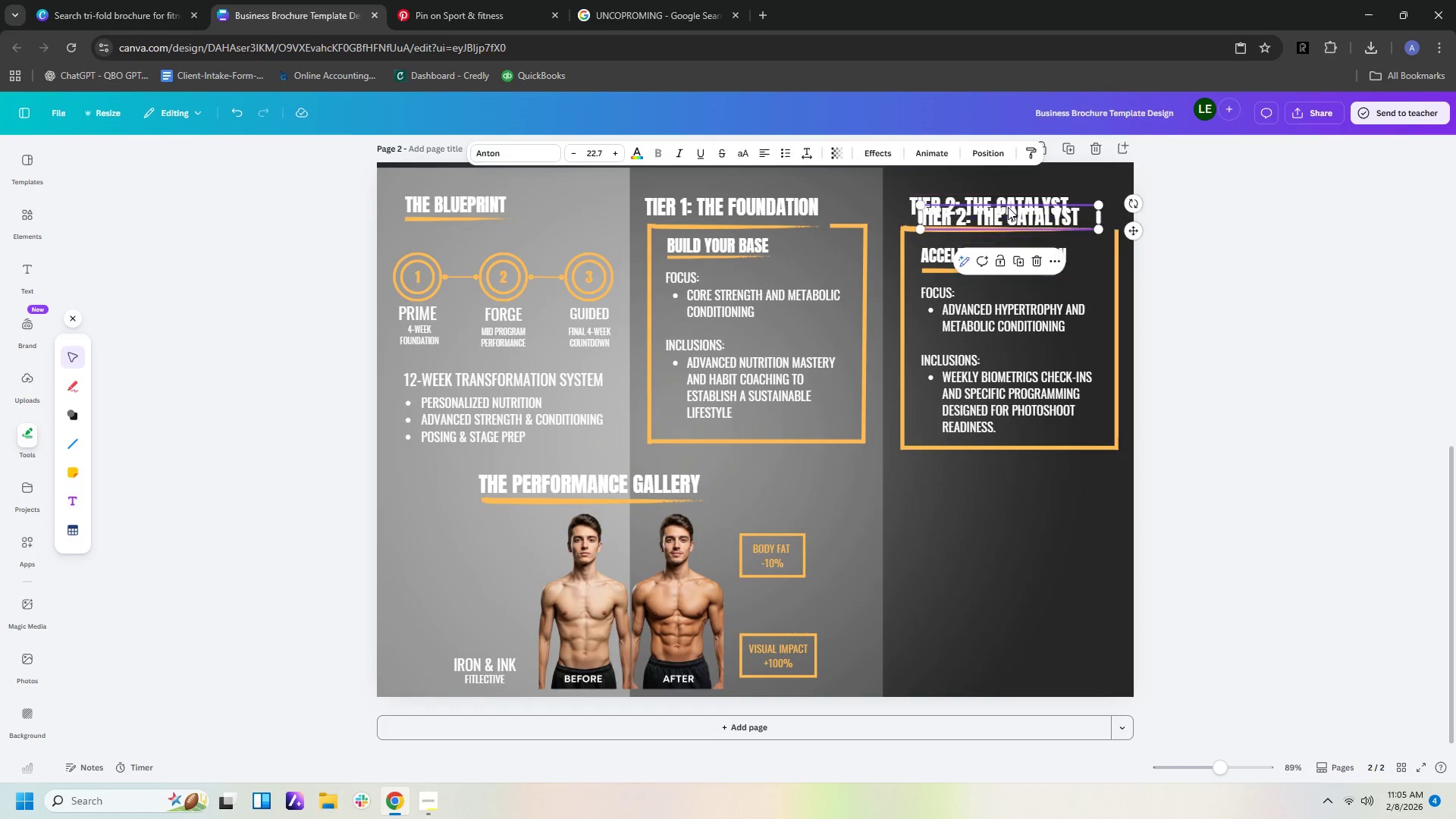 
key(Control+V)
 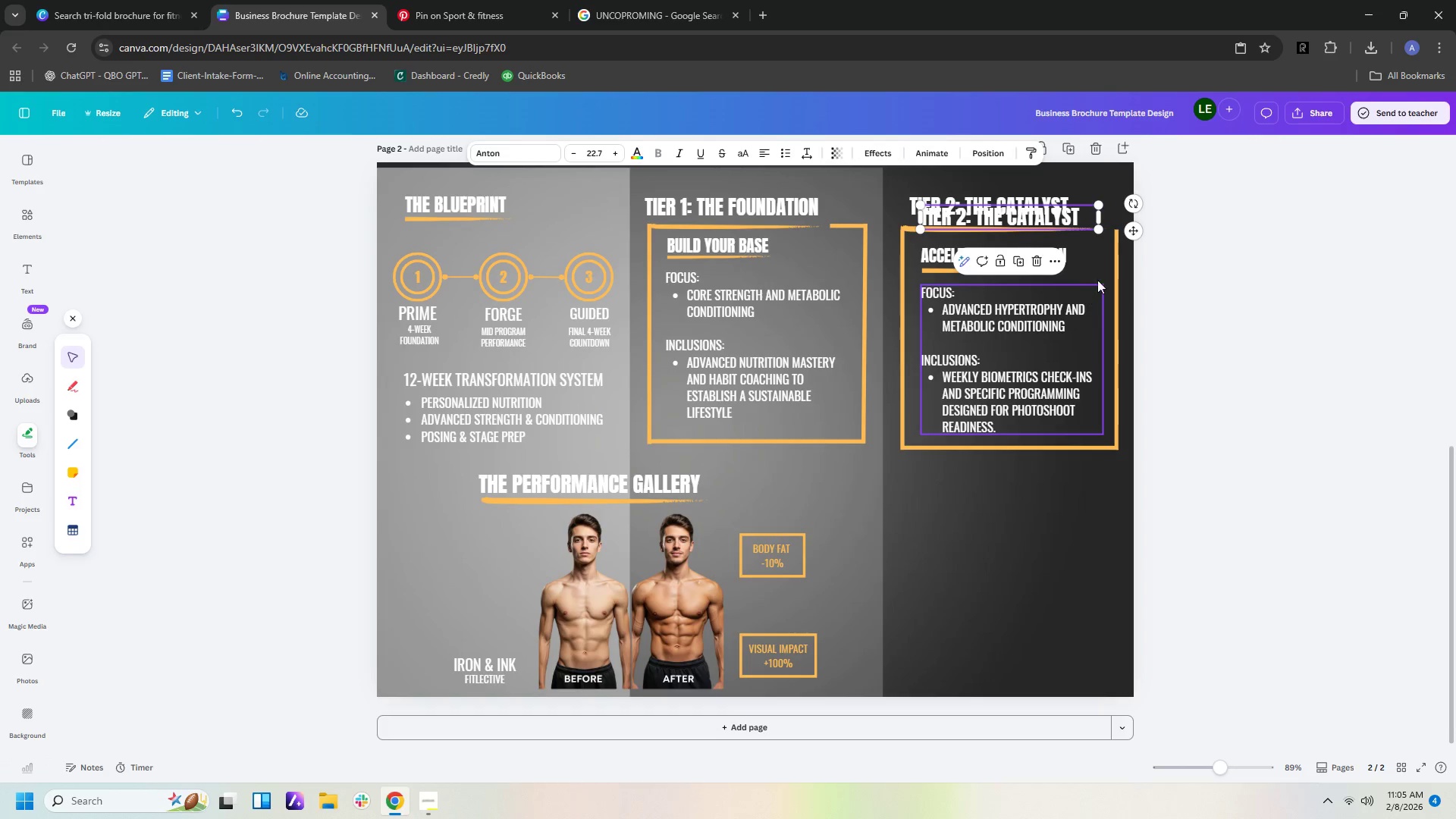 
key(Delete)
 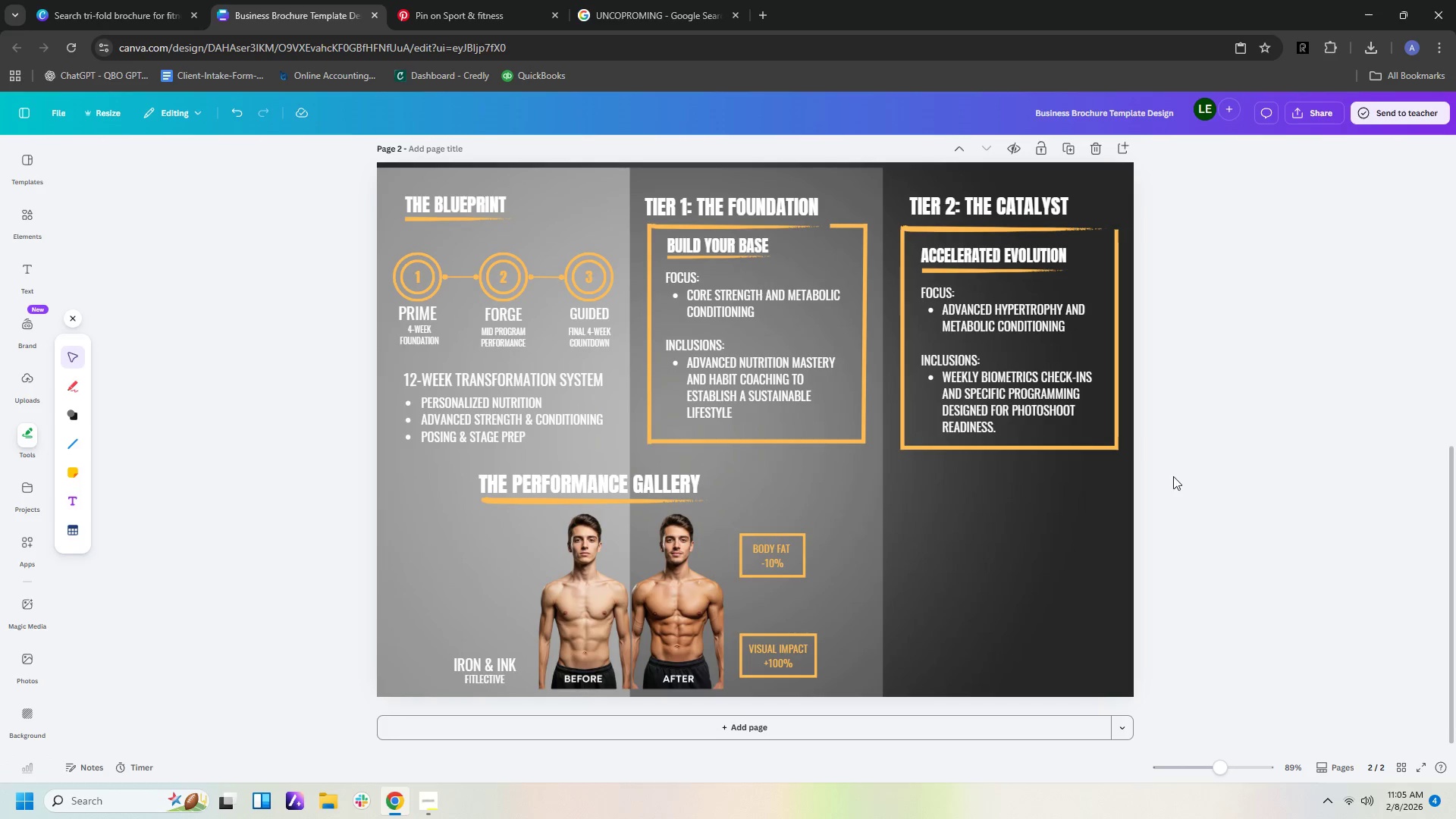 
left_click_drag(start_coordinate=[1189, 479], to_coordinate=[893, 181])
 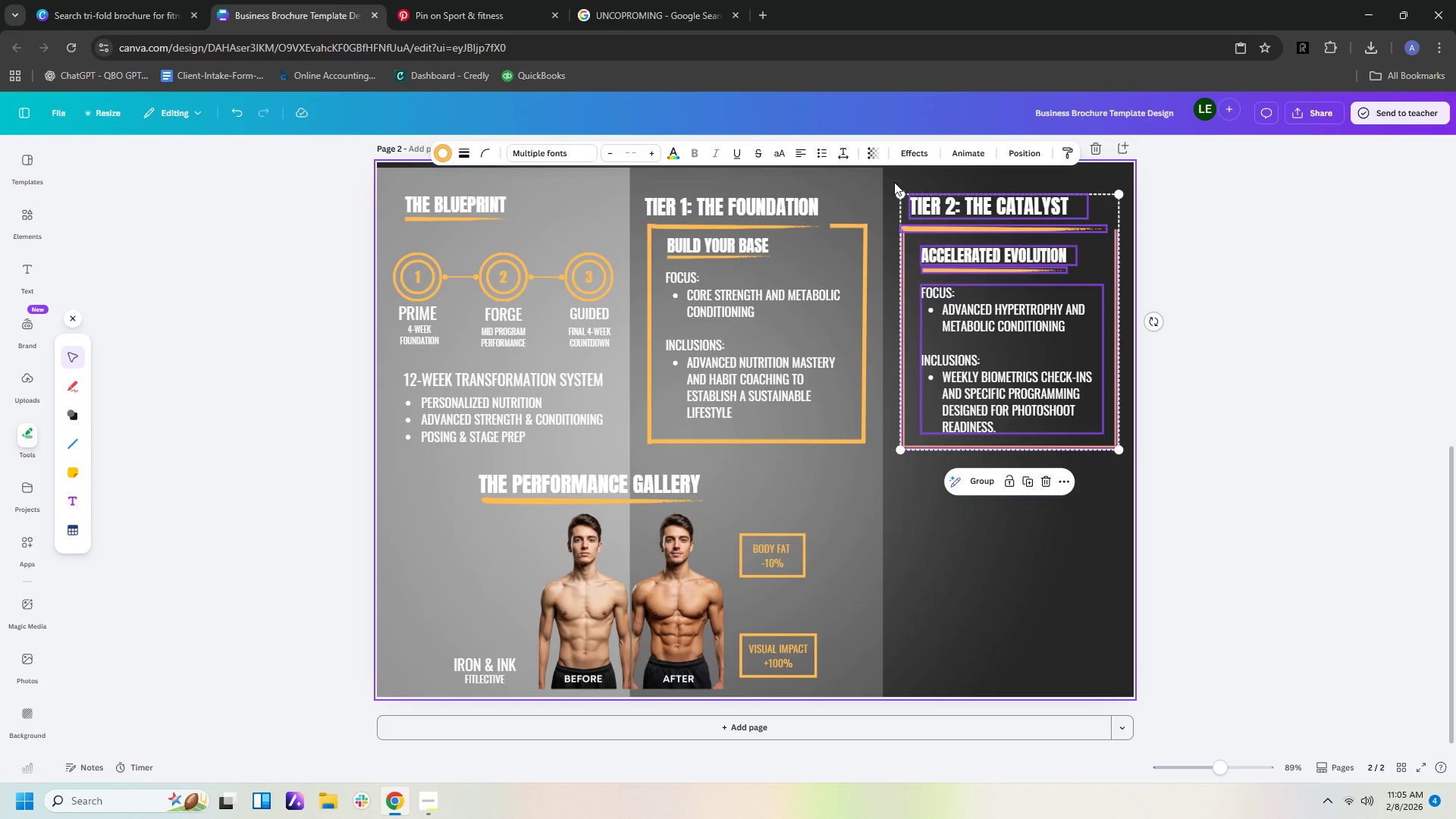 
key(Control+C)
 